 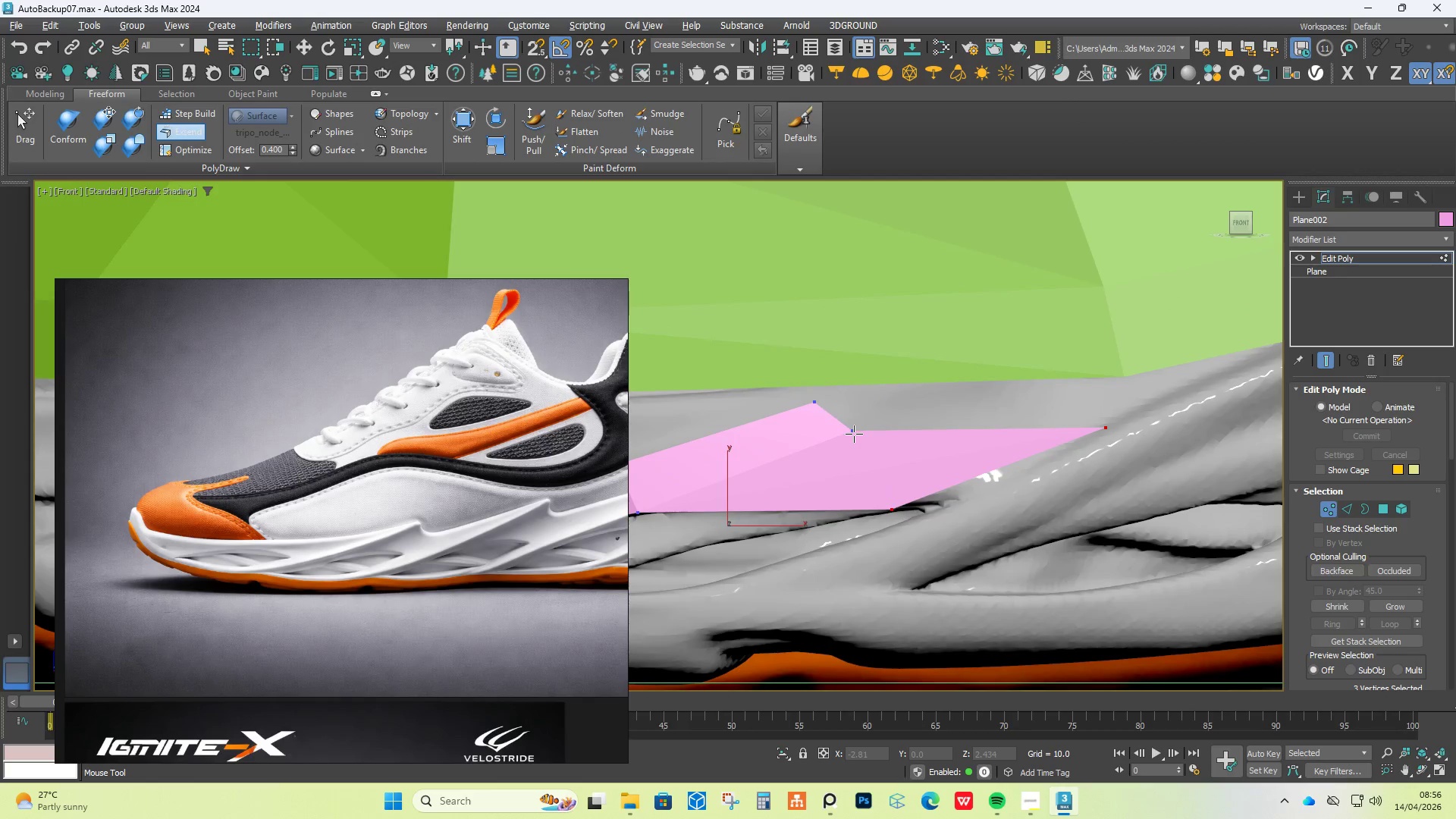 
hold_key(key=ControlLeft, duration=6.58)
hold_key(key=ShiftLeft, duration=6.64)
hold_key(key=AltLeft, duration=1.53)
left_click_drag(start_coordinate=[1100, 428], to_coordinate=[963, 387])
 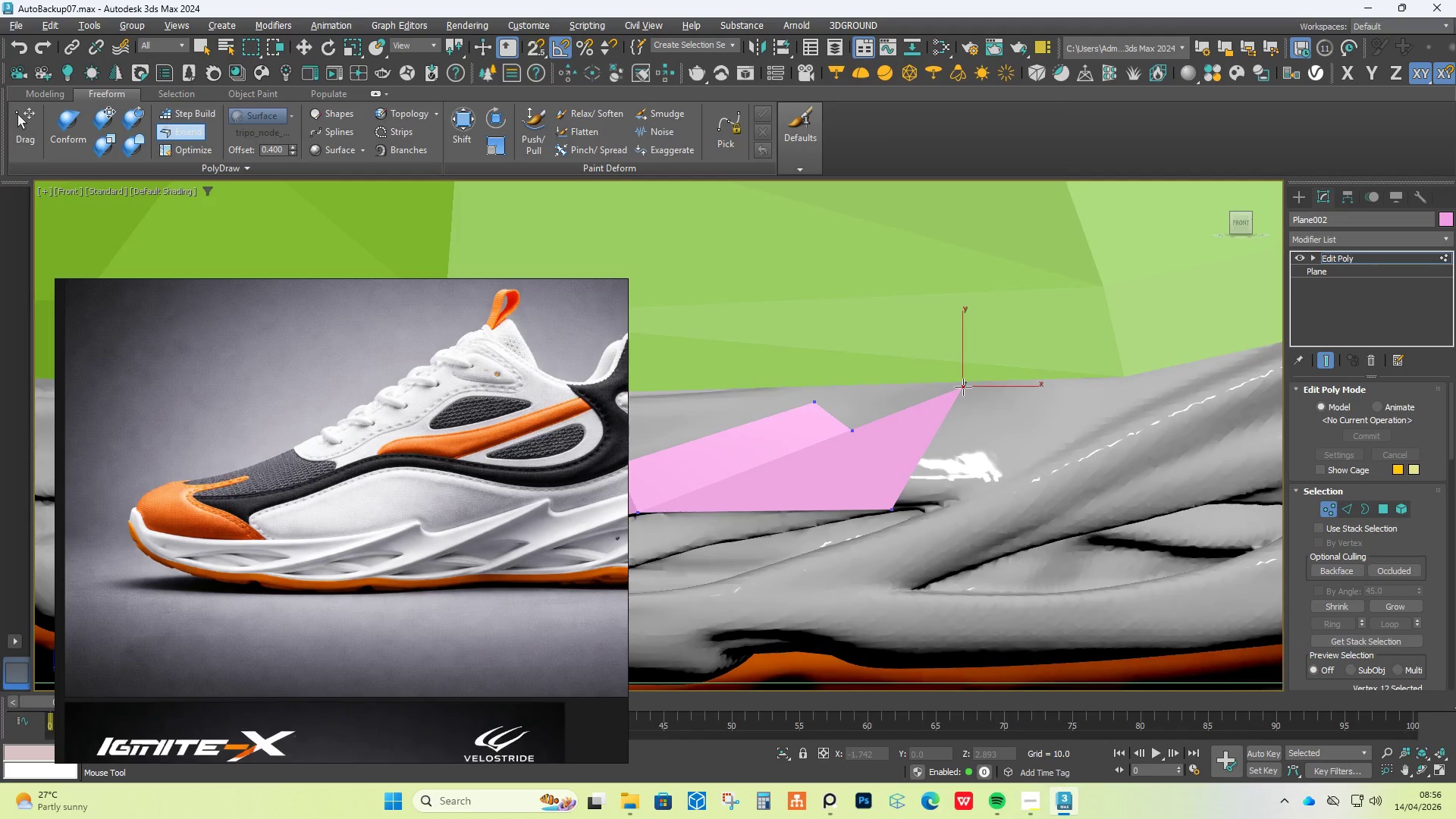 
hold_key(key=AltLeft, duration=1.51)
 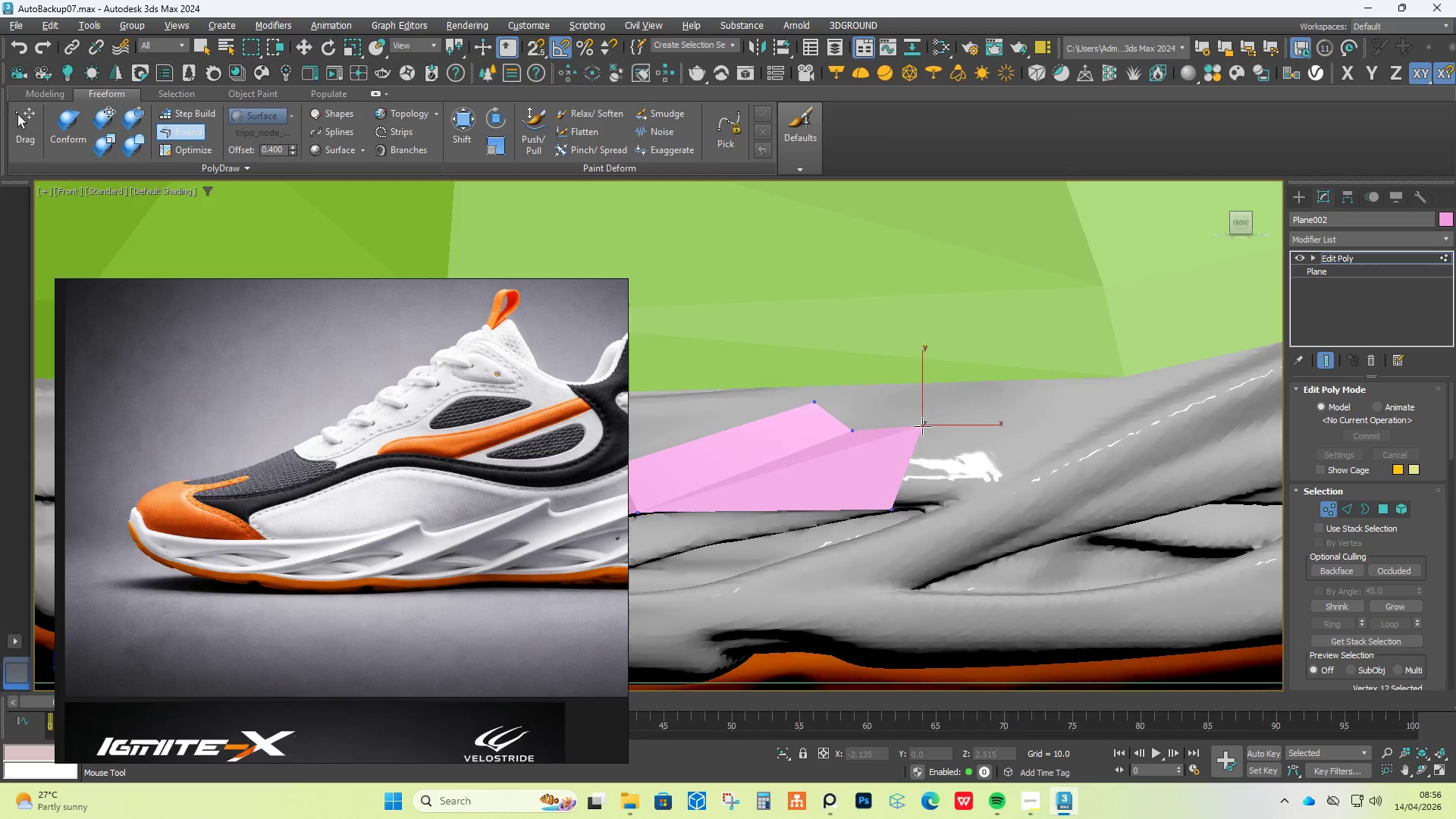 
hold_key(key=AltLeft, duration=1.52)
left_click_drag(start_coordinate=[964, 387], to_coordinate=[891, 435])
 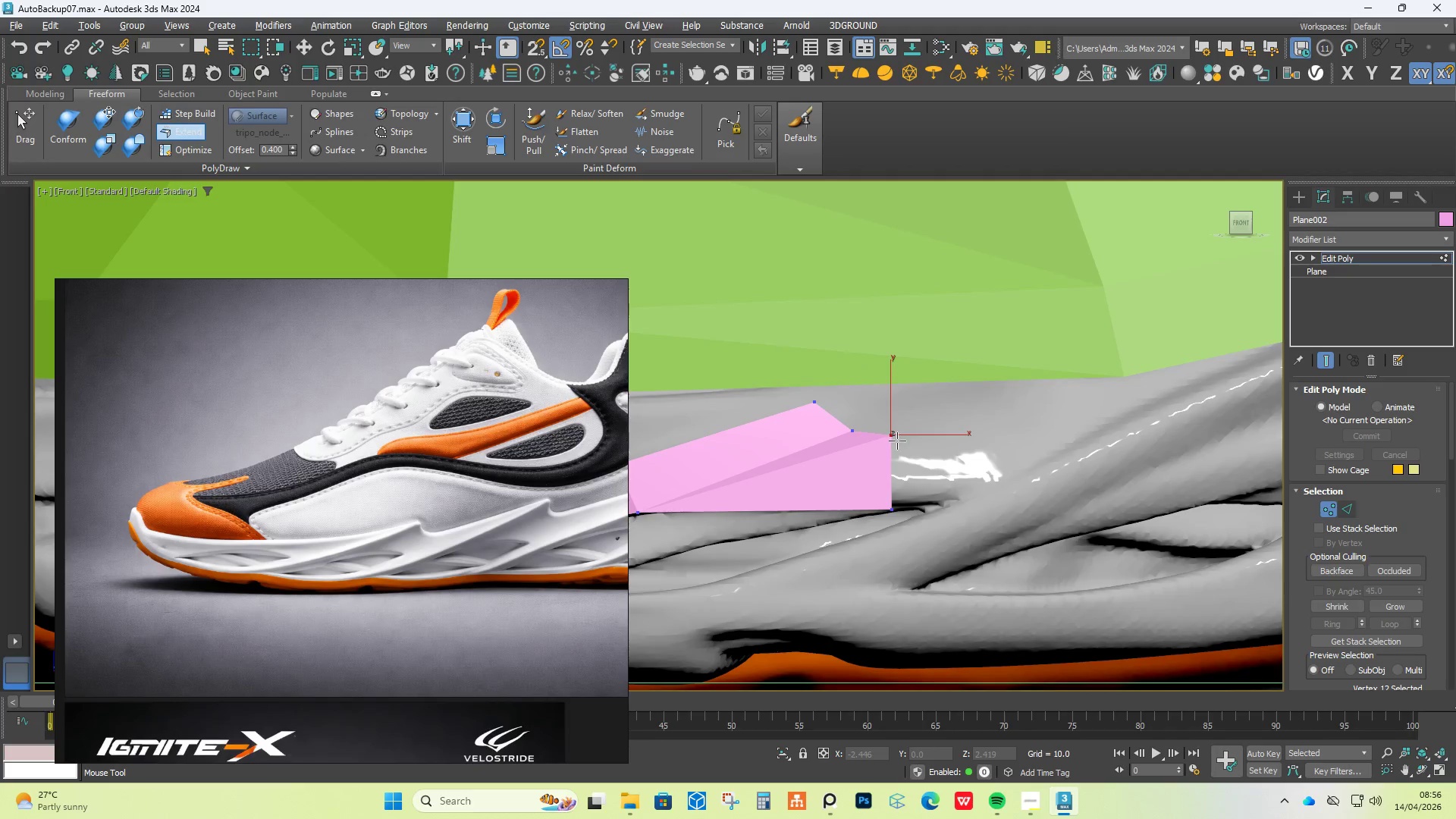 
hold_key(key=AltLeft, duration=1.51)
left_click_drag(start_coordinate=[887, 502], to_coordinate=[871, 502])
 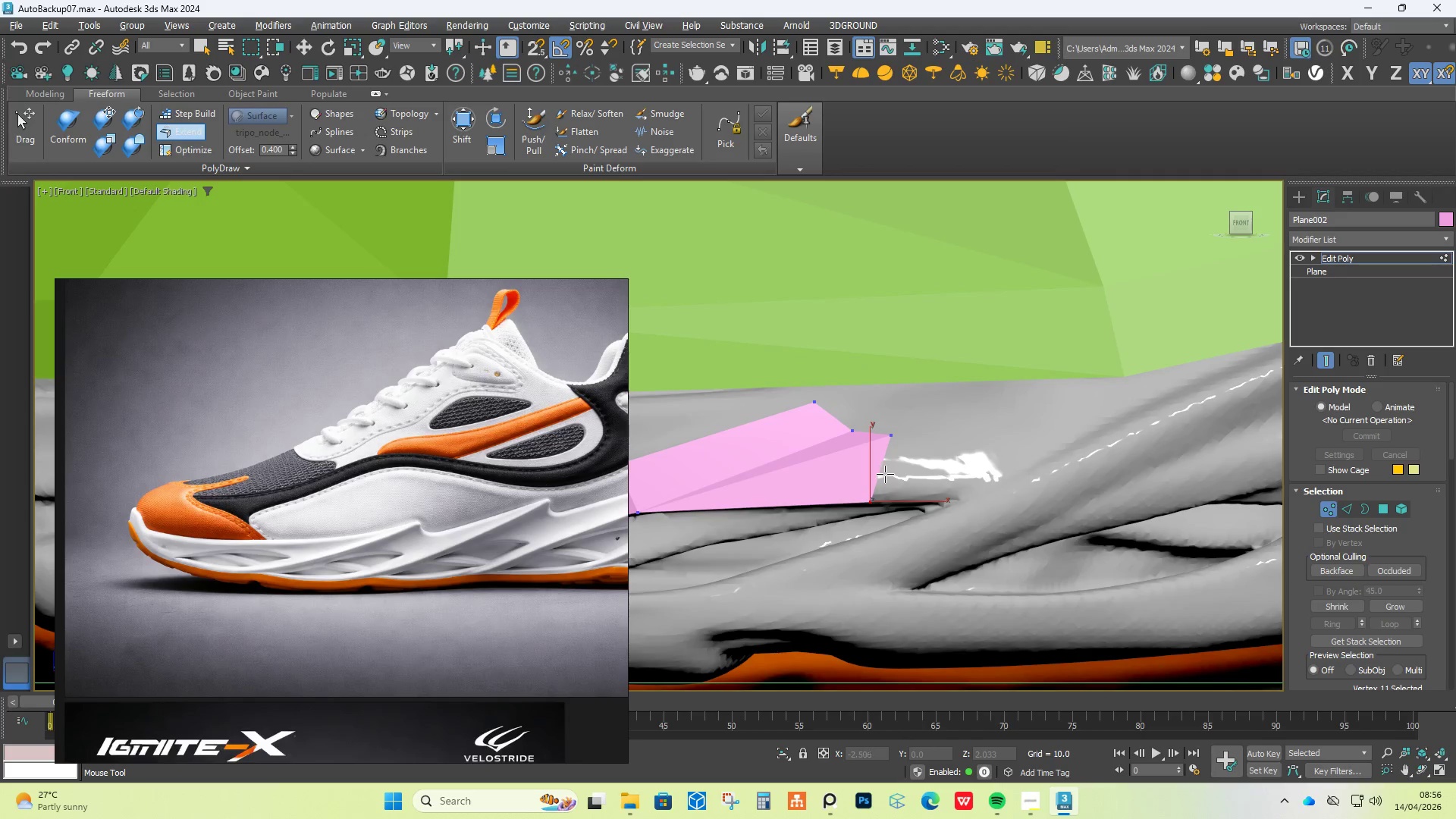 
hold_key(key=AltLeft, duration=0.5)
 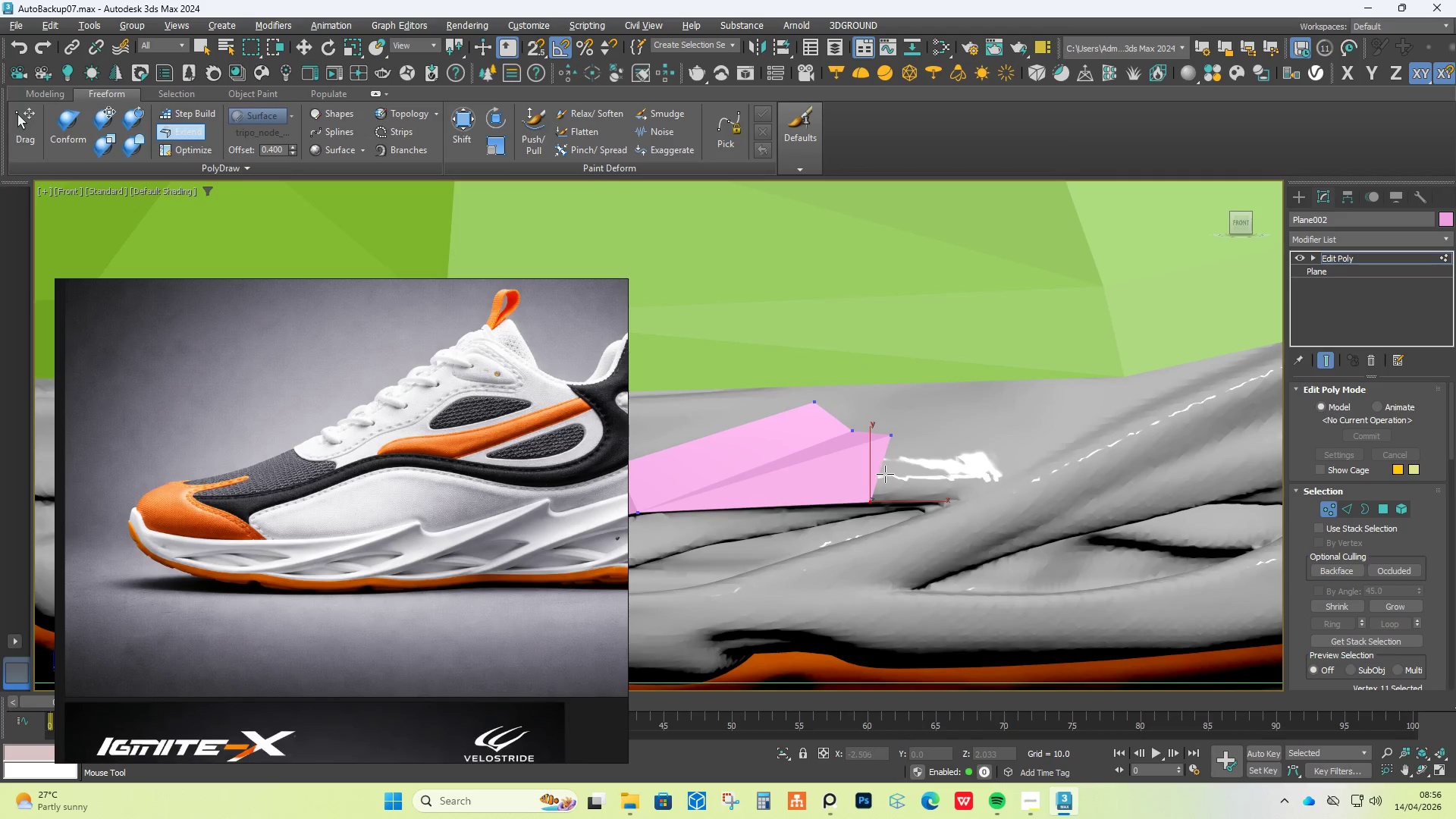 
hold_key(key=ShiftLeft, duration=1.17)
left_click_drag(start_coordinate=[881, 472], to_coordinate=[1008, 457])
 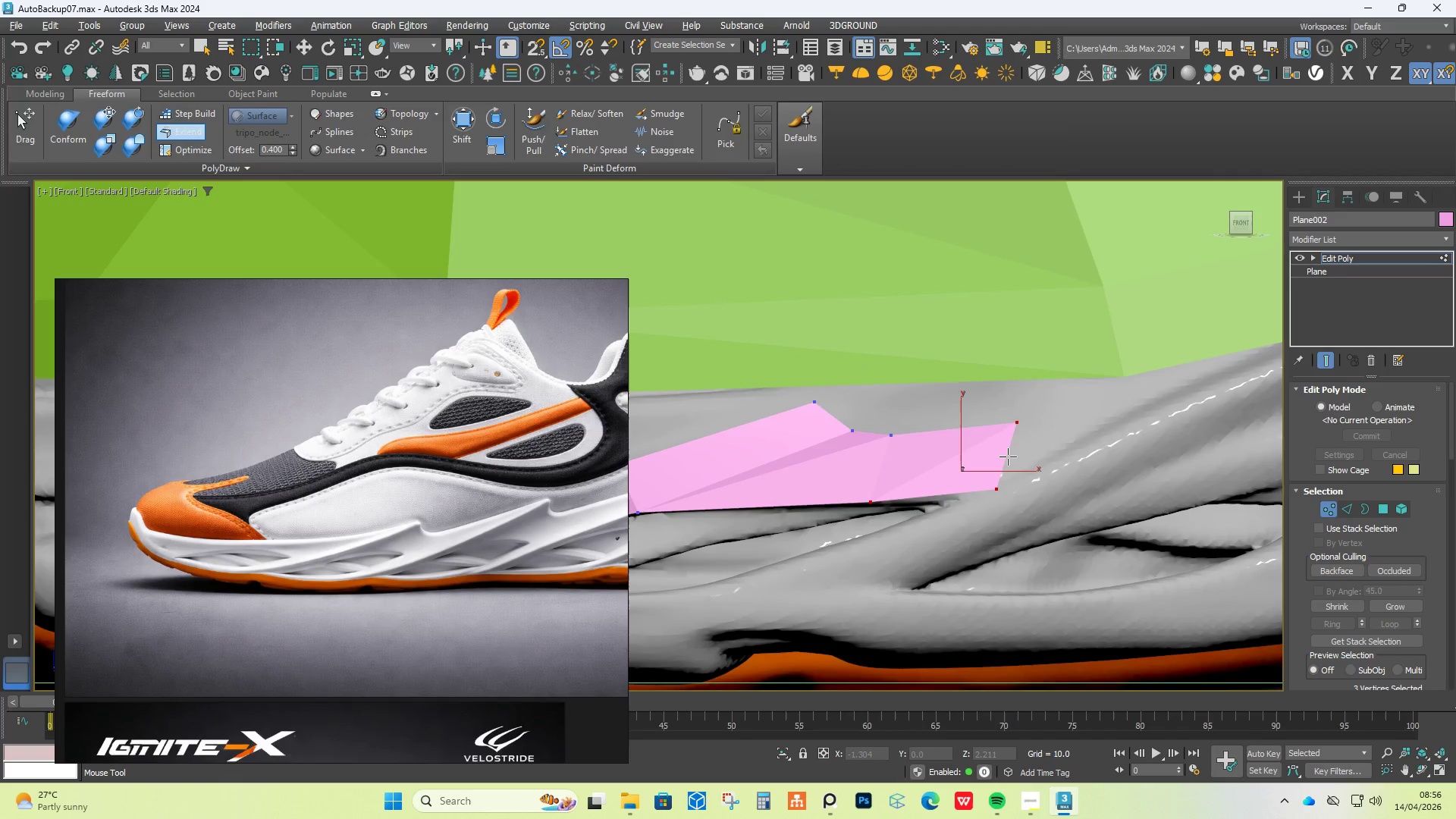 
hold_key(key=ShiftLeft, duration=3.81)
scroll: coordinate [1007, 457], scroll_direction: down, amount: 3.0
 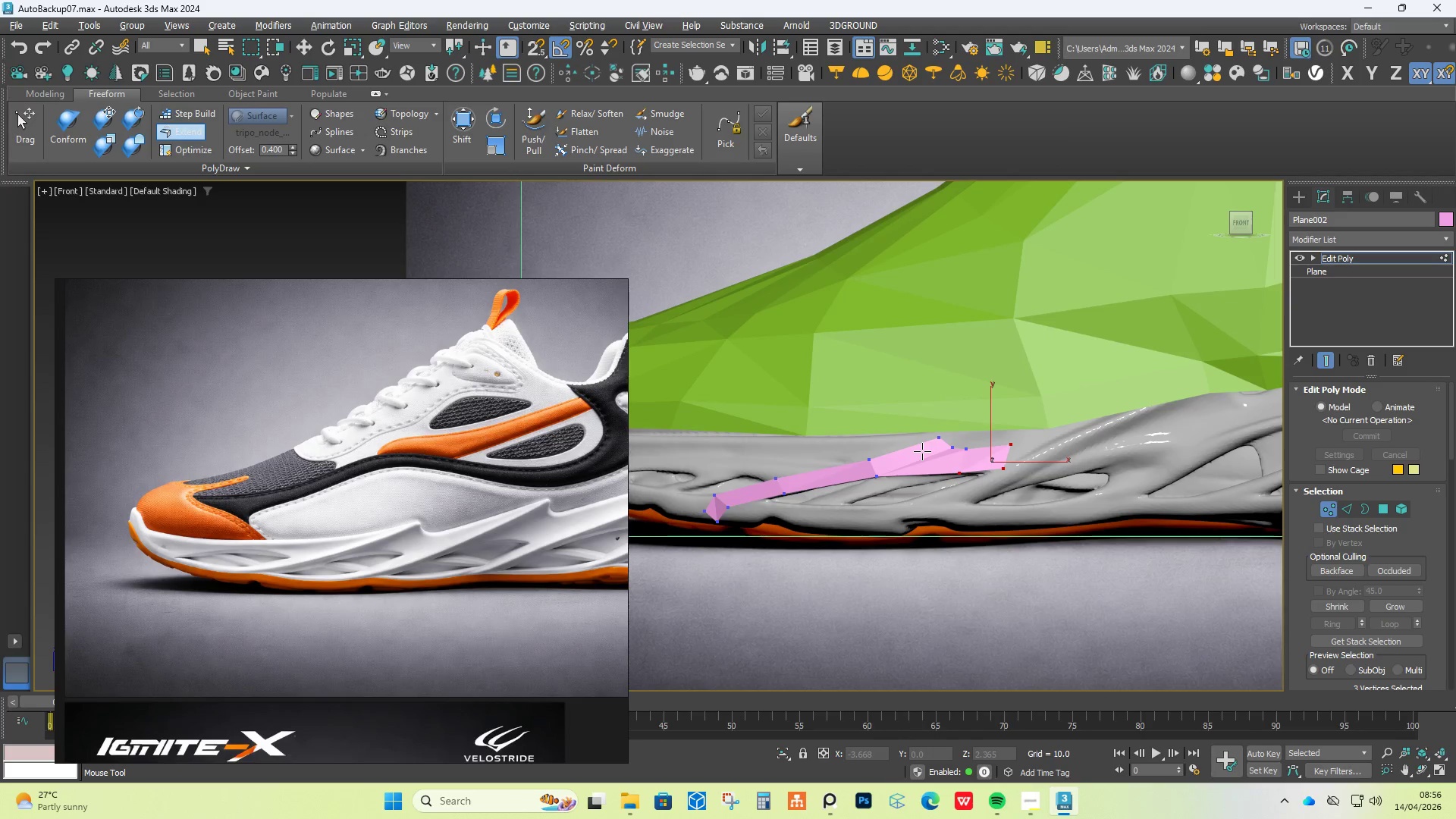 
key(F4)
 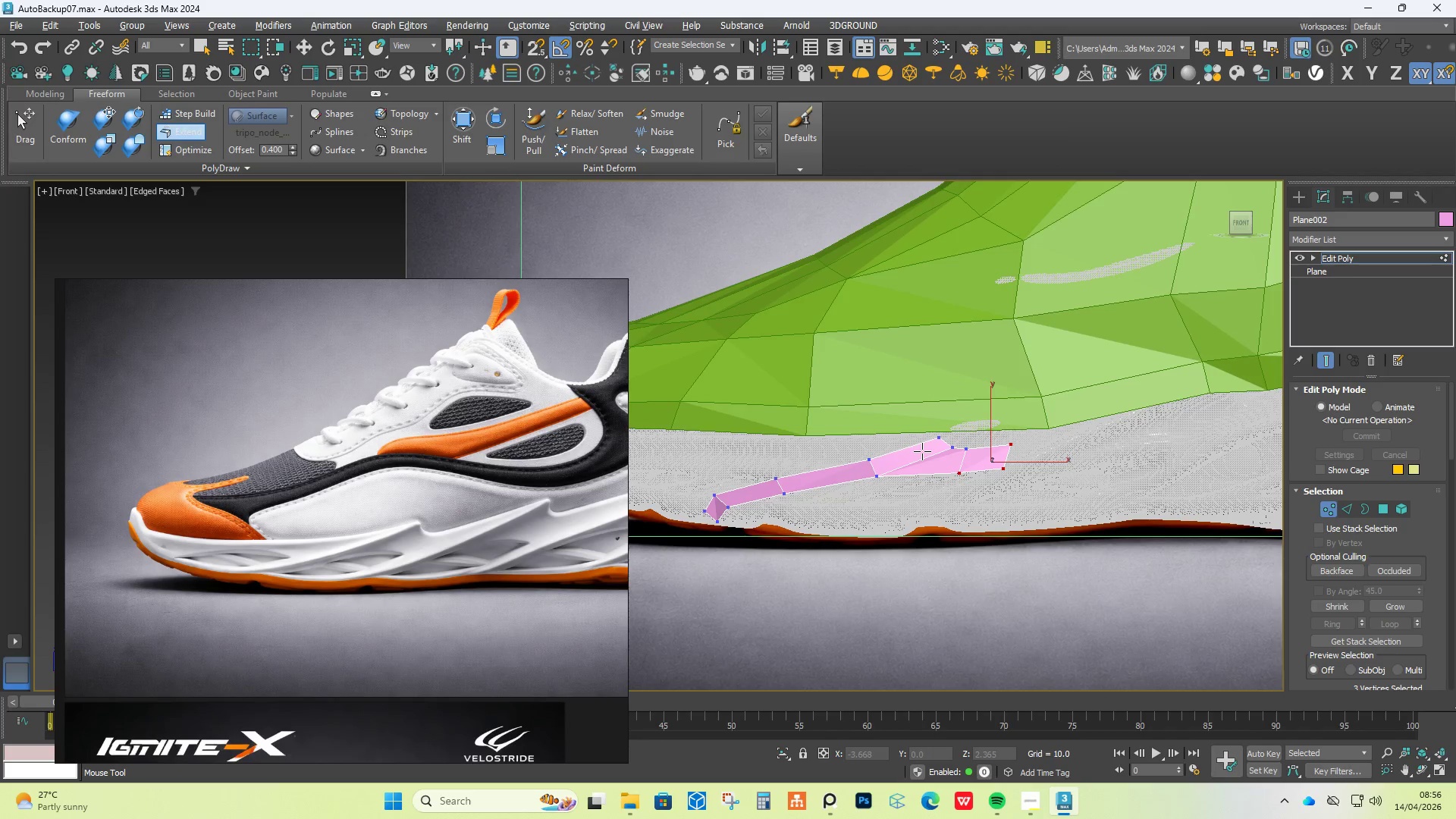 
key(F4)
 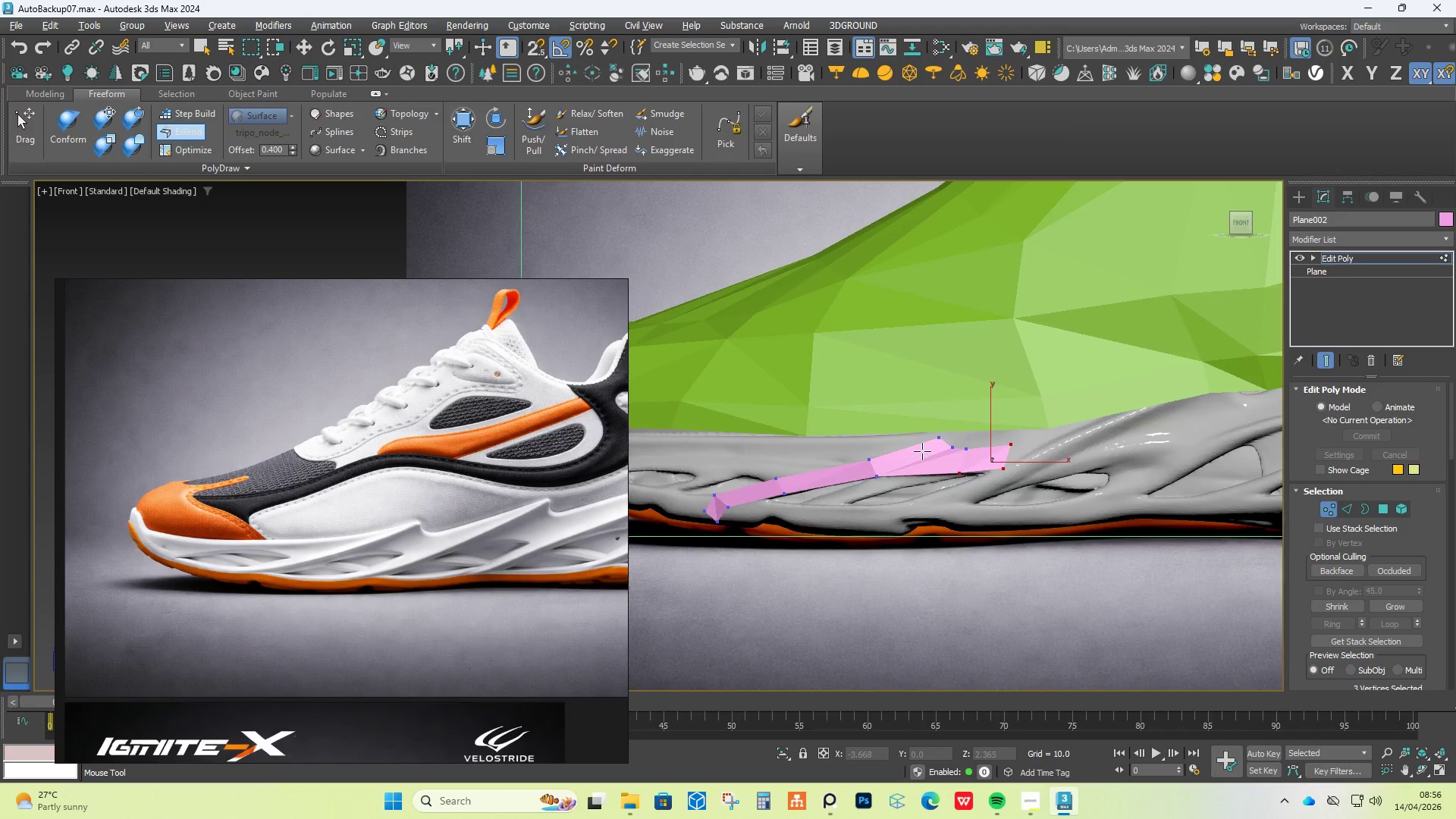 
scroll: coordinate [939, 474], scroll_direction: up, amount: 3.0
 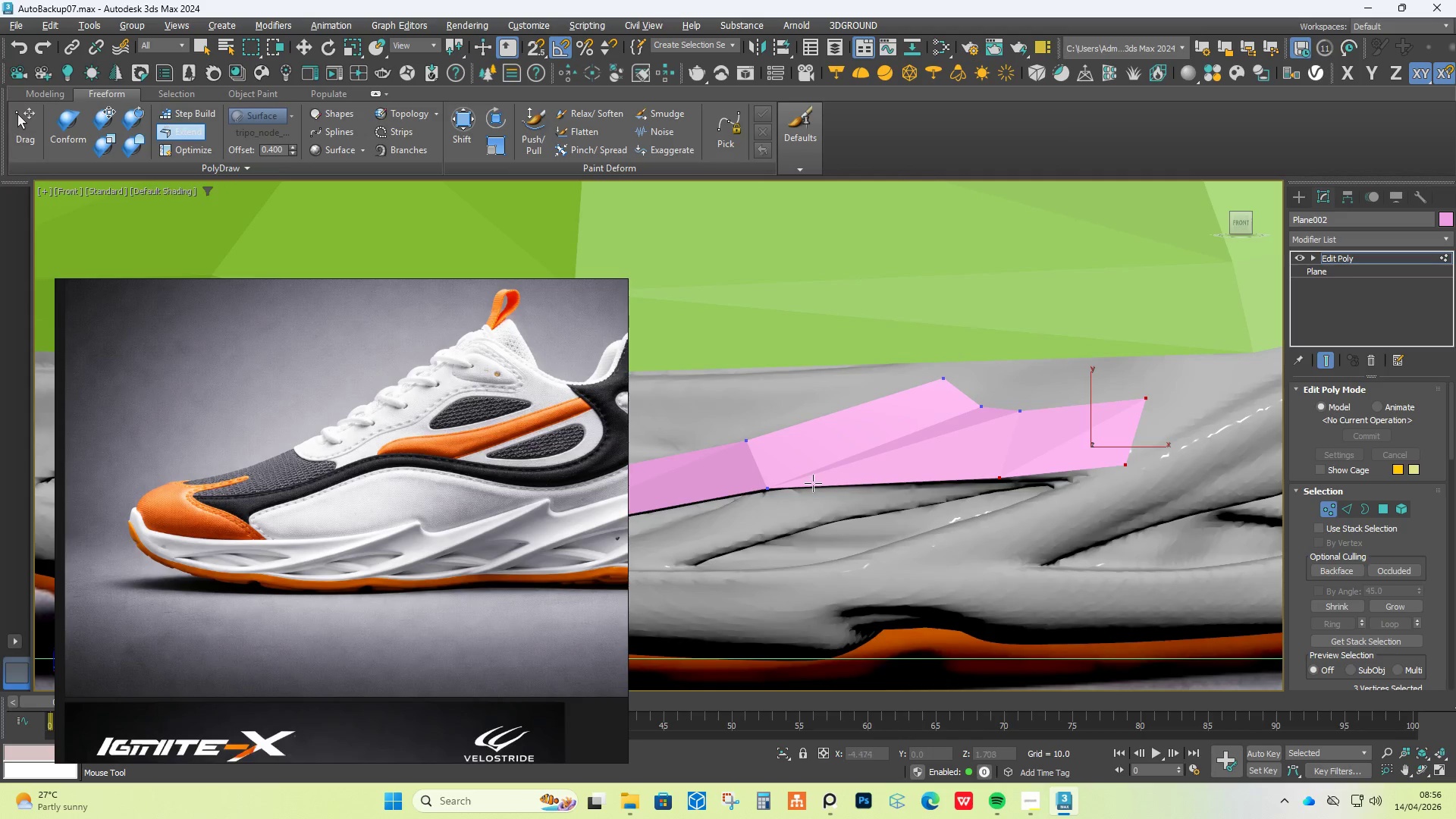 
hold_key(key=ShiftLeft, duration=1.5)
left_click_drag(start_coordinate=[814, 483], to_coordinate=[773, 531])
 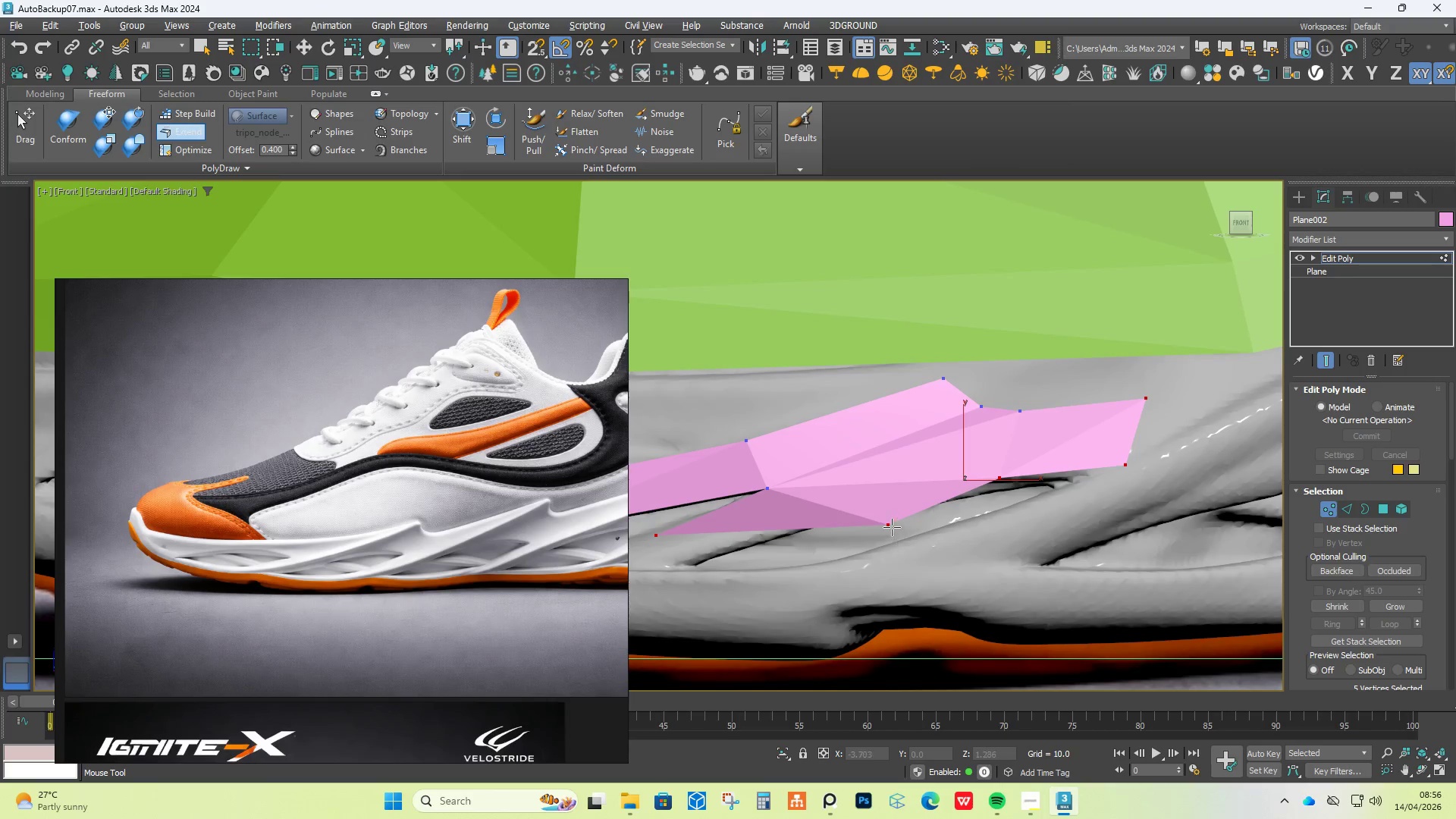 
hold_key(key=ShiftLeft, duration=0.56)
 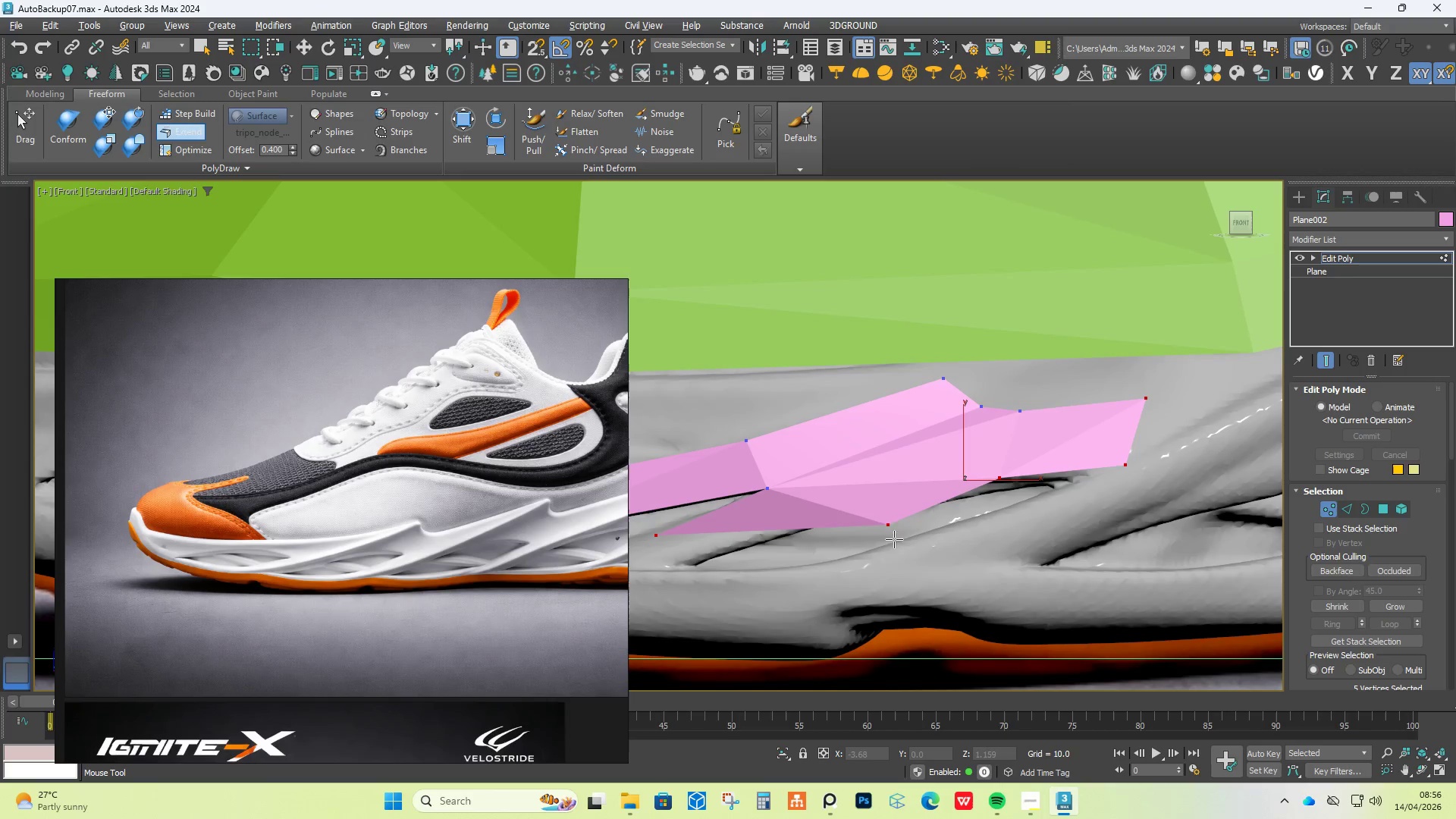 
hold_key(key=ControlLeft, duration=2.05)
hold_key(key=ShiftLeft, duration=2.03)
hold_key(key=AltLeft, duration=1.5)
left_click_drag(start_coordinate=[887, 522], to_coordinate=[673, 566])
 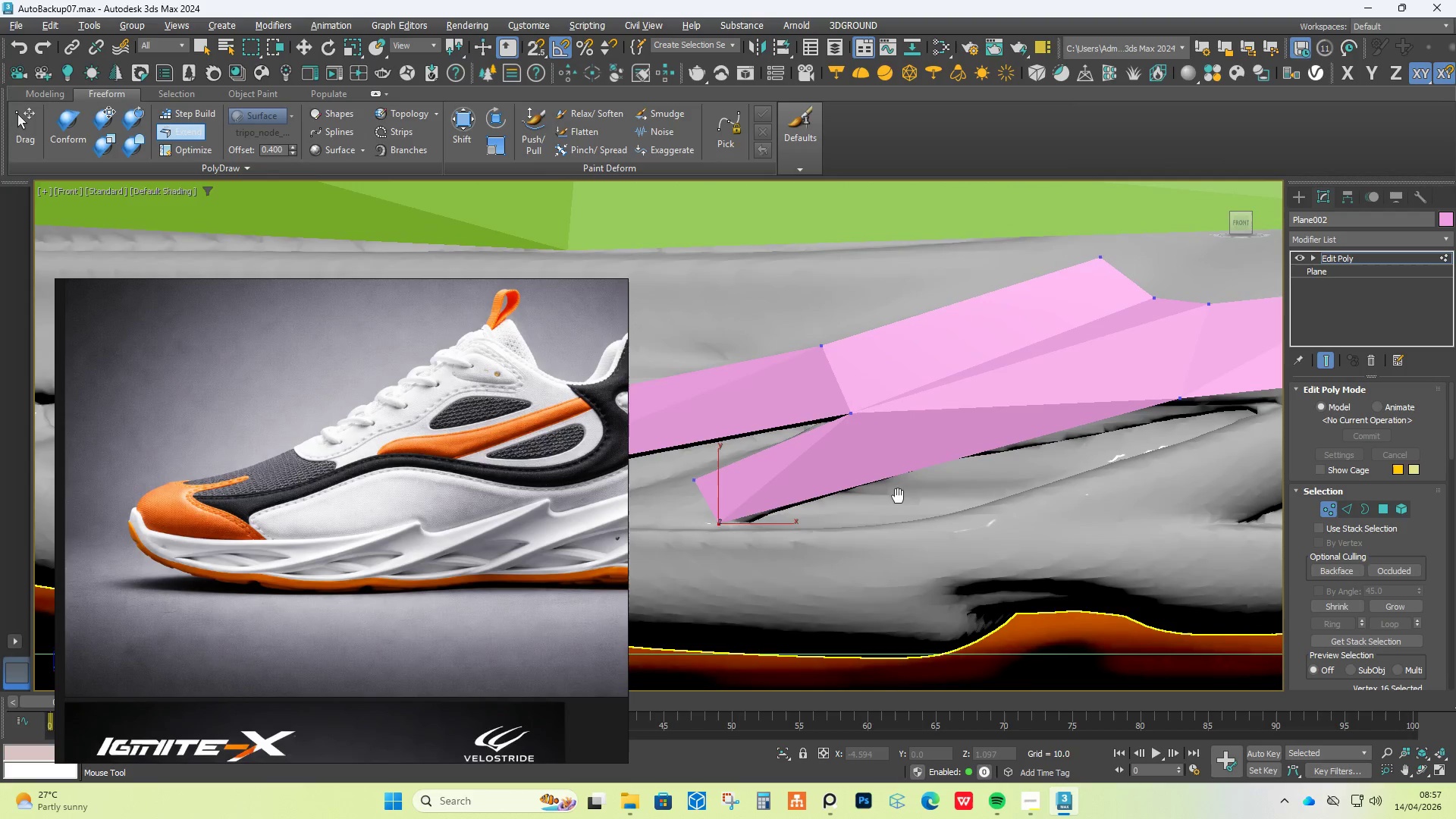 
hold_key(key=AltLeft, duration=0.44)
 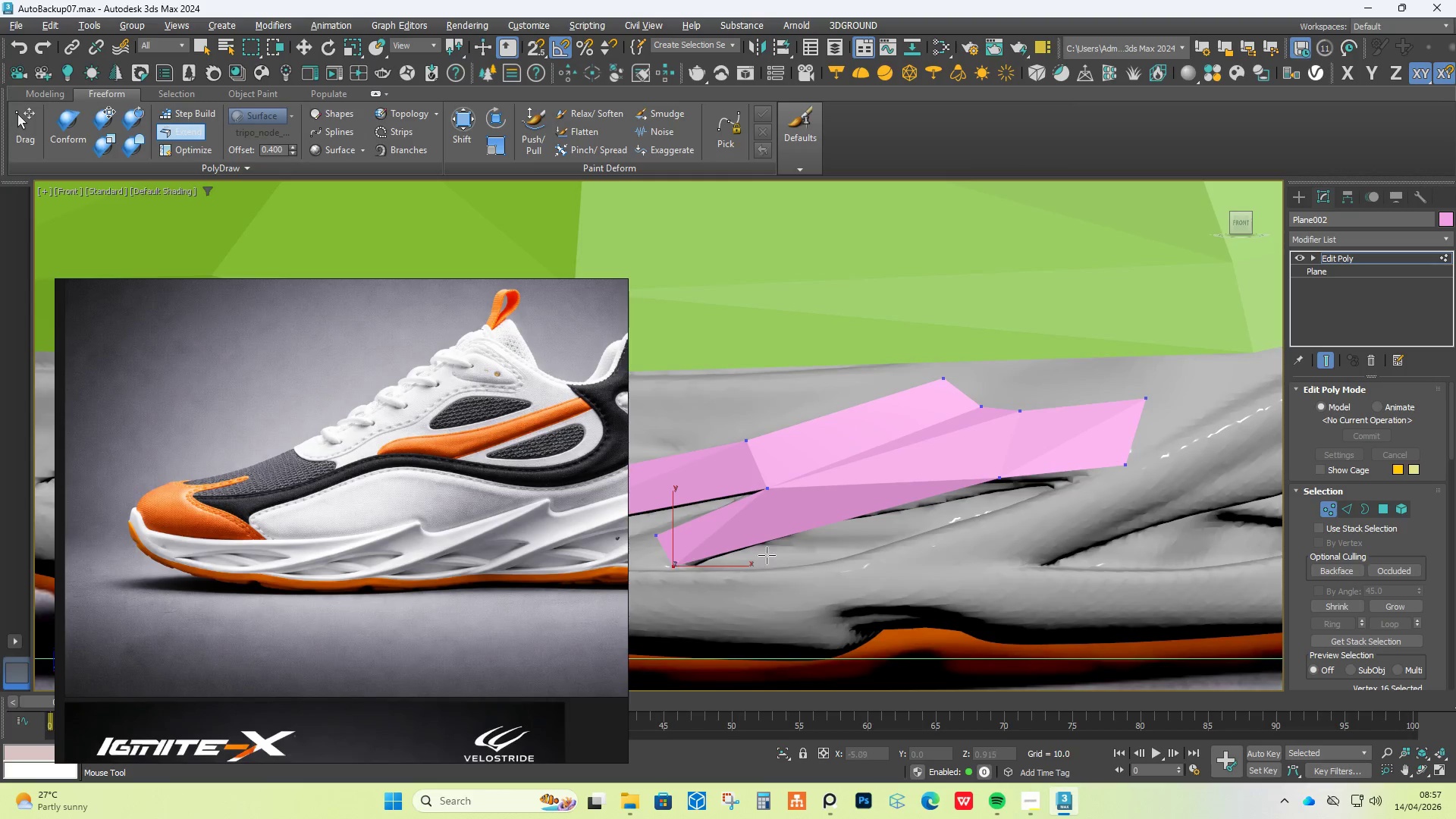 
scroll: coordinate [800, 547], scroll_direction: up, amount: 1.0
 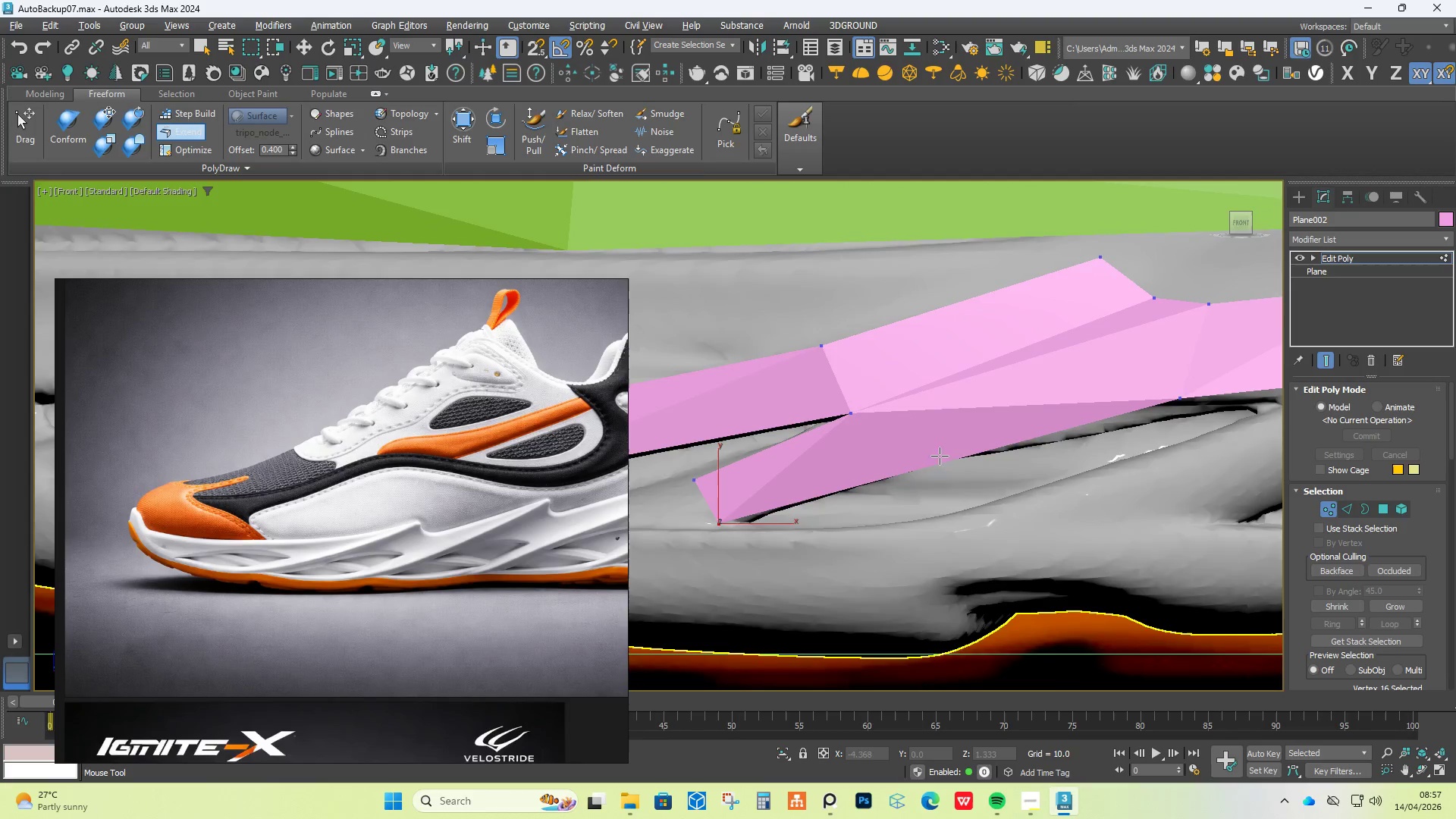 
scroll: coordinate [1003, 423], scroll_direction: down, amount: 1.0
 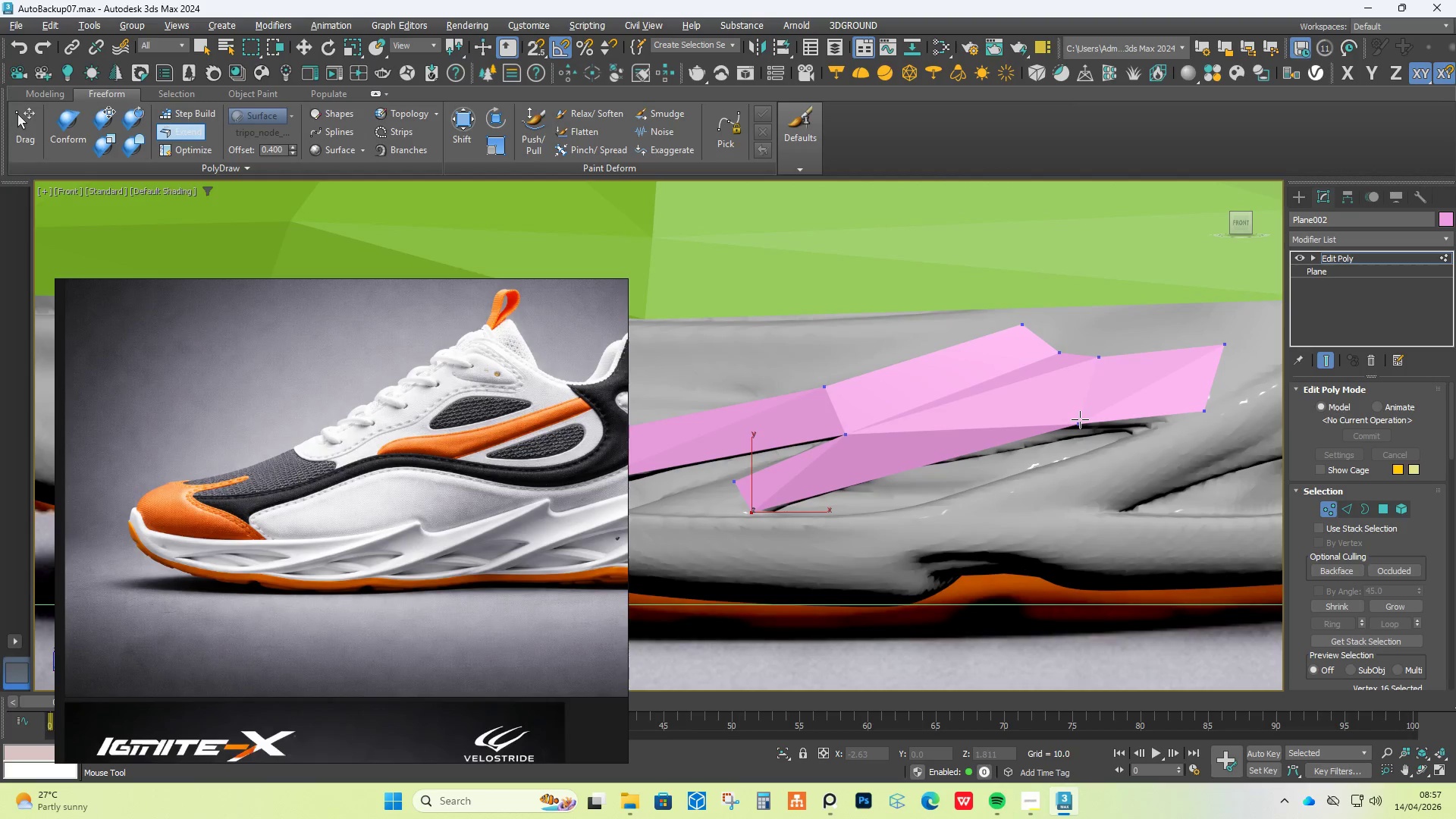 
hold_key(key=AltLeft, duration=8.56)
hold_key(key=ControlLeft, duration=8.48)
hold_key(key=ShiftLeft, duration=1.52)
left_click_drag(start_coordinate=[750, 510], to_coordinate=[901, 469])
 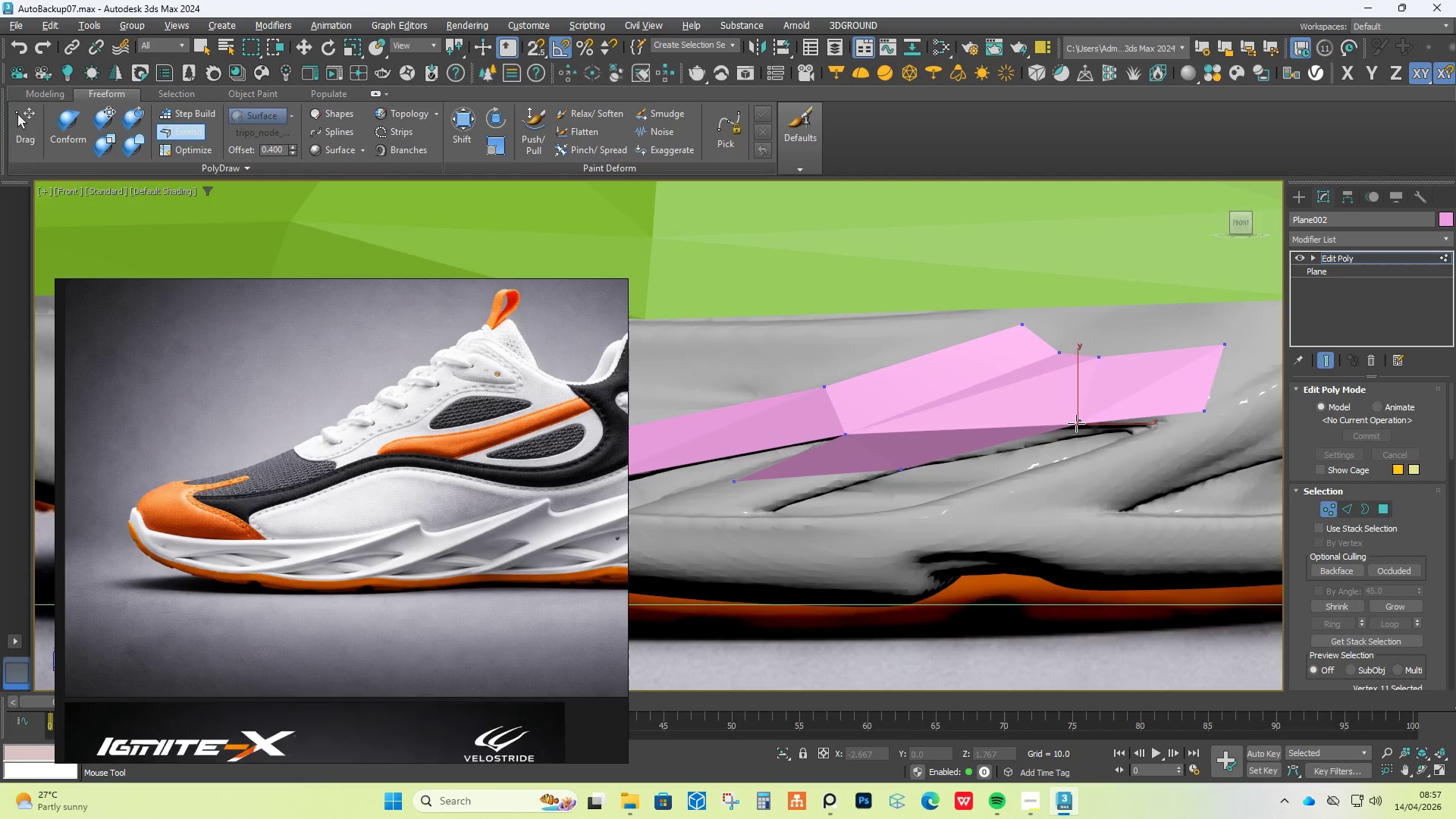 
hold_key(key=ShiftLeft, duration=1.51)
 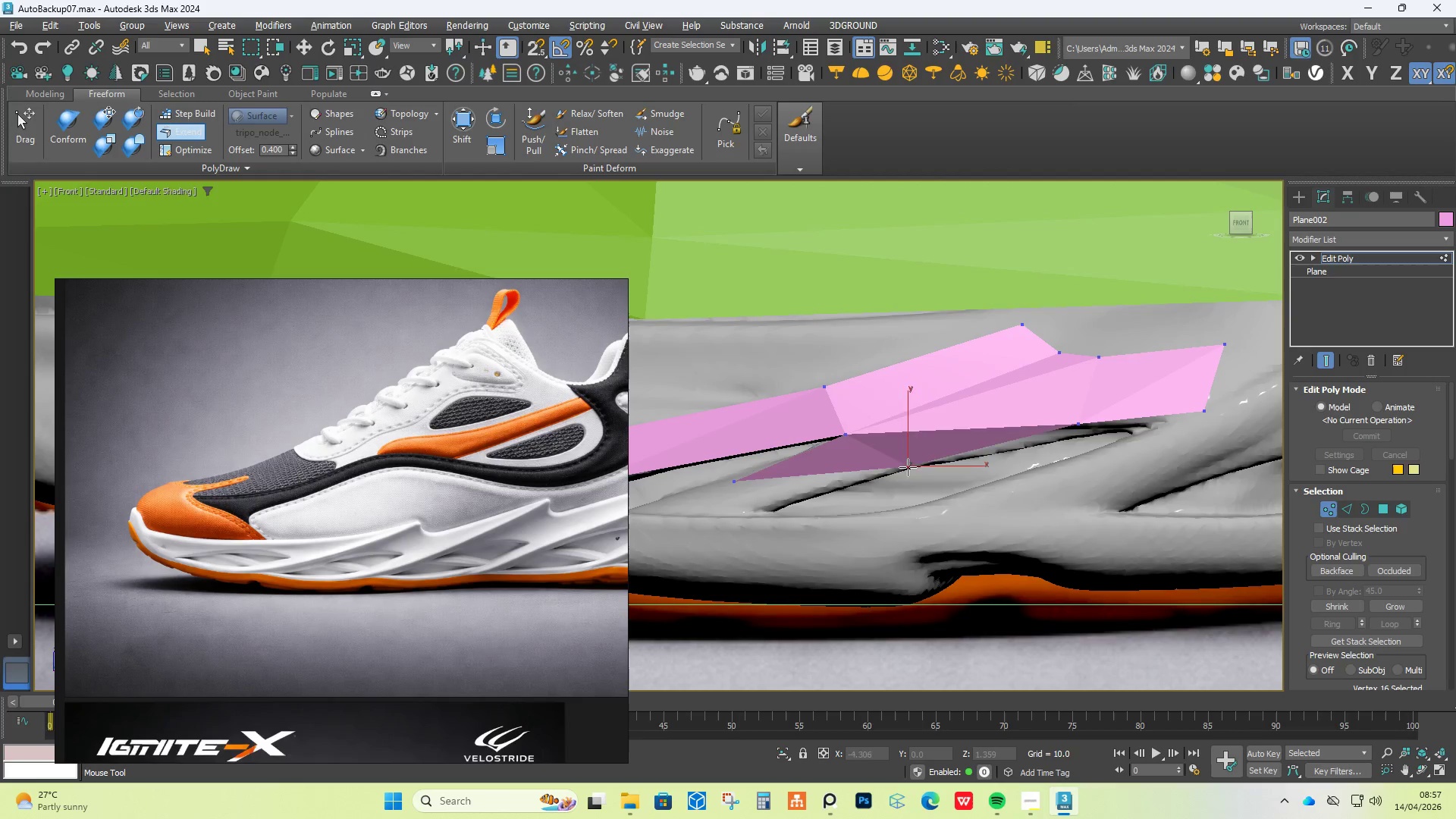 
hold_key(key=ShiftLeft, duration=1.5)
left_click_drag(start_coordinate=[1076, 422], to_coordinate=[1072, 434])
 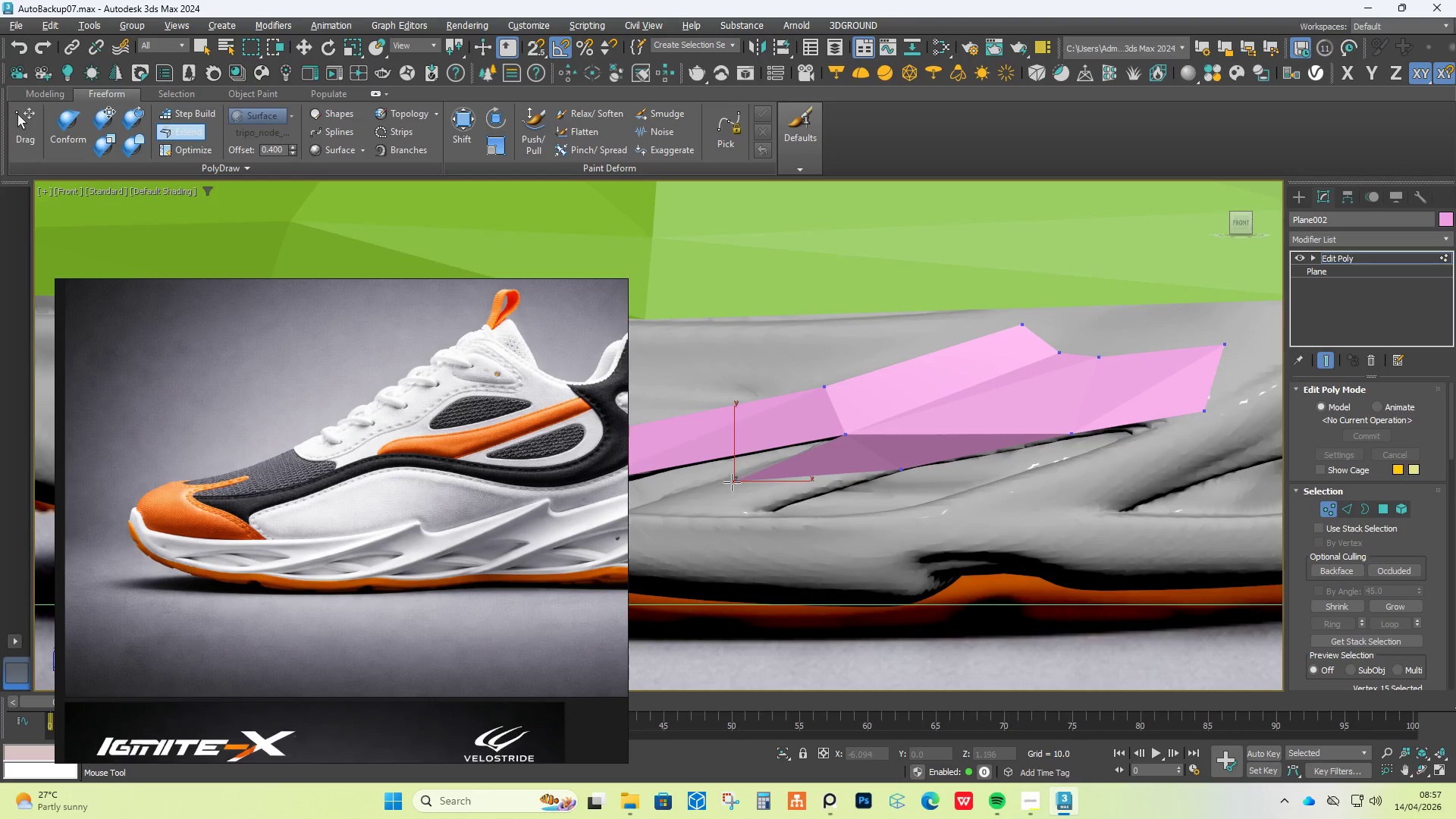 
hold_key(key=ShiftLeft, duration=1.52)
left_click_drag(start_coordinate=[737, 482], to_coordinate=[793, 456])
 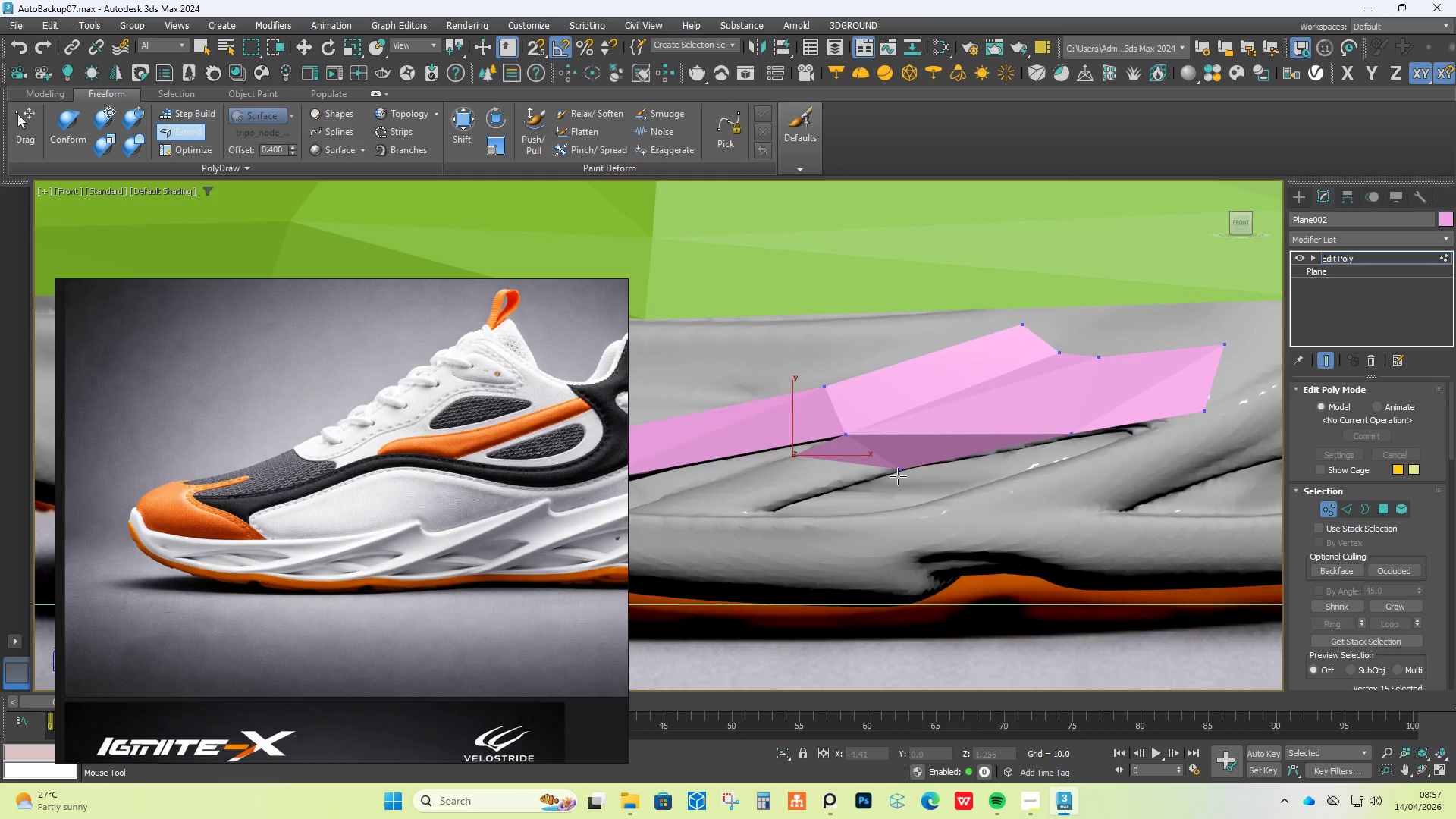 
hold_key(key=ShiftLeft, duration=1.52)
 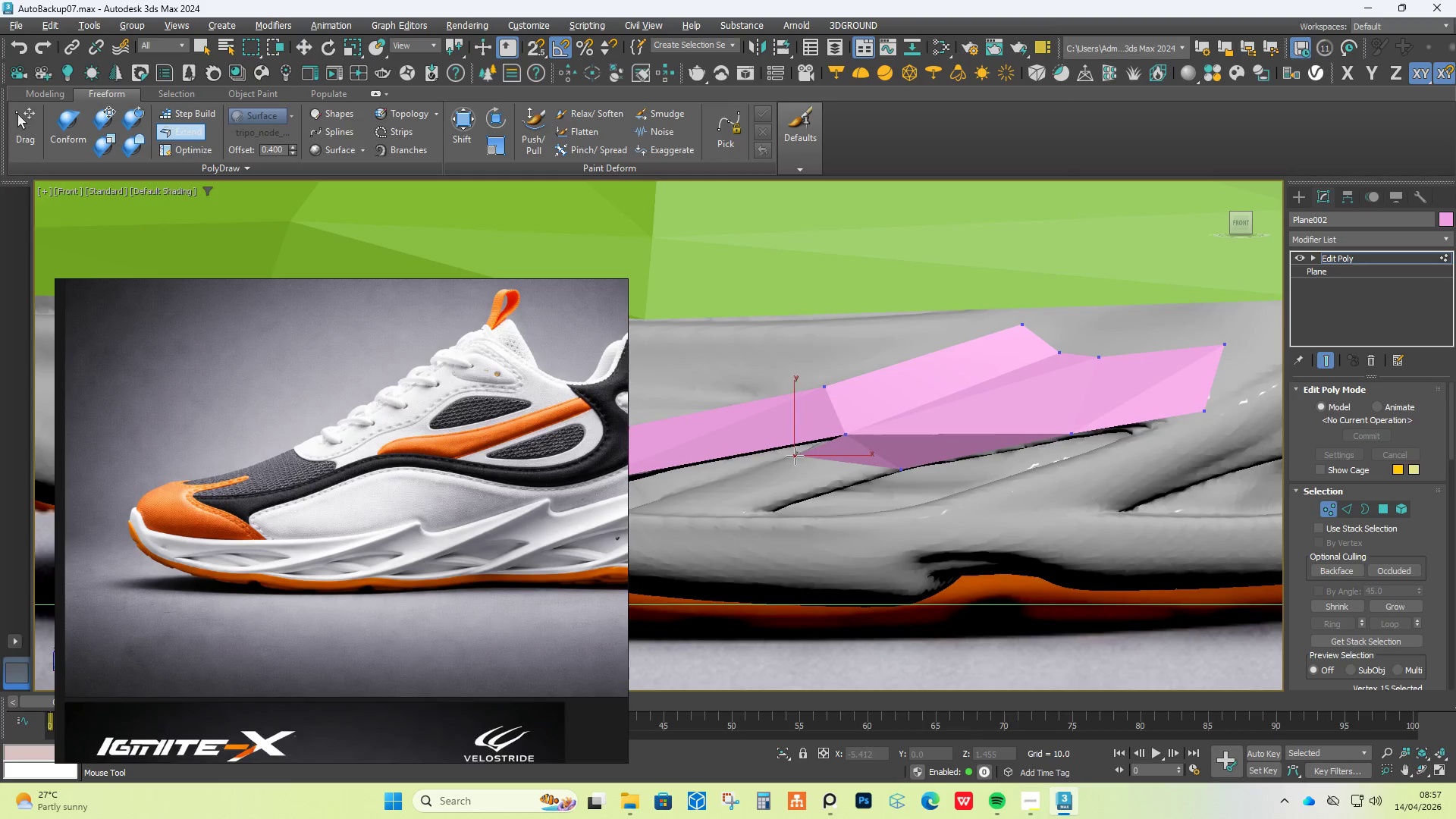 
hold_key(key=ShiftLeft, duration=0.94)
 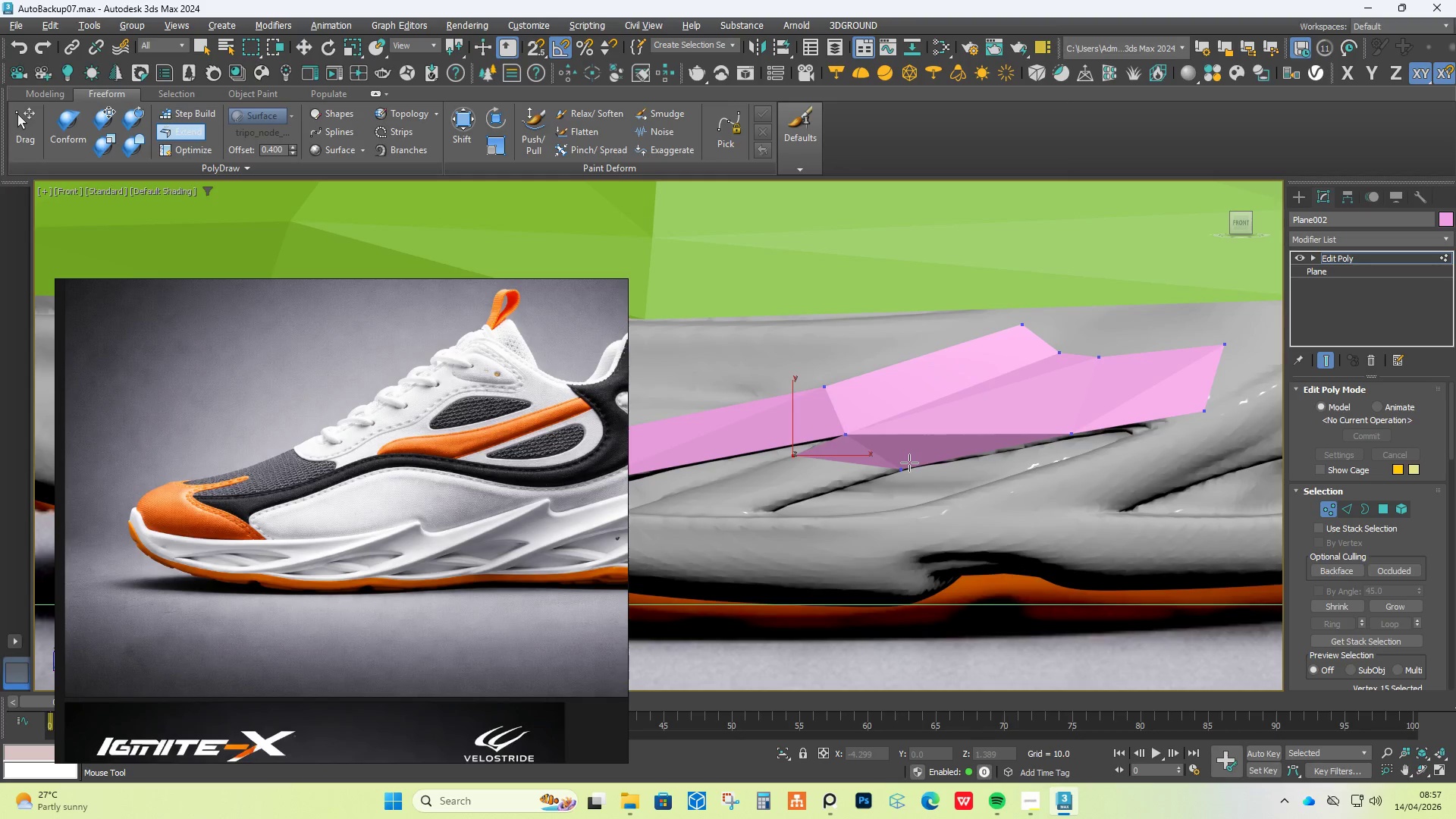 
hold_key(key=ShiftLeft, duration=0.66)
left_click_drag(start_coordinate=[868, 460], to_coordinate=[751, 501])
 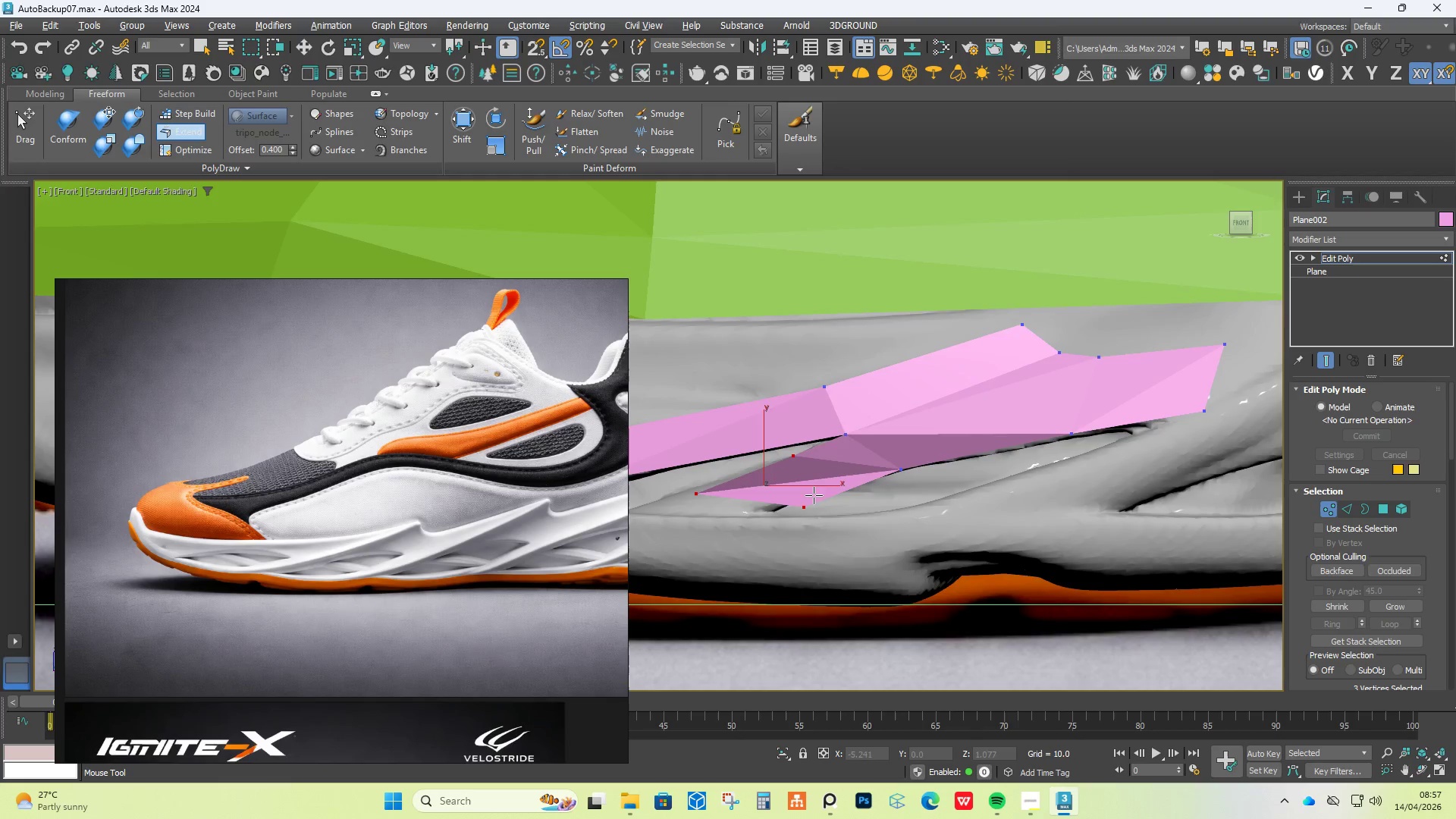 
hold_key(key=ControlLeft, duration=3.23)
hold_key(key=ShiftLeft, duration=3.2)
hold_key(key=AltLeft, duration=1.5)
left_click_drag(start_coordinate=[803, 507], to_coordinate=[759, 517])
 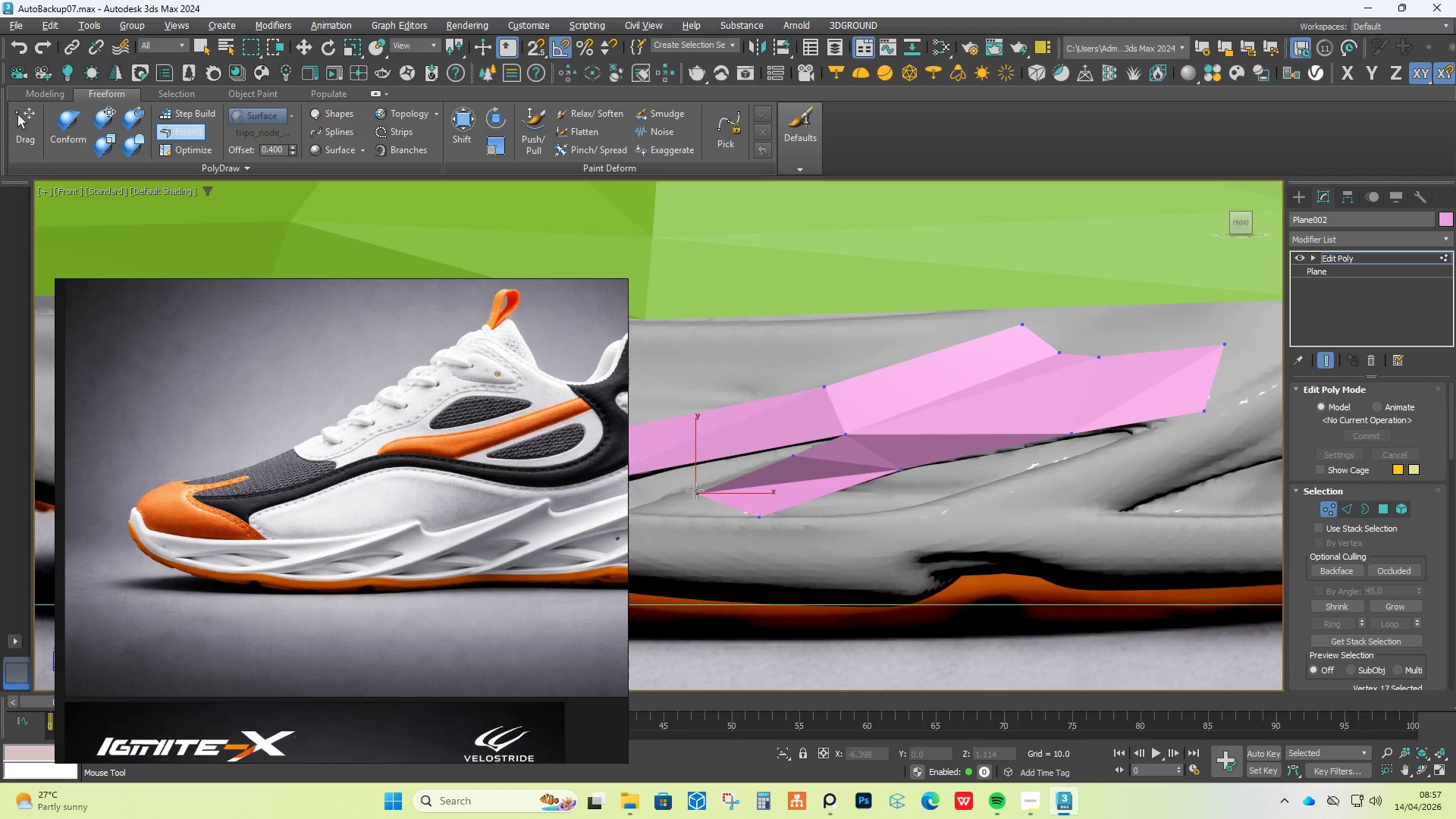 
hold_key(key=AltLeft, duration=1.52)
left_click_drag(start_coordinate=[695, 491], to_coordinate=[695, 483])
 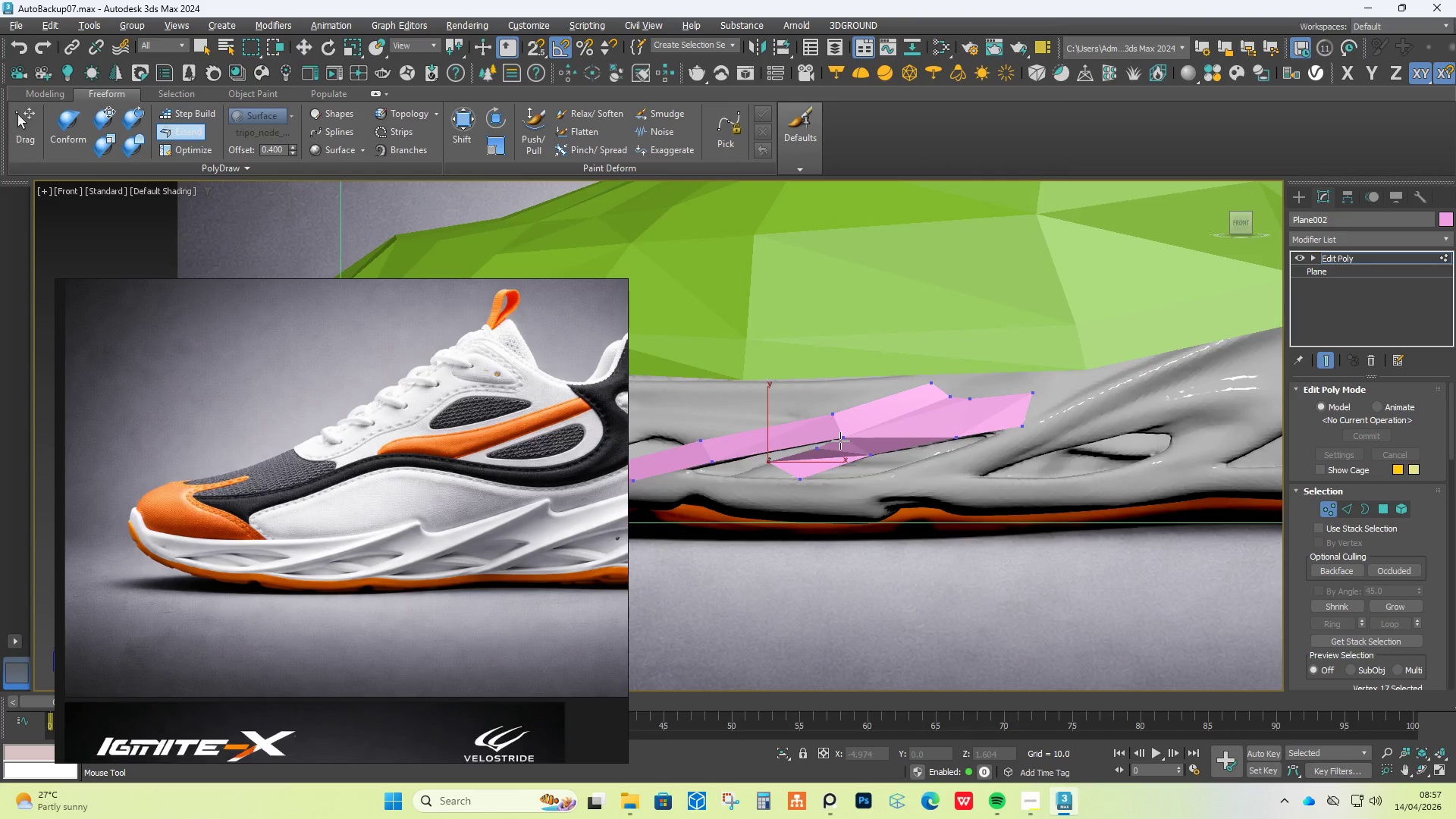 
key(Alt+Control+Shift+AltLeft)
 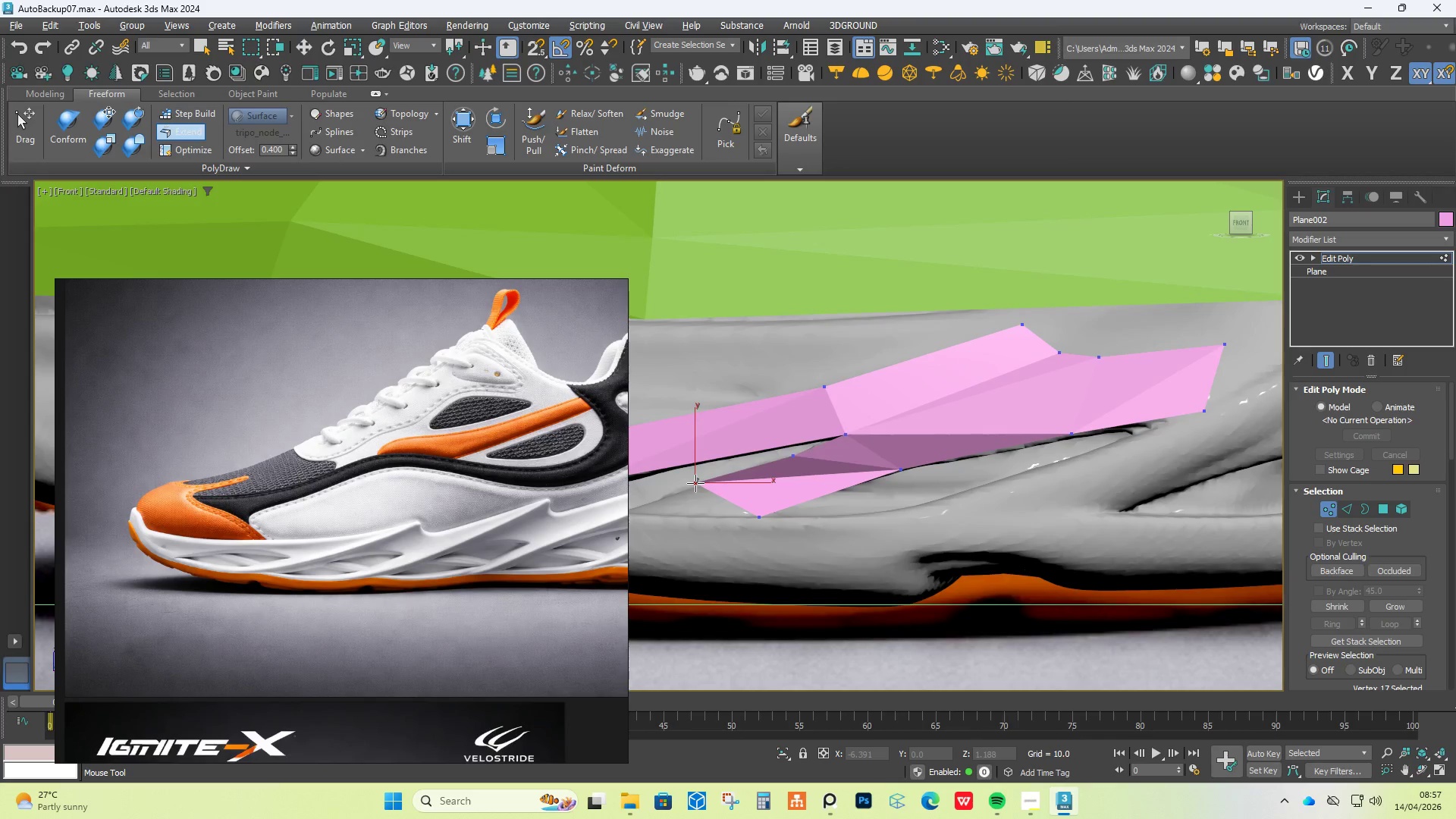 
key(Alt+Control+Shift+AltLeft)
 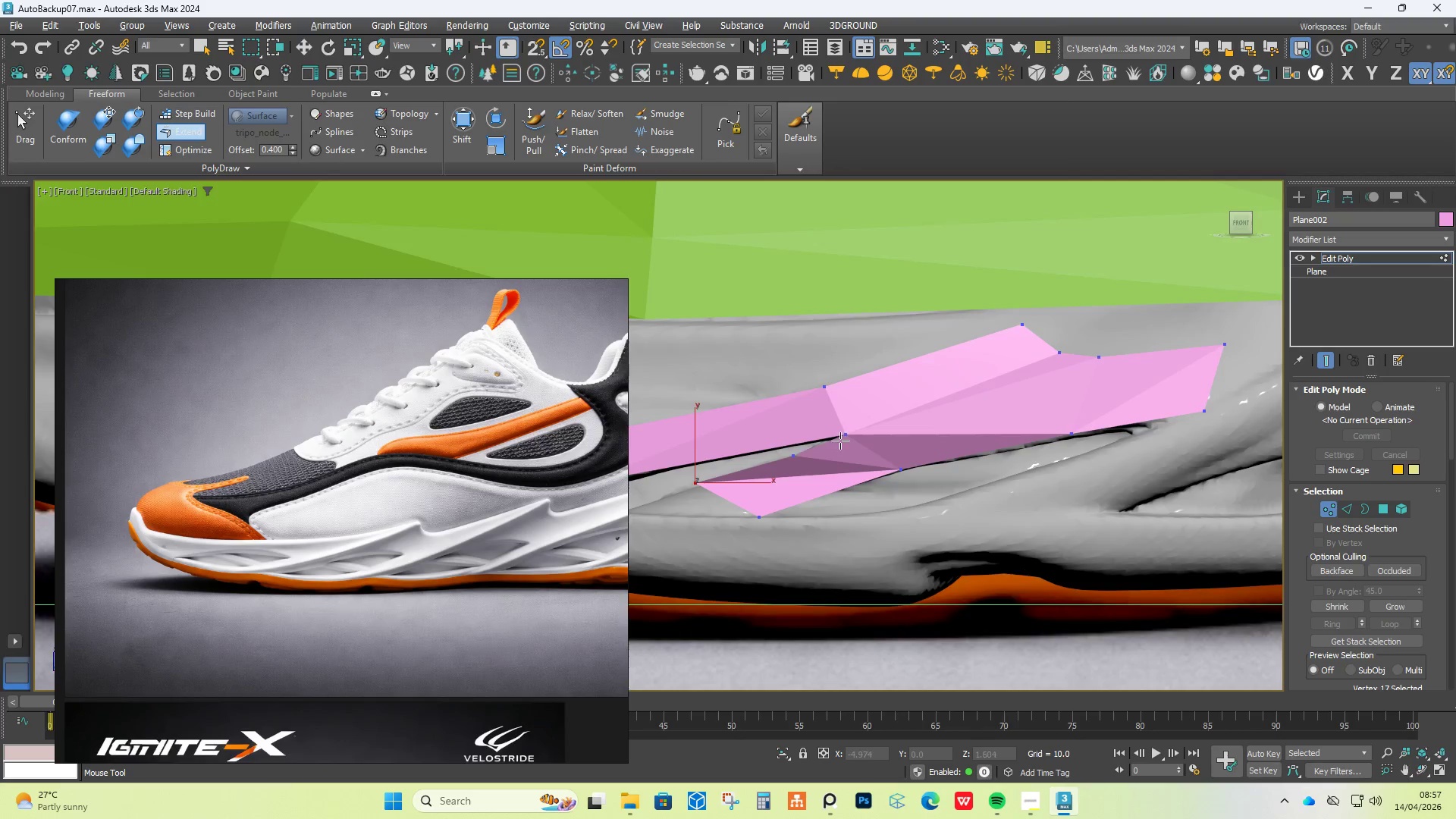 
scroll: coordinate [827, 460], scroll_direction: down, amount: 4.0
 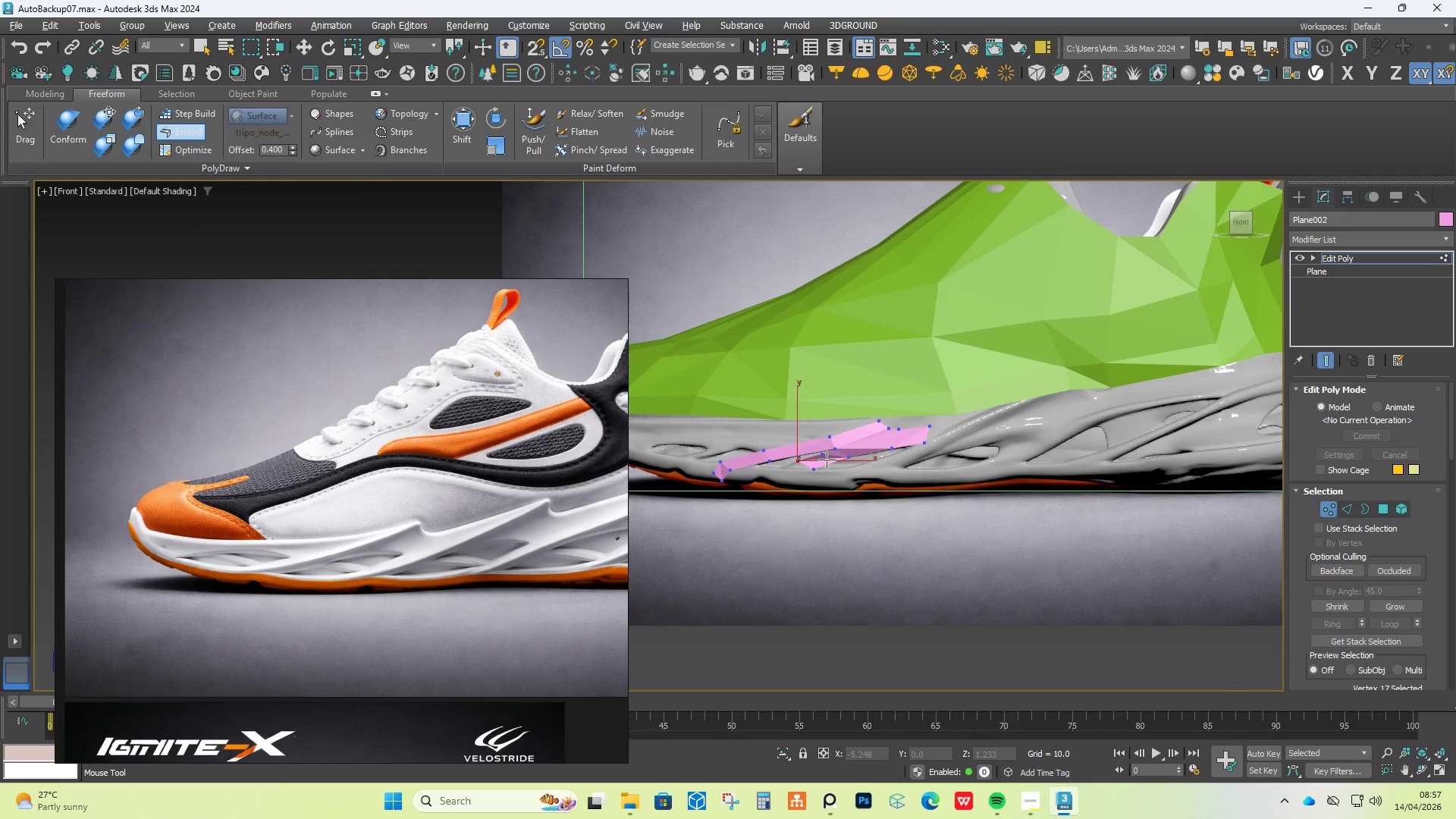 
scroll: coordinate [825, 460], scroll_direction: up, amount: 5.0
 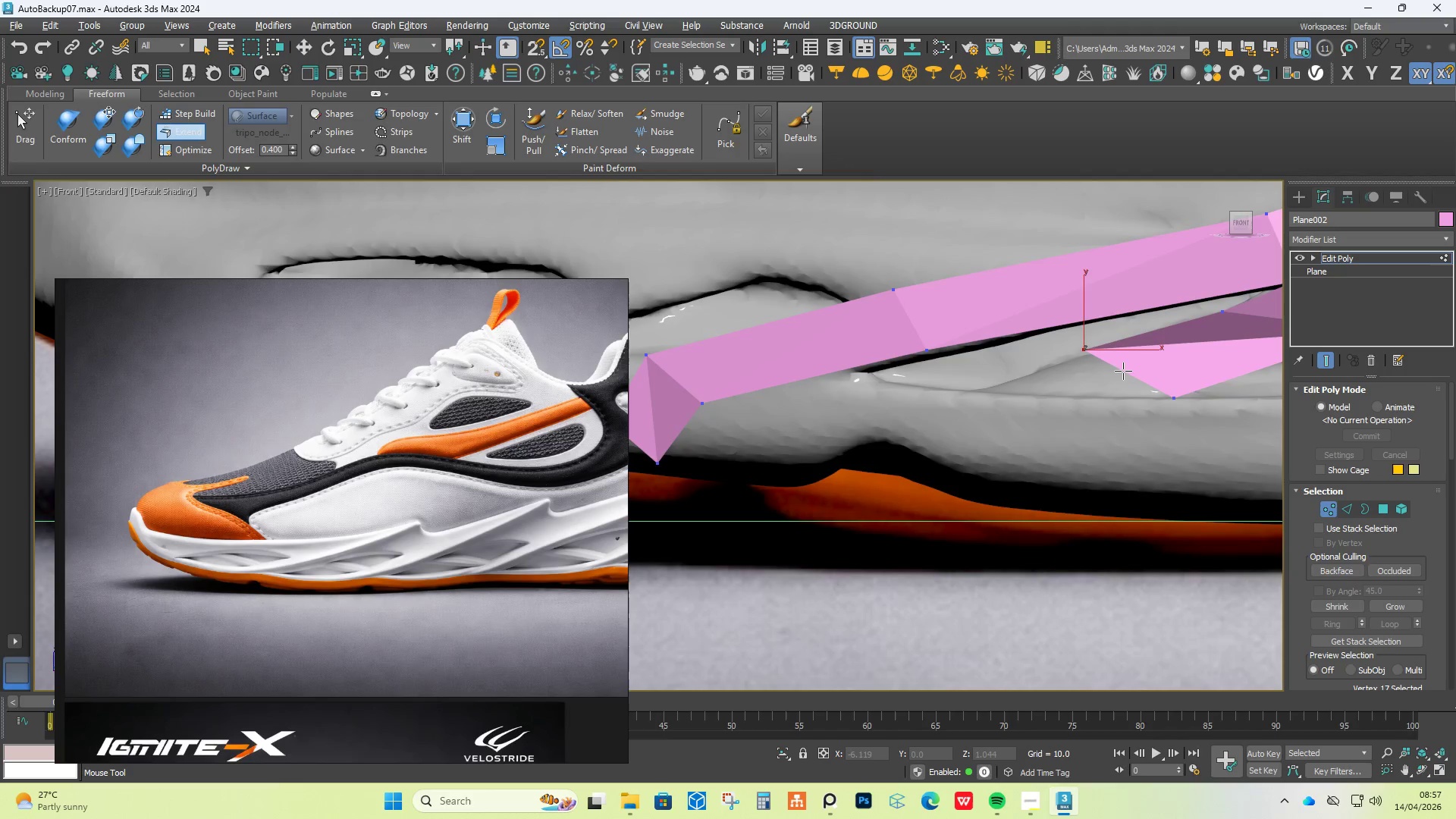 
hold_key(key=ControlLeft, duration=1.56)
hold_key(key=AltLeft, duration=1.5)
hold_key(key=ShiftLeft, duration=2.03)
left_click_drag(start_coordinate=[1088, 350], to_coordinate=[1088, 360])
 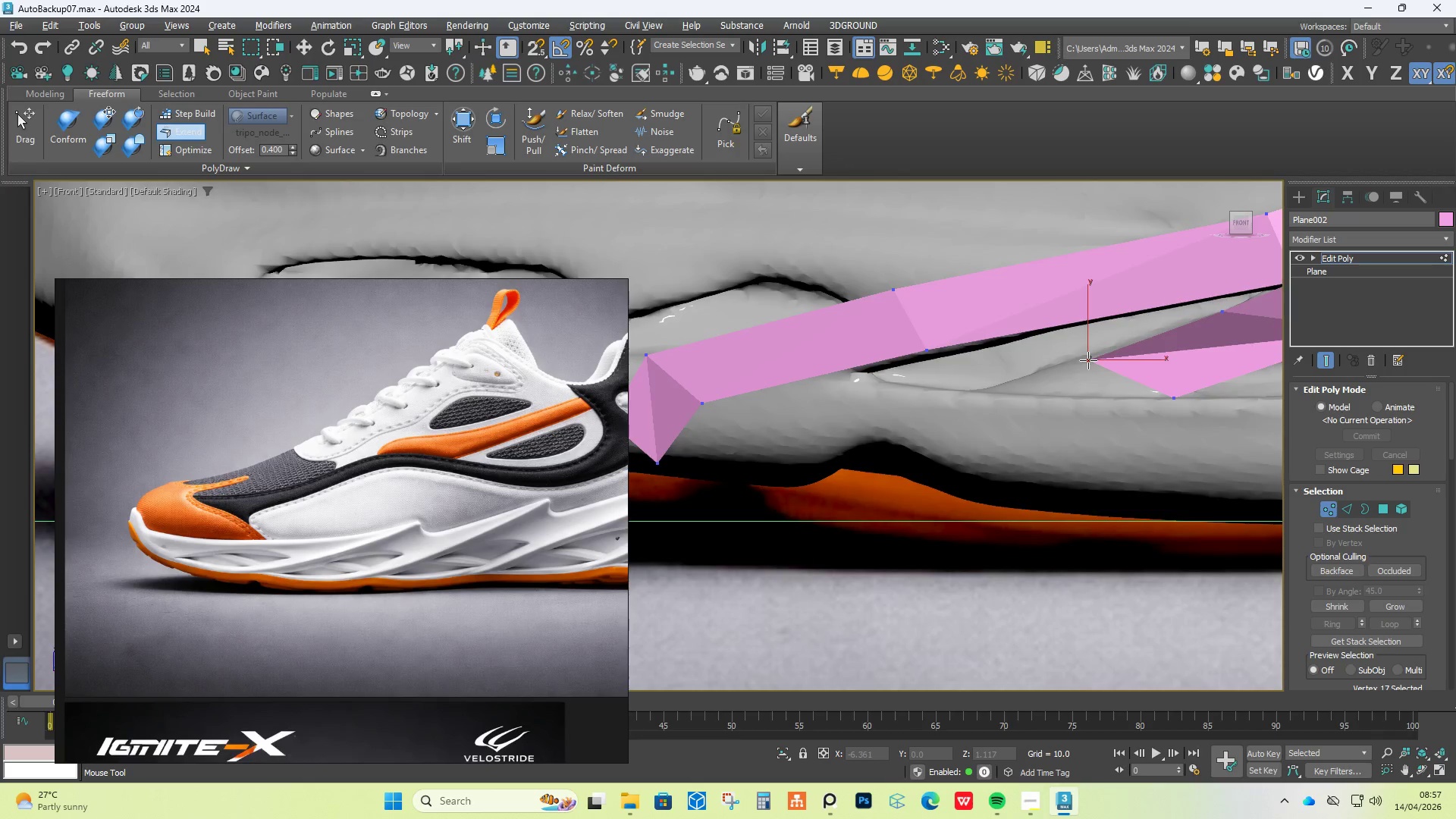 
left_click_drag(start_coordinate=[1088, 360], to_coordinate=[1084, 350])
 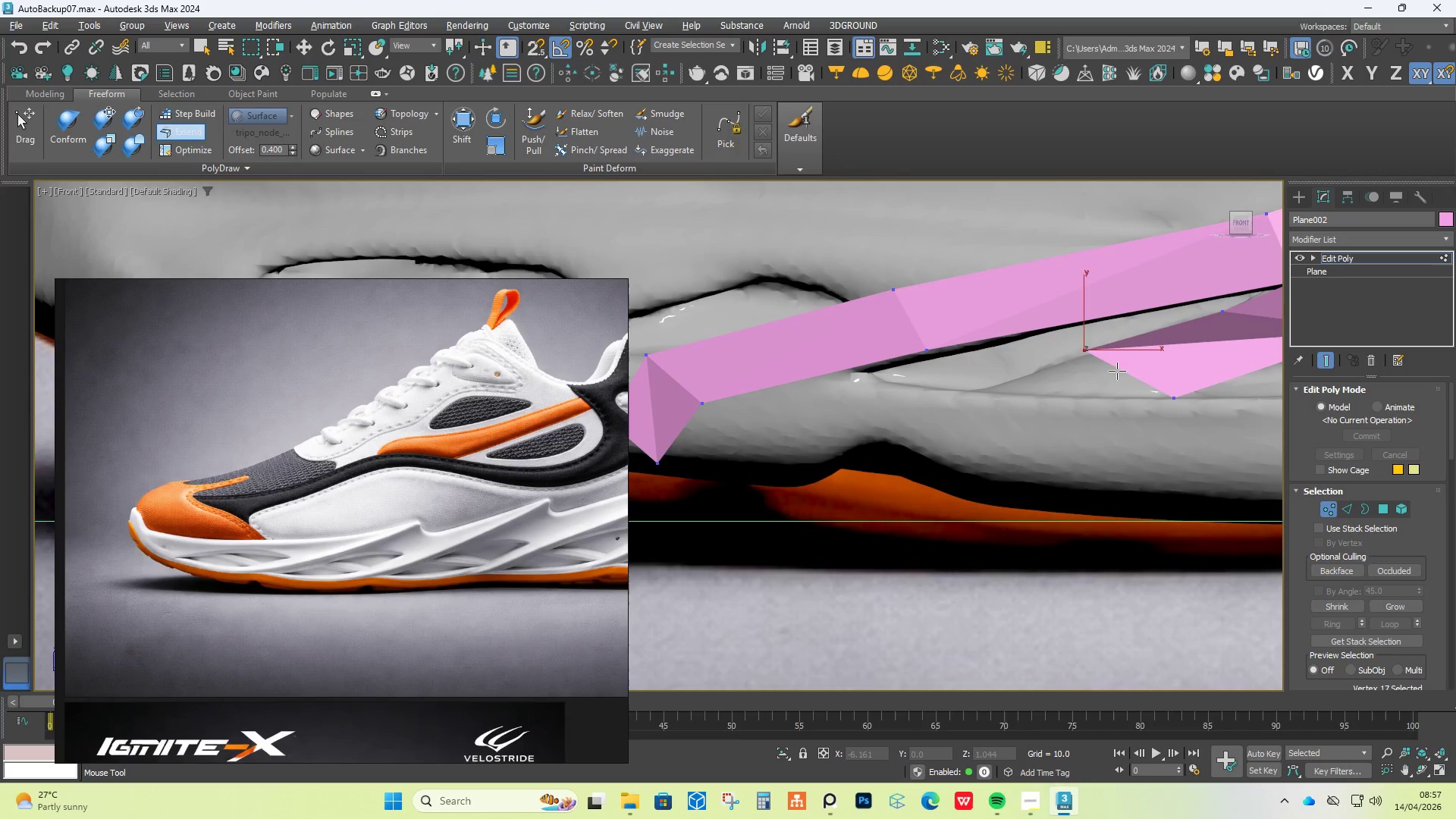 
left_click_drag(start_coordinate=[1119, 369], to_coordinate=[1003, 417])
 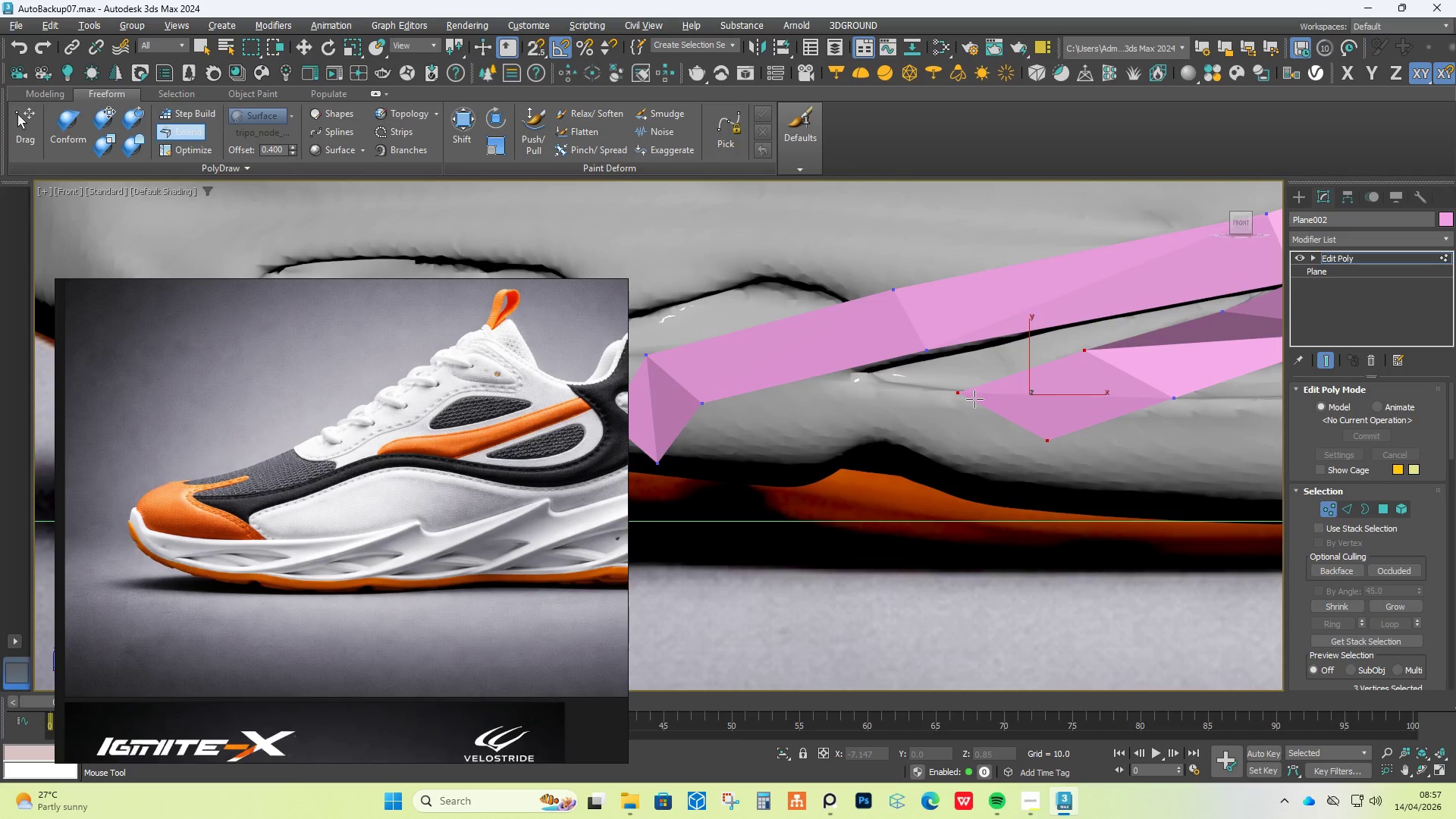 
hold_key(key=ShiftLeft, duration=0.5)
 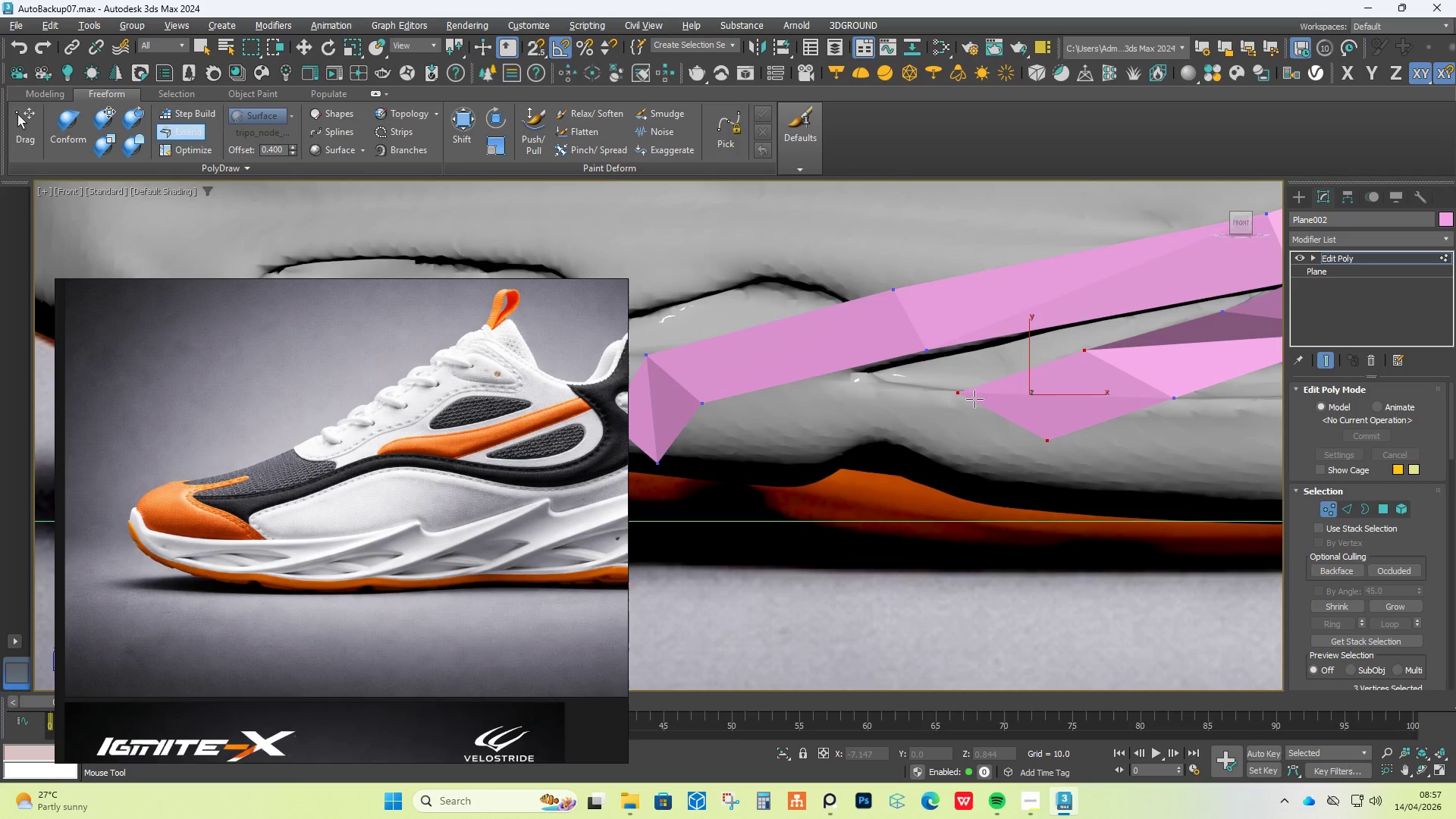 
hold_key(key=ControlLeft, duration=3.08)
hold_key(key=ShiftLeft, duration=3.12)
hold_key(key=AltLeft, duration=1.52)
left_click_drag(start_coordinate=[967, 391], to_coordinate=[956, 394])
 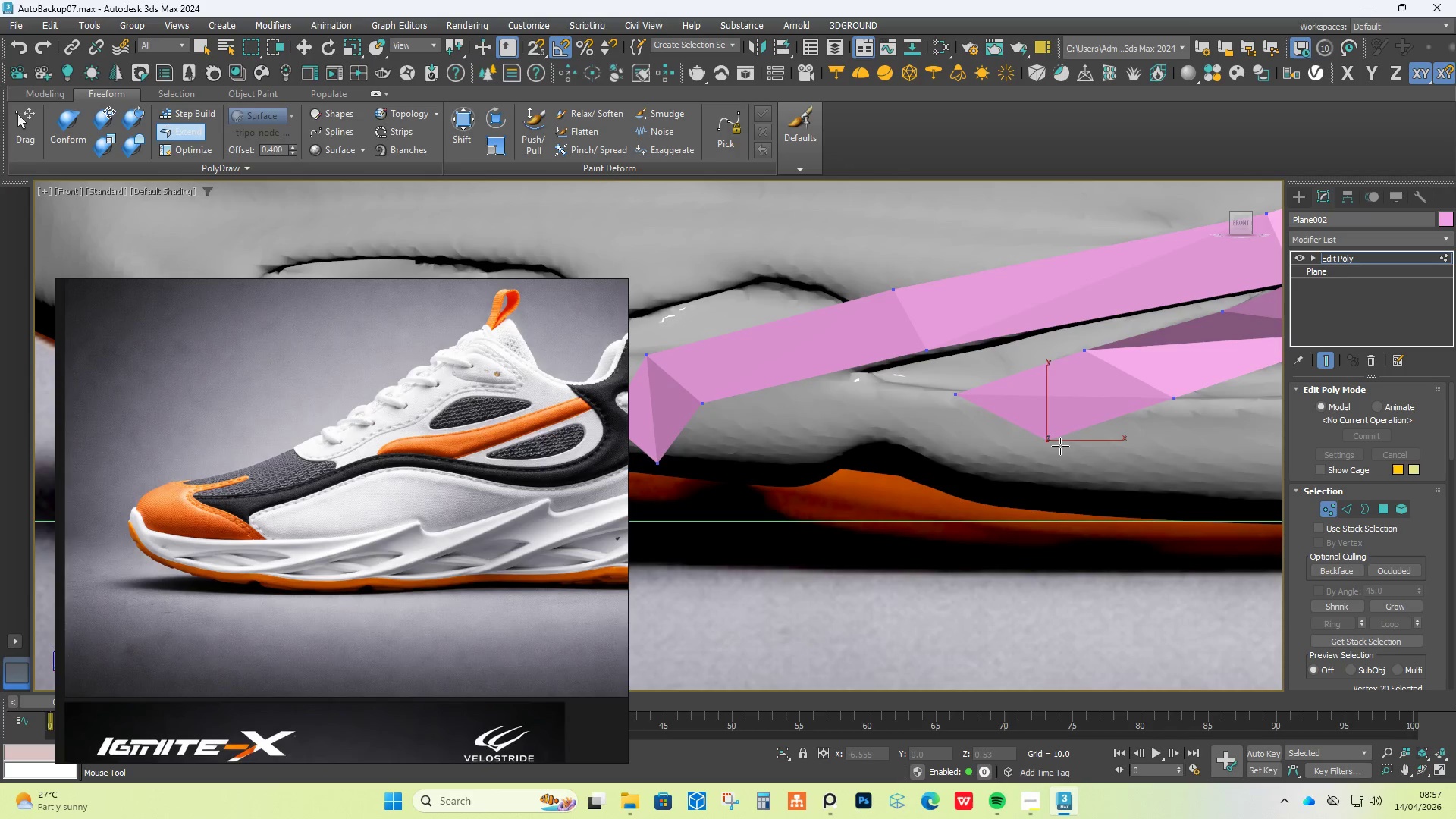 
hold_key(key=AltLeft, duration=1.53)
left_click_drag(start_coordinate=[1045, 438], to_coordinate=[1055, 442])
 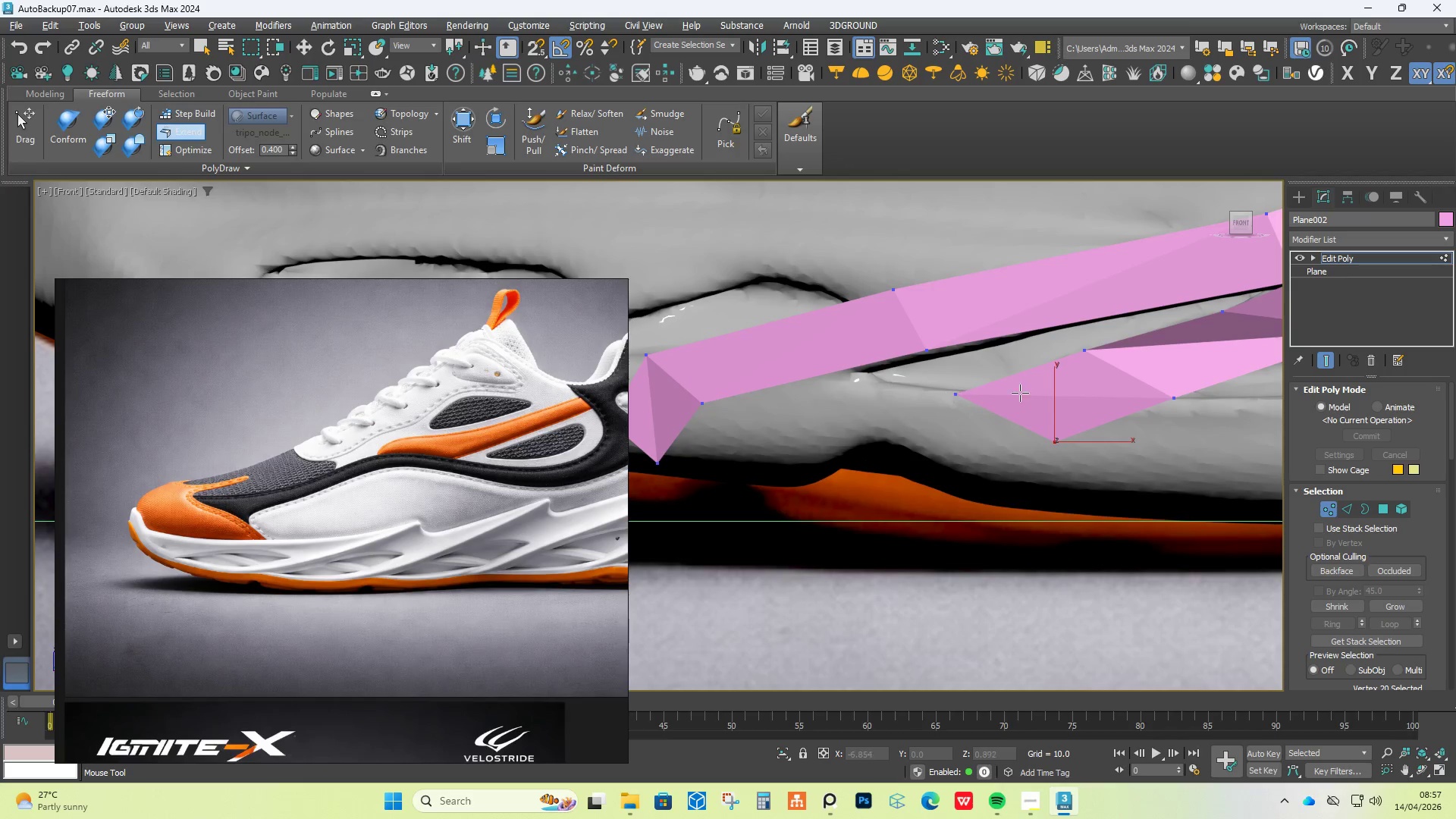 
hold_key(key=ShiftLeft, duration=0.55)
left_click_drag(start_coordinate=[1012, 422], to_coordinate=[853, 447])
 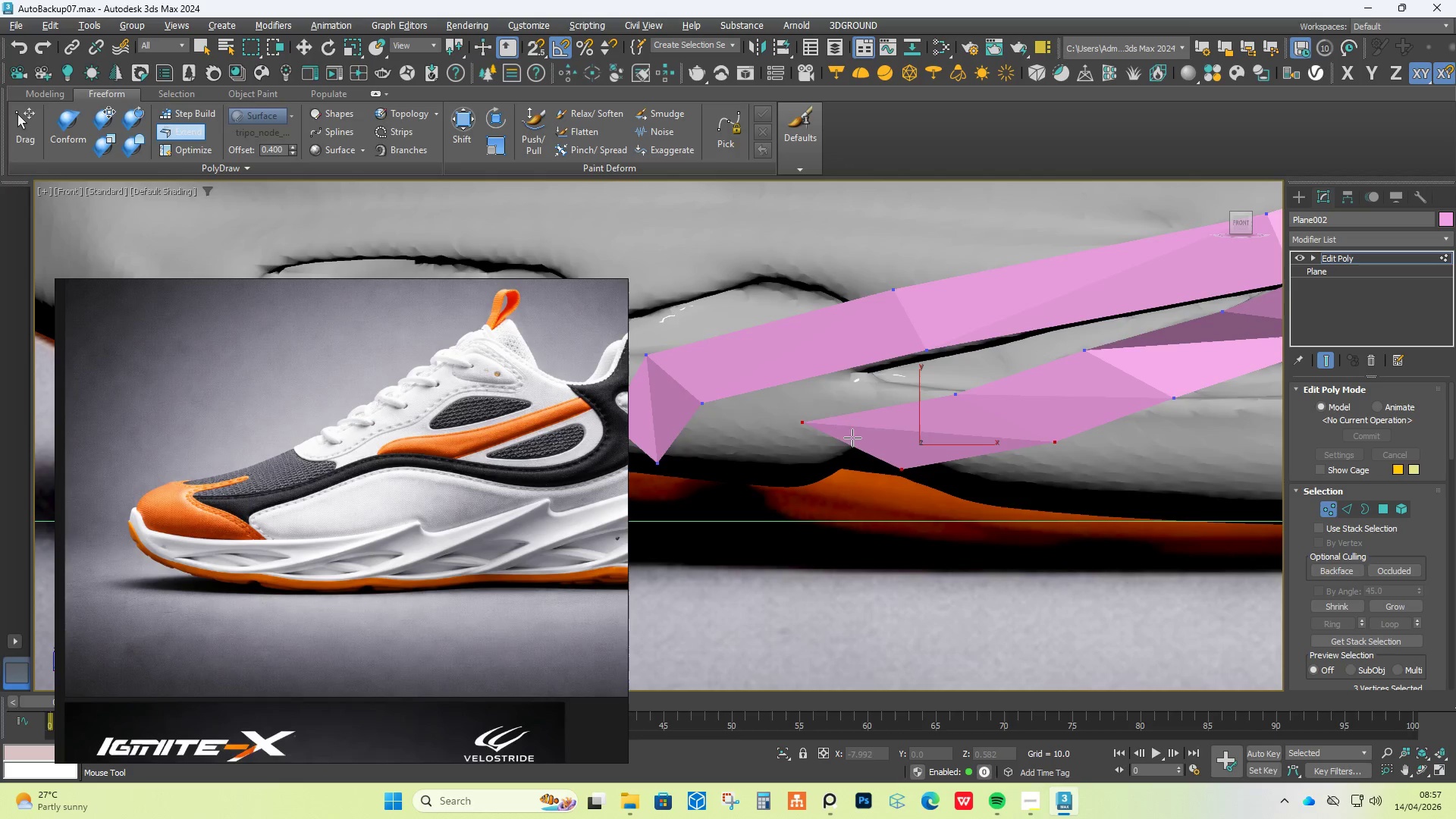 
hold_key(key=ControlLeft, duration=5.14)
hold_key(key=ShiftLeft, duration=5.12)
hold_key(key=AltLeft, duration=1.5)
left_click_drag(start_coordinate=[808, 424], to_coordinate=[868, 381])
 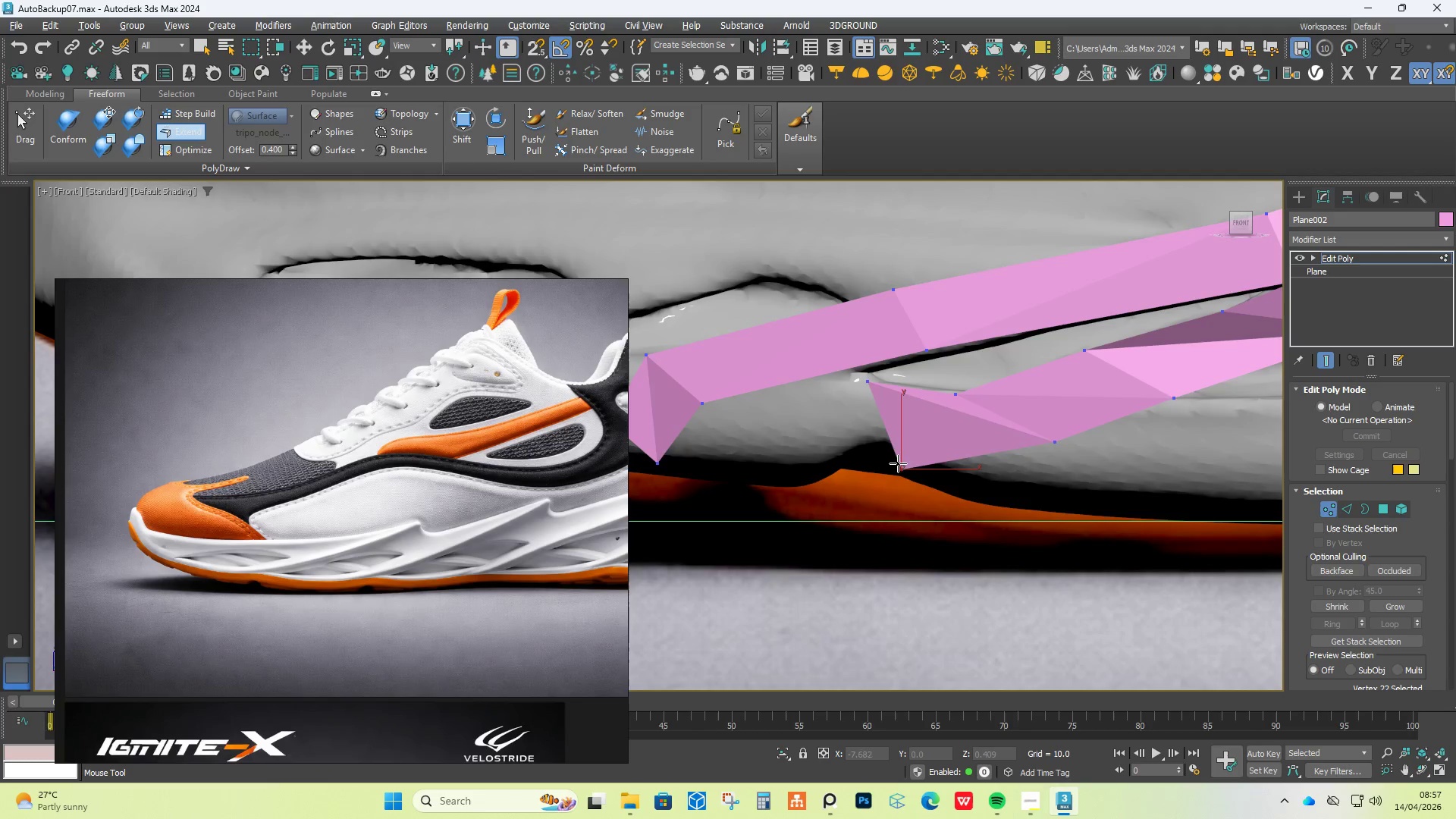 
hold_key(key=AltLeft, duration=1.52)
left_click_drag(start_coordinate=[898, 465], to_coordinate=[853, 468])
 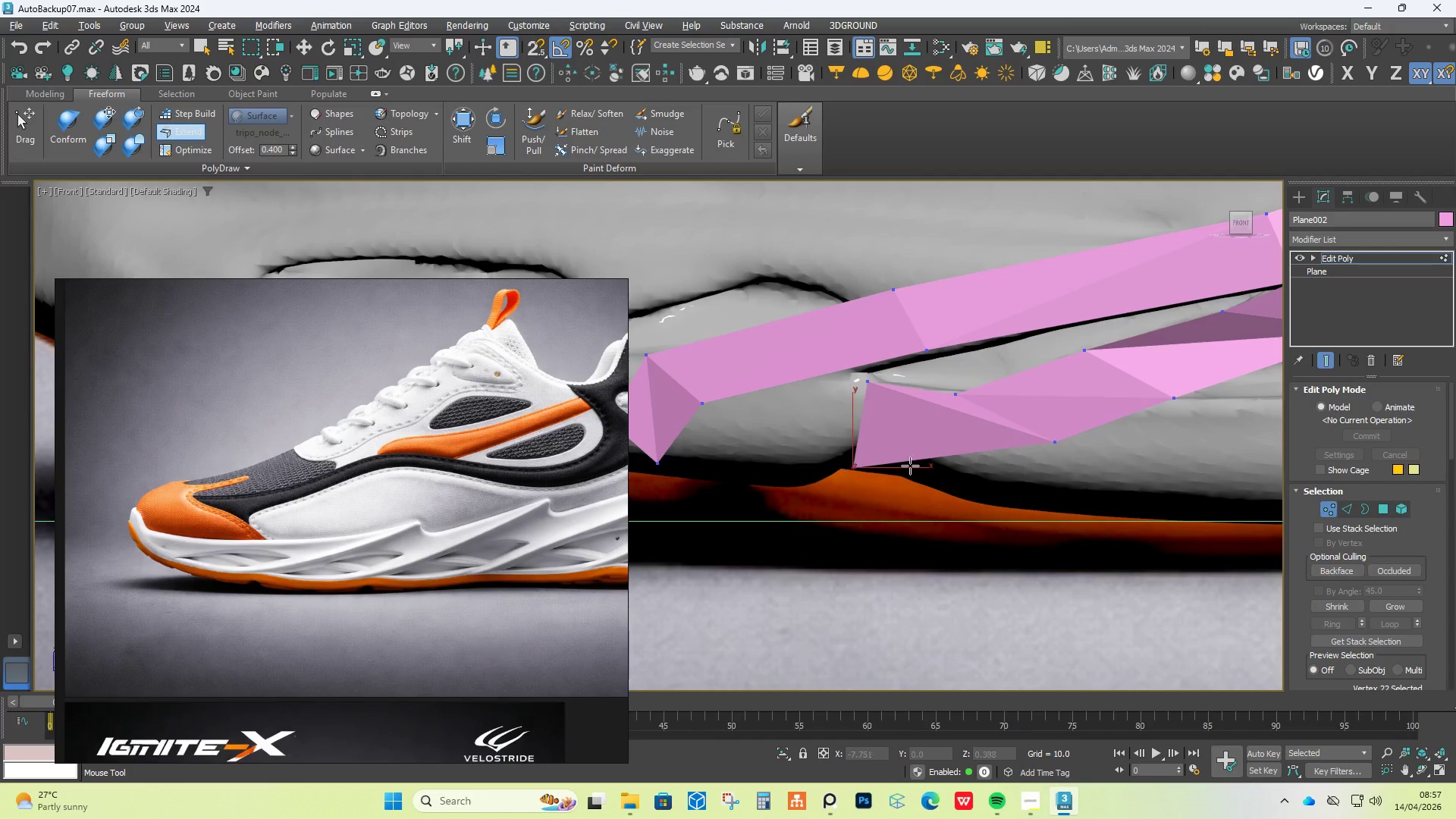 
hold_key(key=AltLeft, duration=1.51)
left_click_drag(start_coordinate=[1058, 440], to_coordinate=[996, 490])
 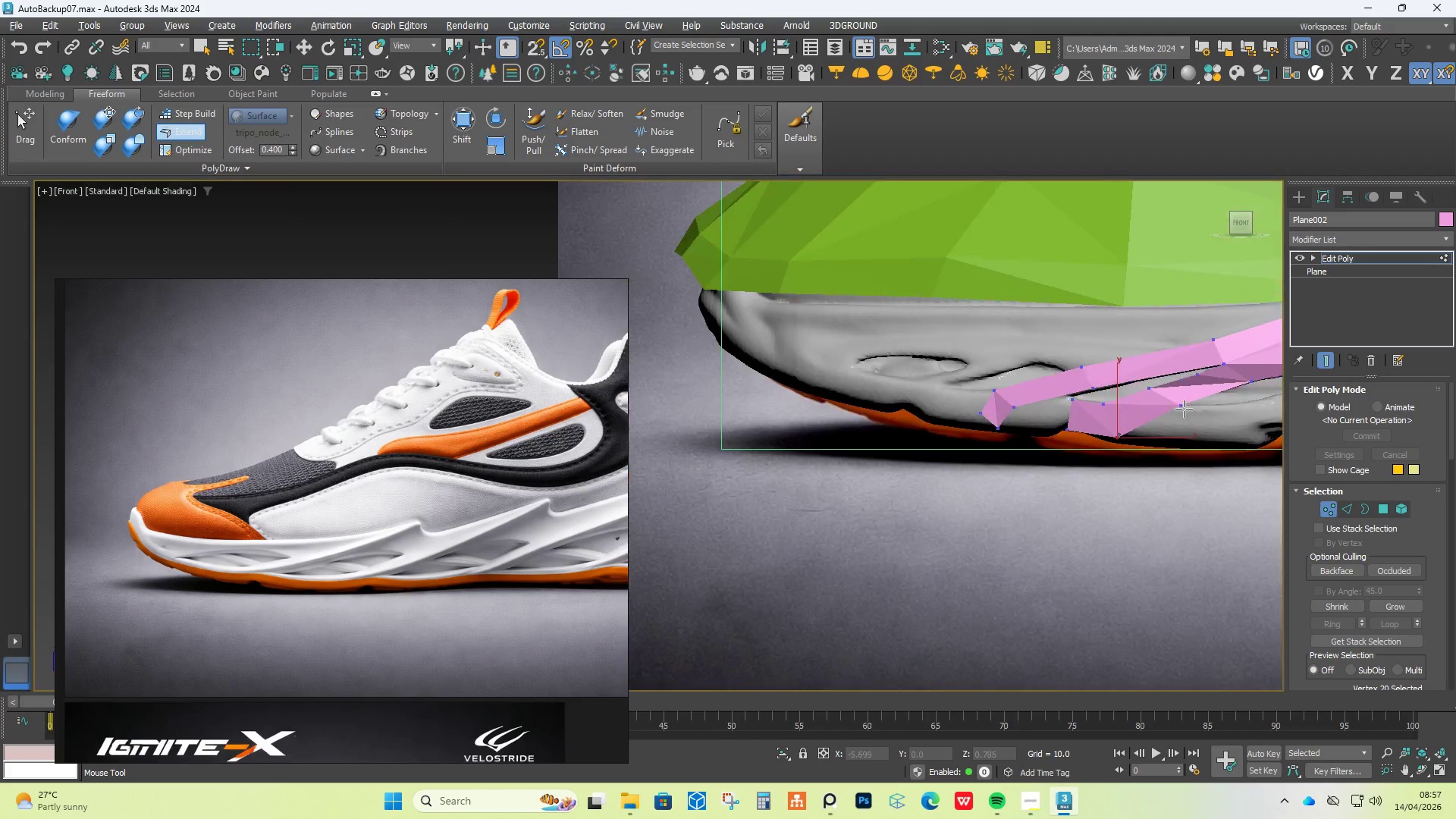 
hold_key(key=AltLeft, duration=0.62)
 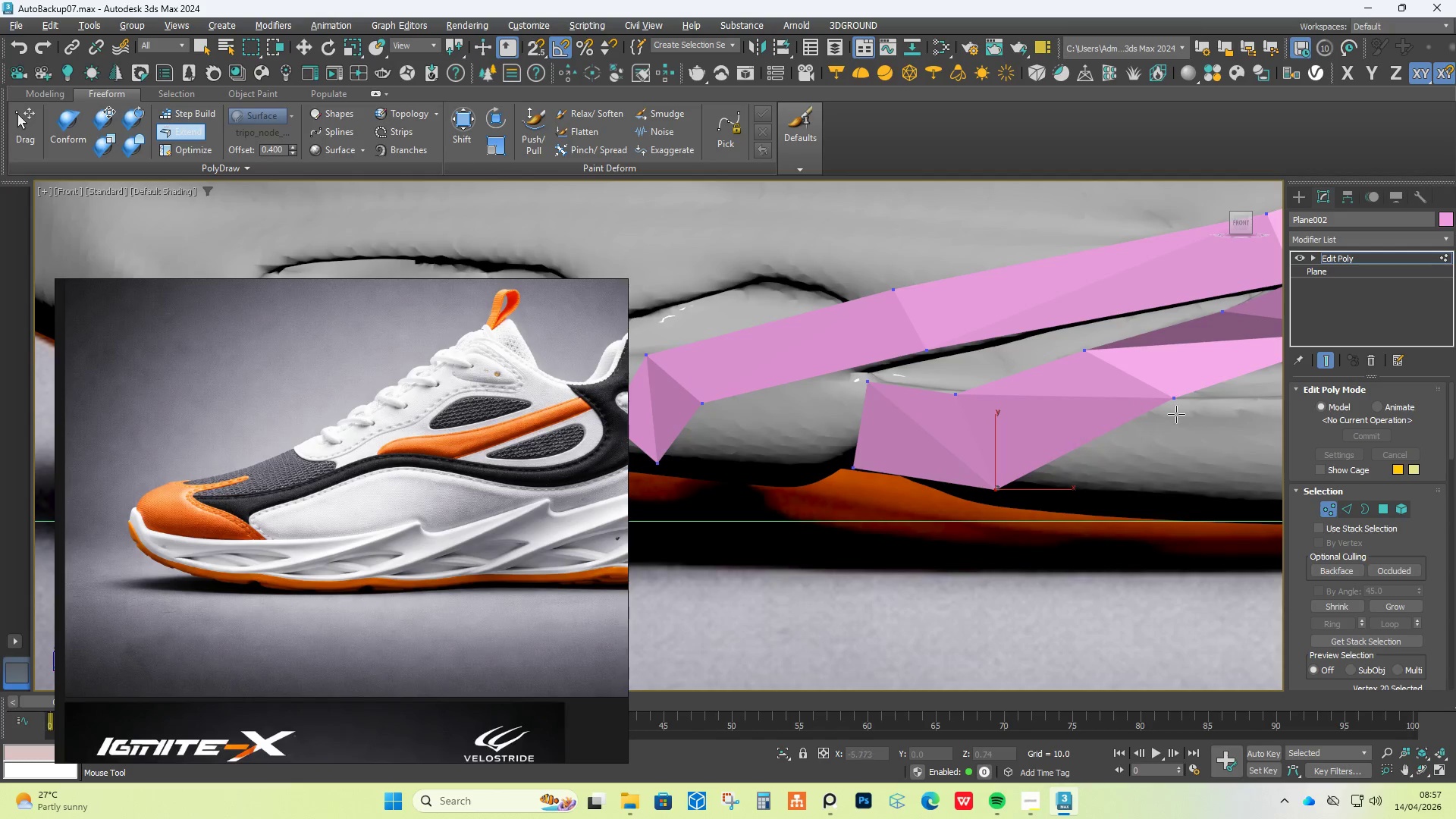 
scroll: coordinate [806, 418], scroll_direction: down, amount: 5.0
 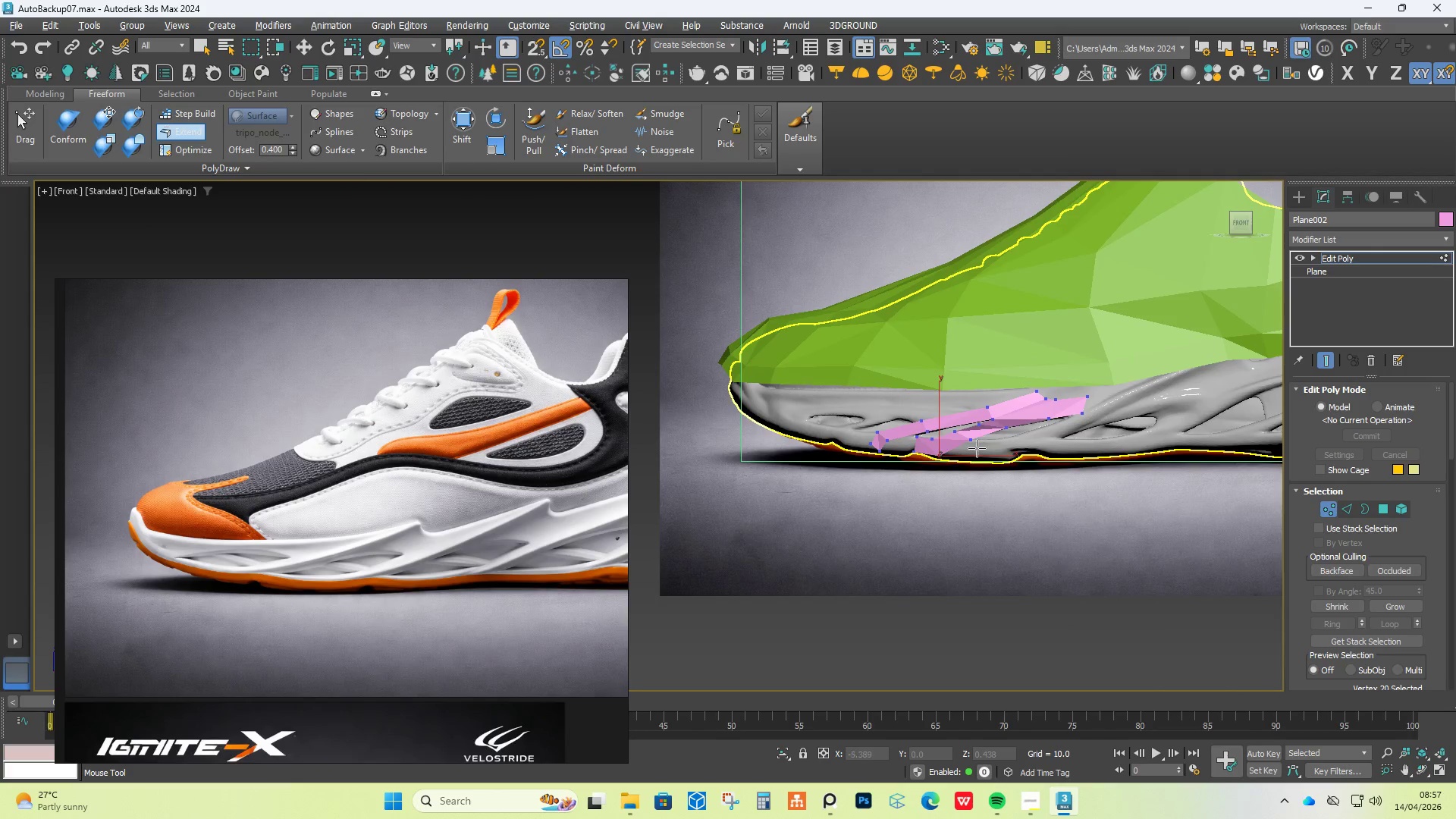 
scroll: coordinate [897, 443], scroll_direction: up, amount: 5.0
 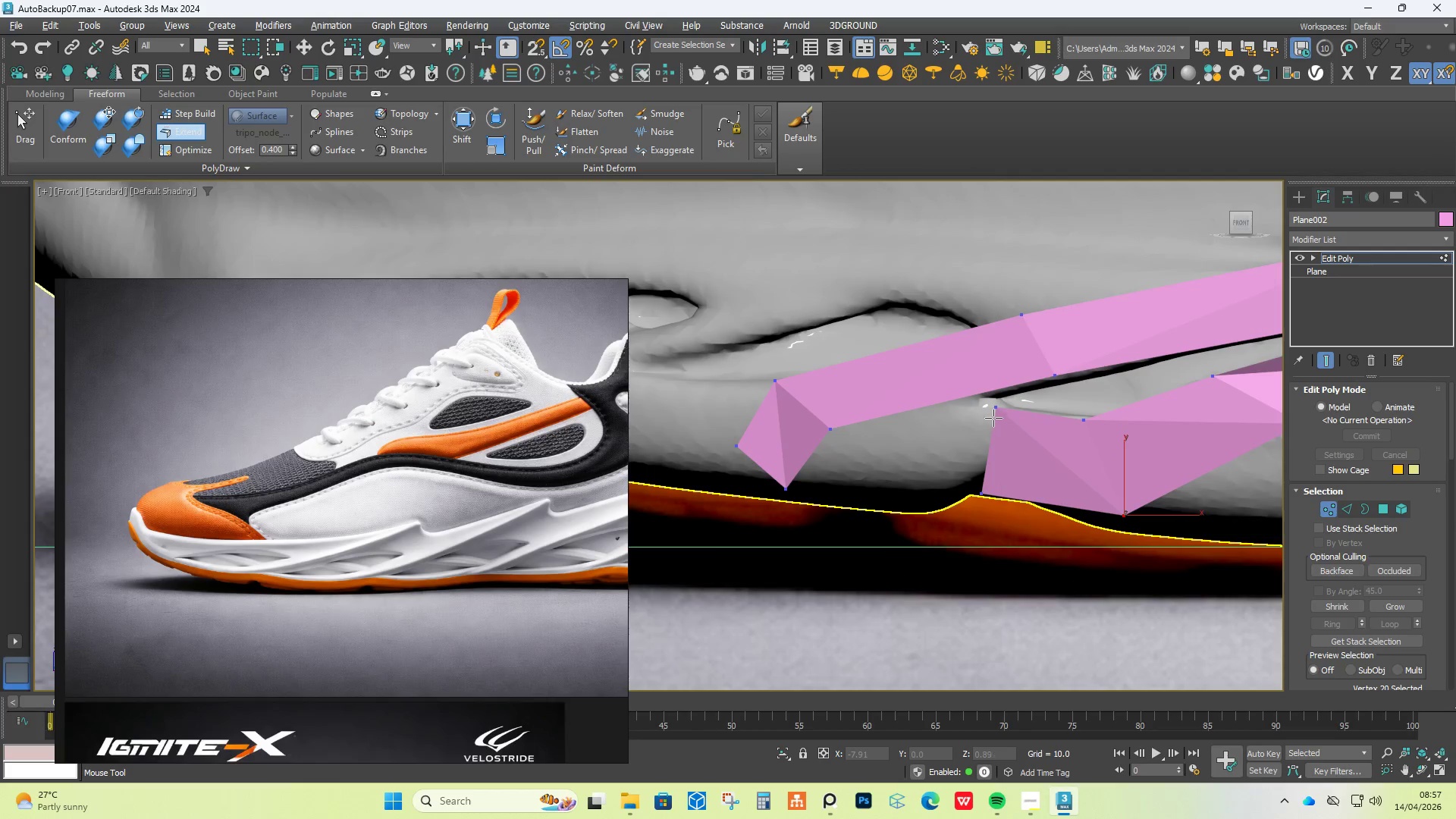 
hold_key(key=ShiftLeft, duration=0.58)
left_click_drag(start_coordinate=[993, 431], to_coordinate=[856, 466])
 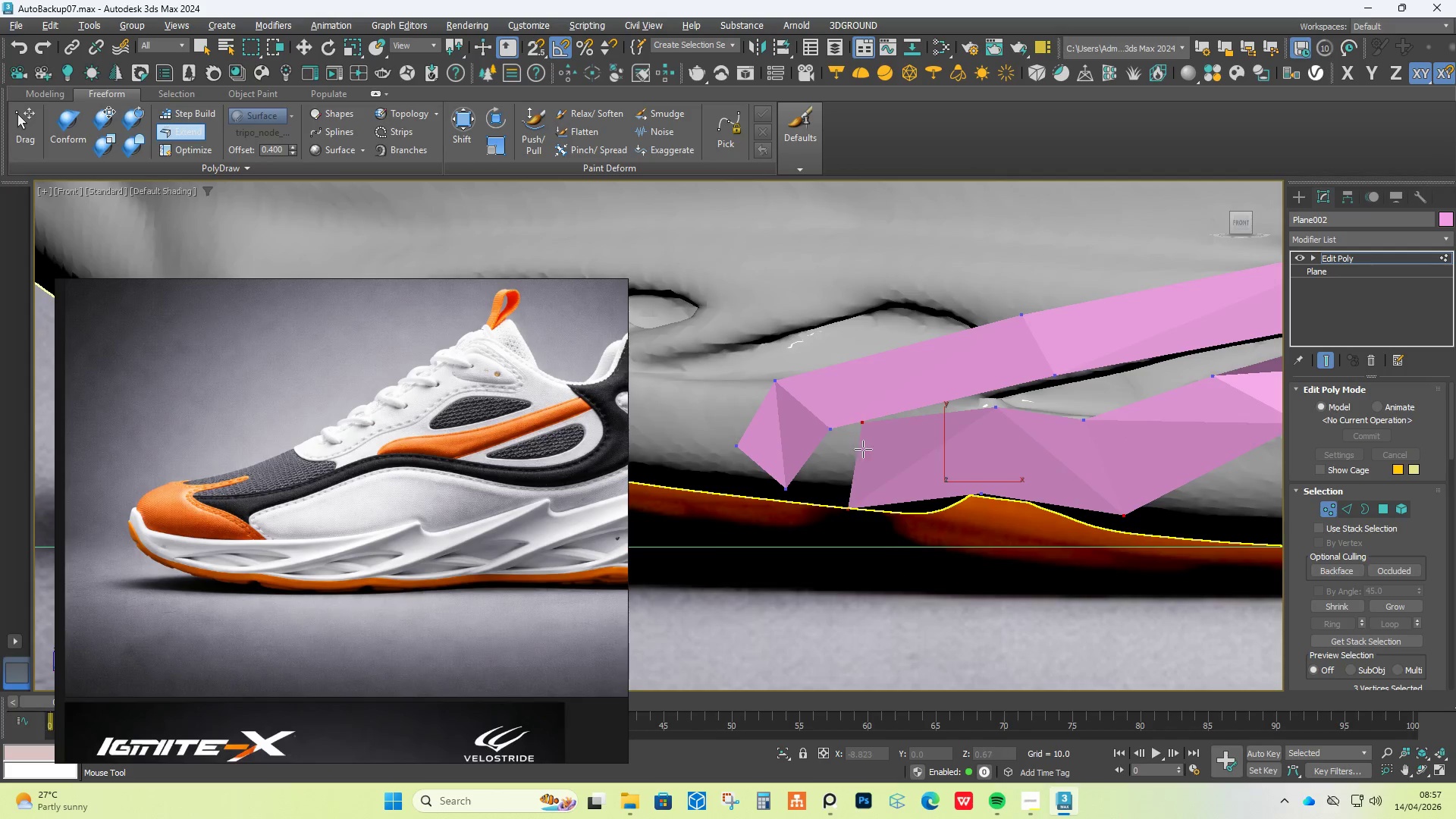 
hold_key(key=ControlLeft, duration=3.02)
hold_key(key=ShiftLeft, duration=2.95)
hold_key(key=AltLeft, duration=1.52)
left_click_drag(start_coordinate=[866, 428], to_coordinate=[836, 430])
 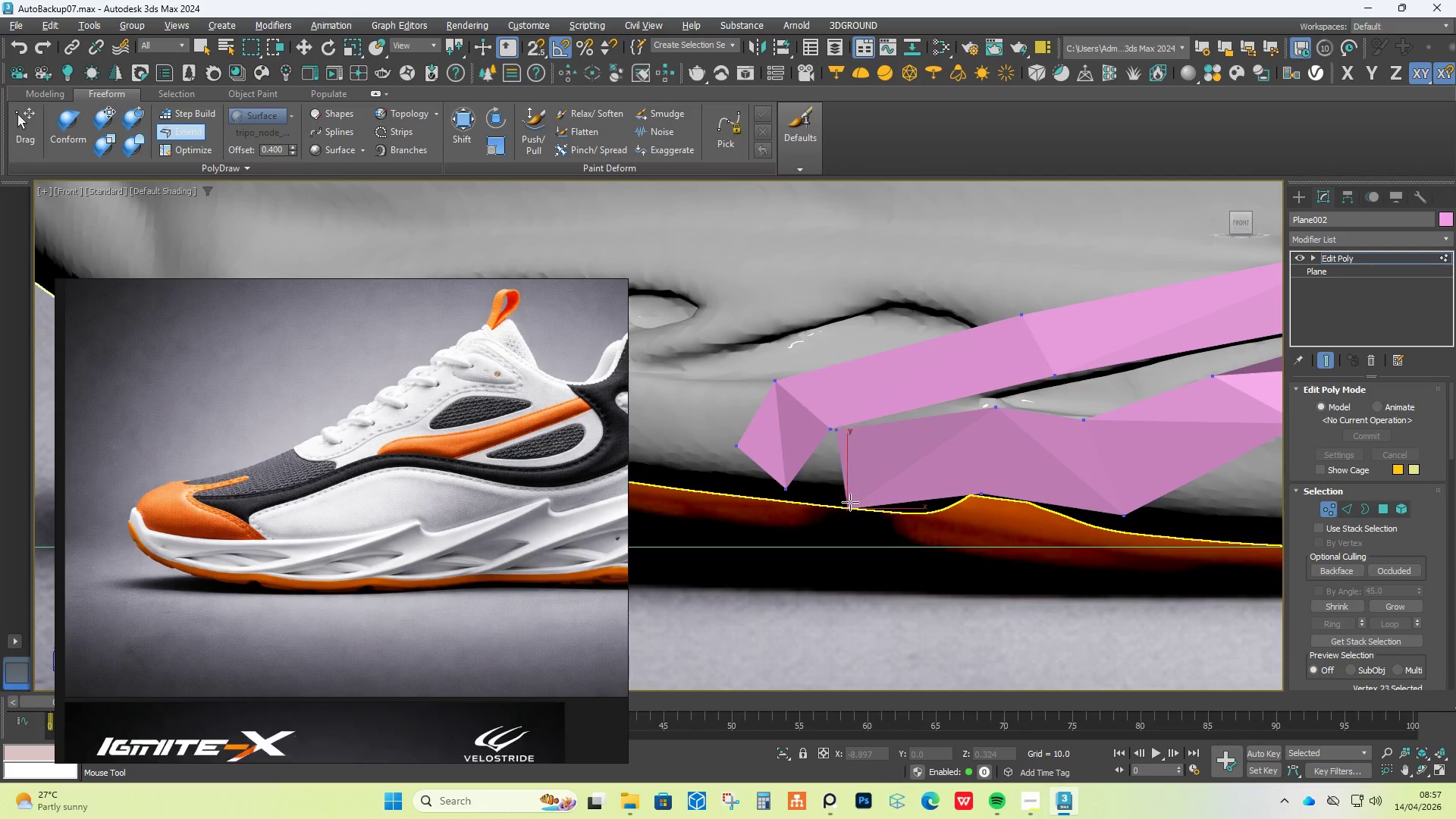 
hold_key(key=AltLeft, duration=1.39)
left_click_drag(start_coordinate=[849, 512], to_coordinate=[806, 491])
 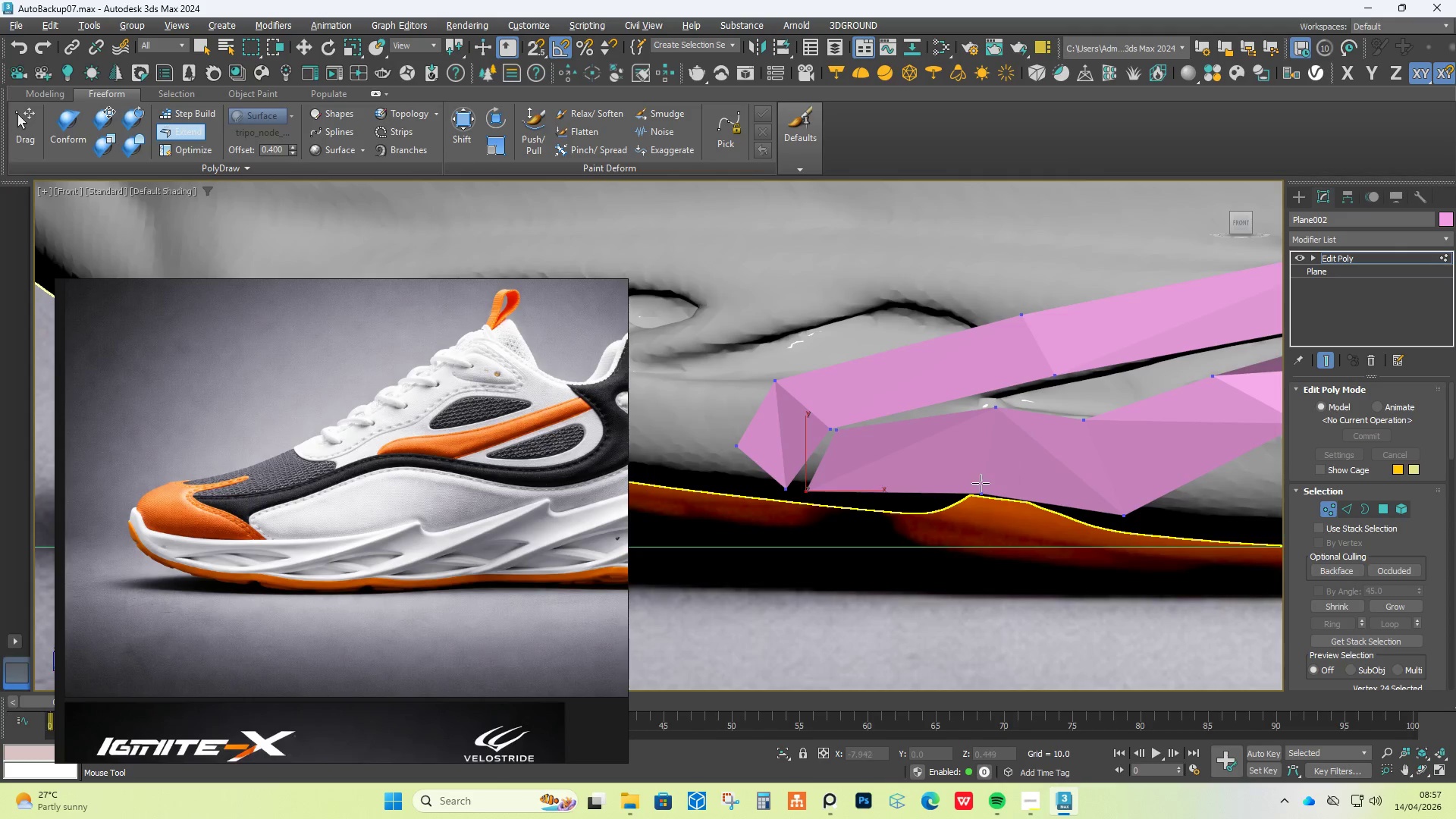 
hold_key(key=AltLeft, duration=1.73)
hold_key(key=ControlLeft, duration=1.66)
hold_key(key=ShiftLeft, duration=1.5)
left_click_drag(start_coordinate=[980, 488], to_coordinate=[982, 493])
 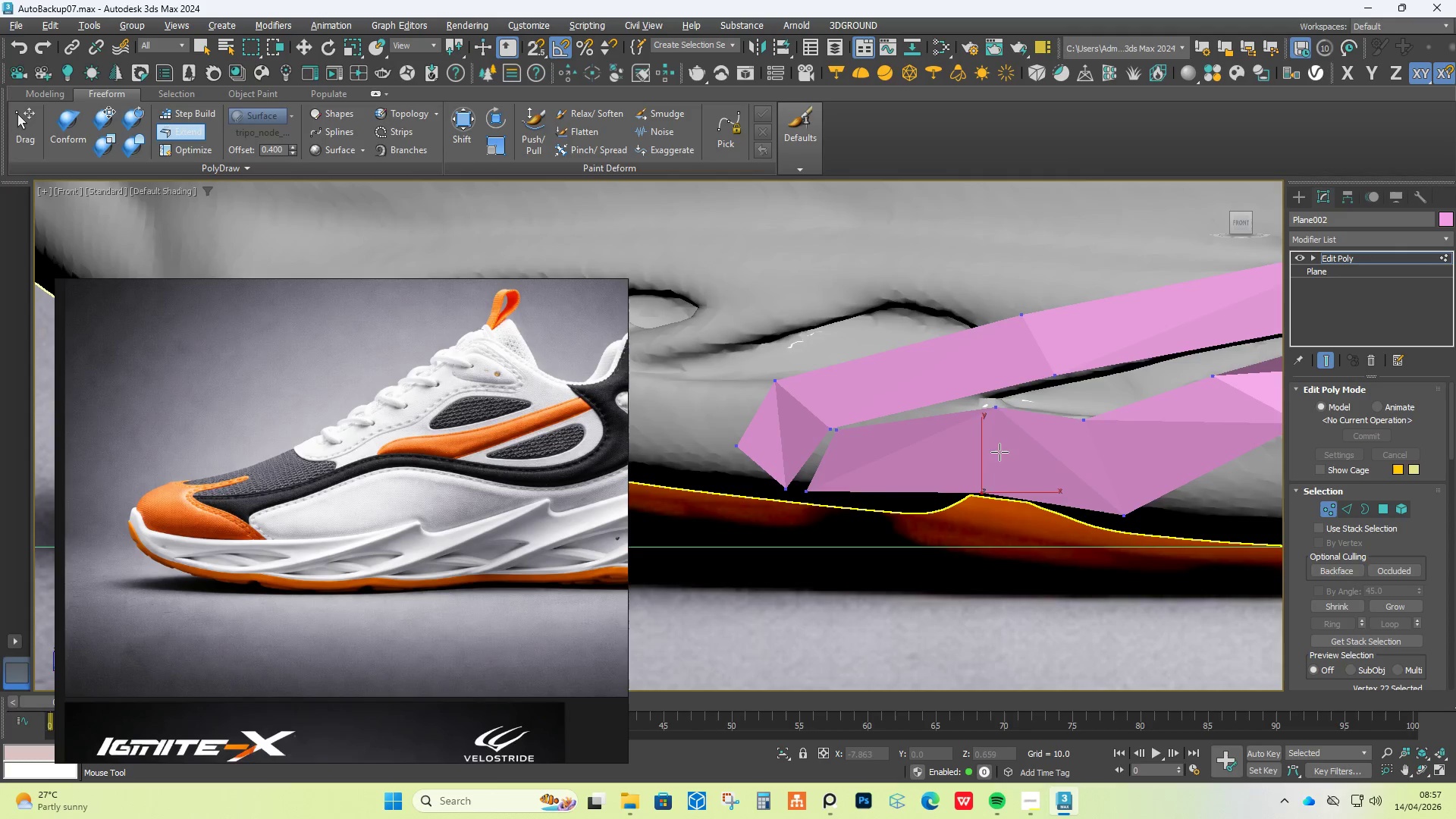 
key(Alt+Control+Shift+ShiftLeft)
 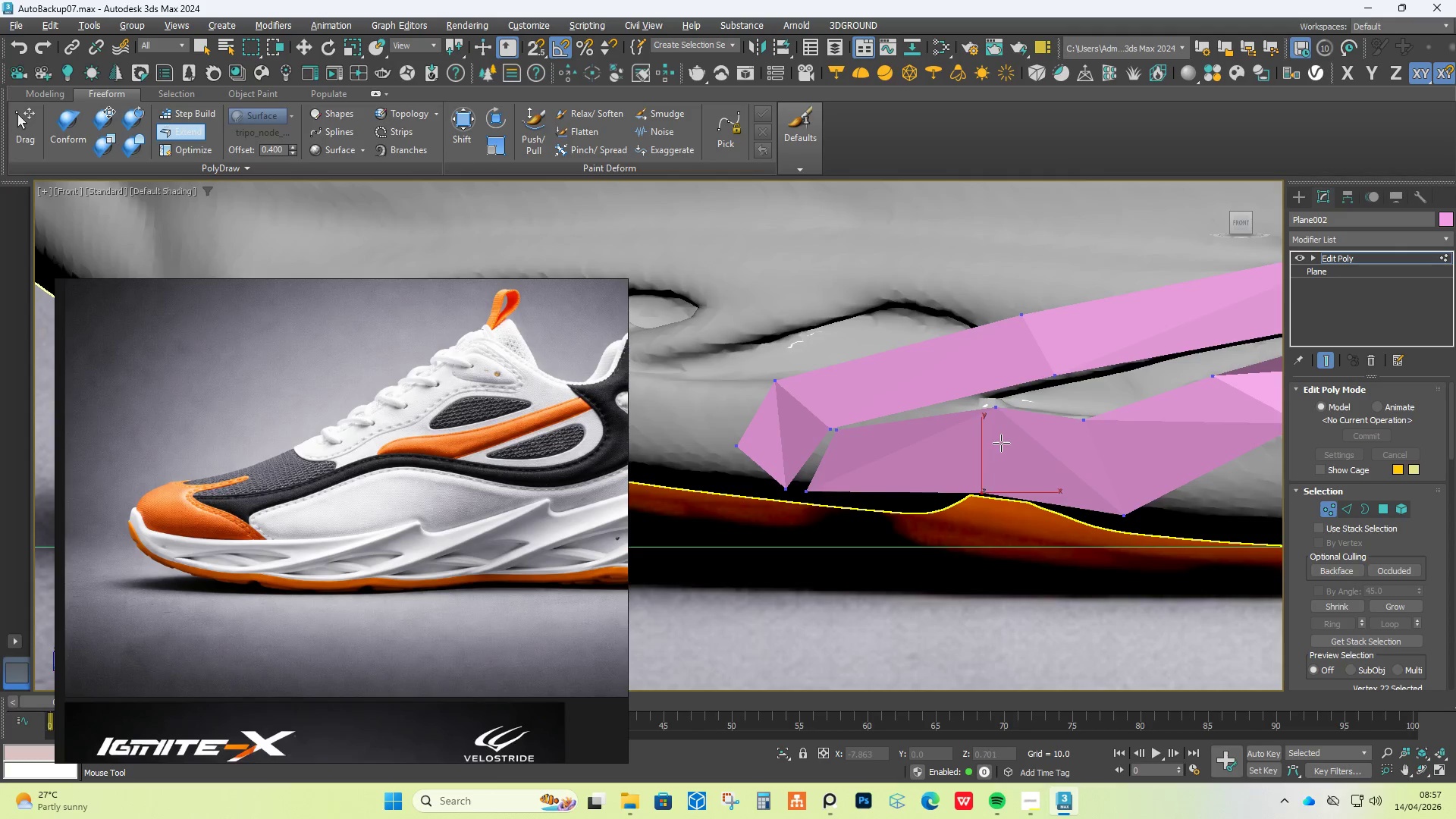 
key(Alt+Control+Shift+ShiftLeft)
 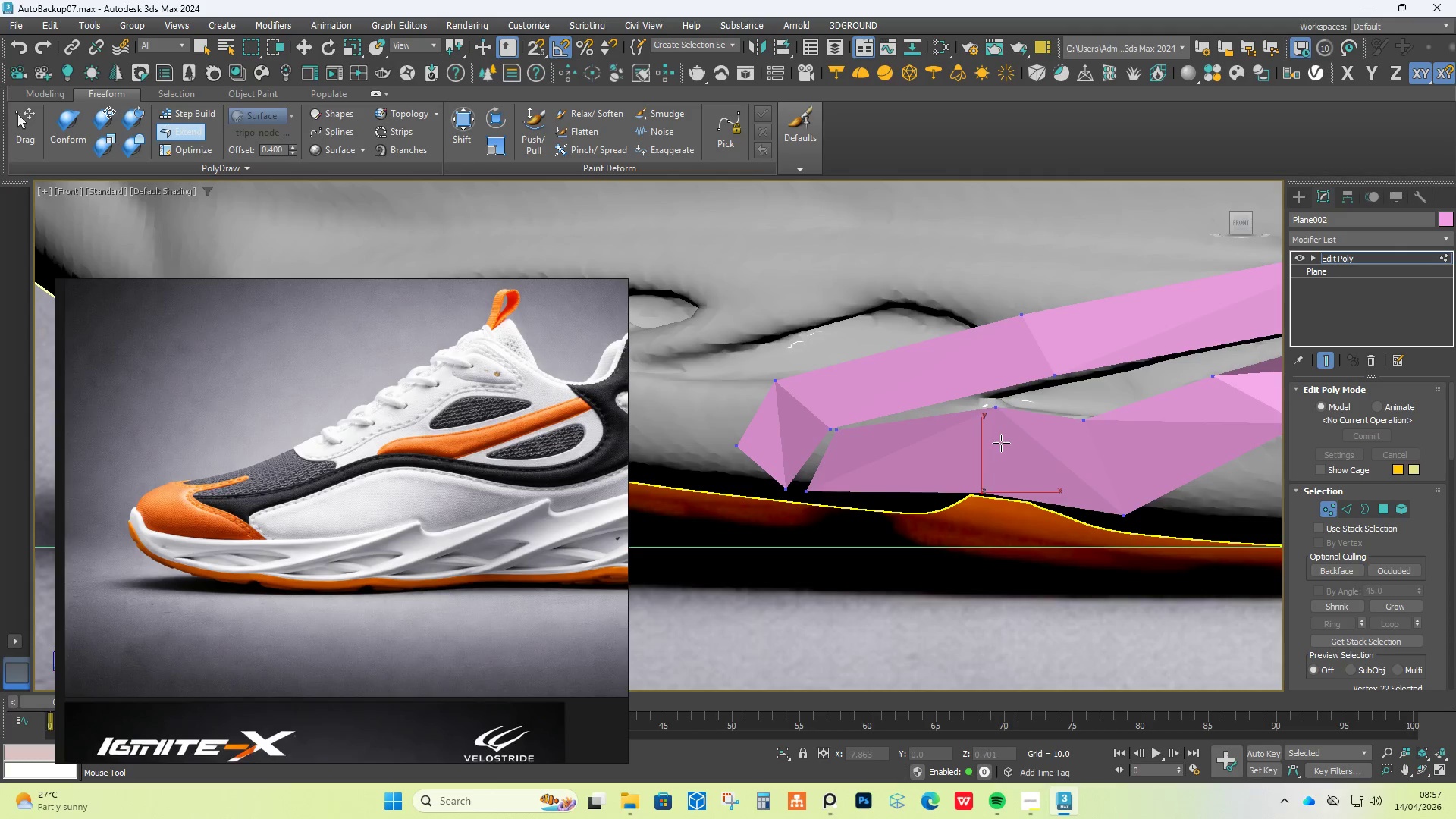 
key(Alt+Control+Shift+ShiftLeft)
 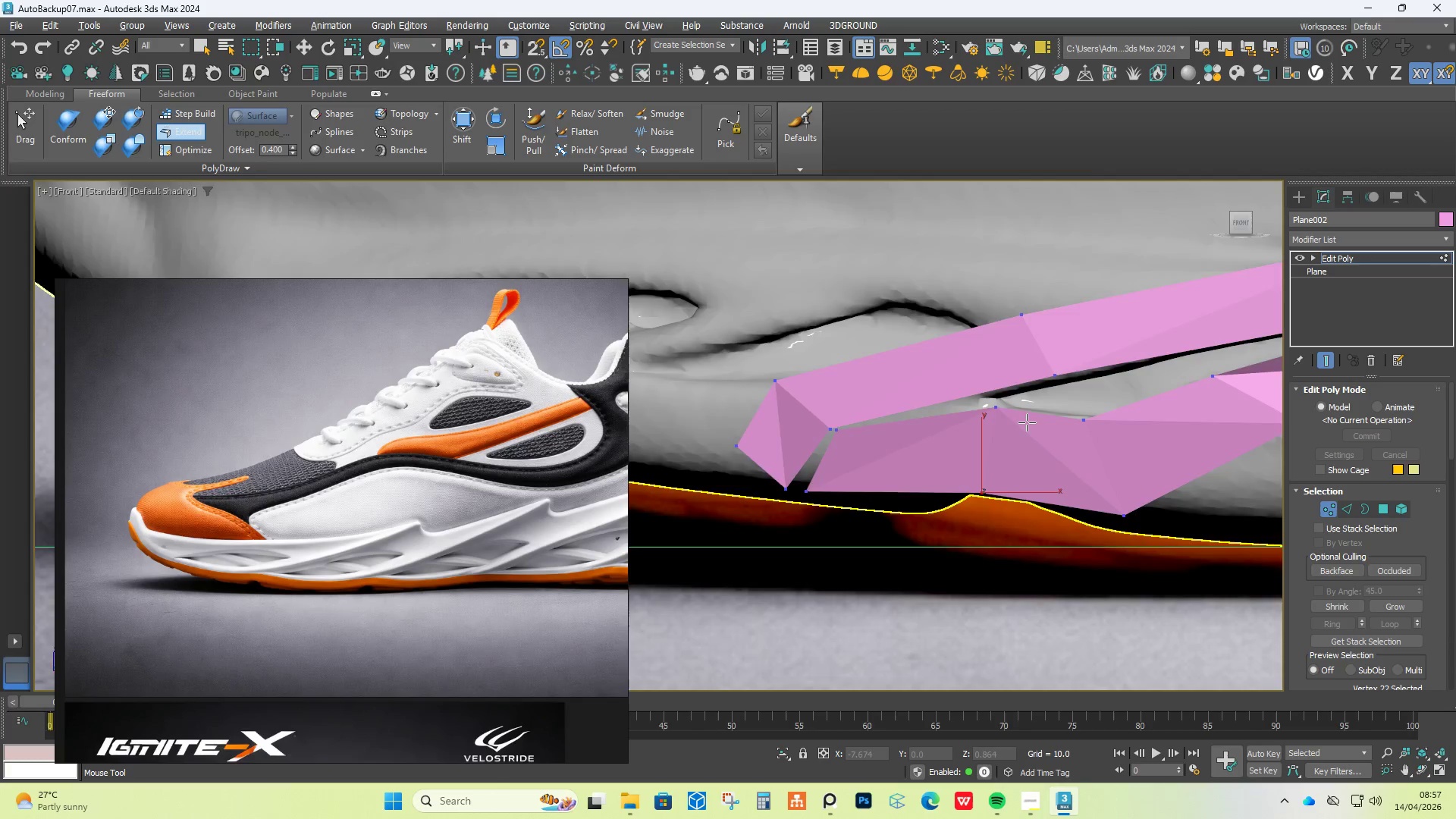 
scroll: coordinate [1027, 422], scroll_direction: down, amount: 3.0
 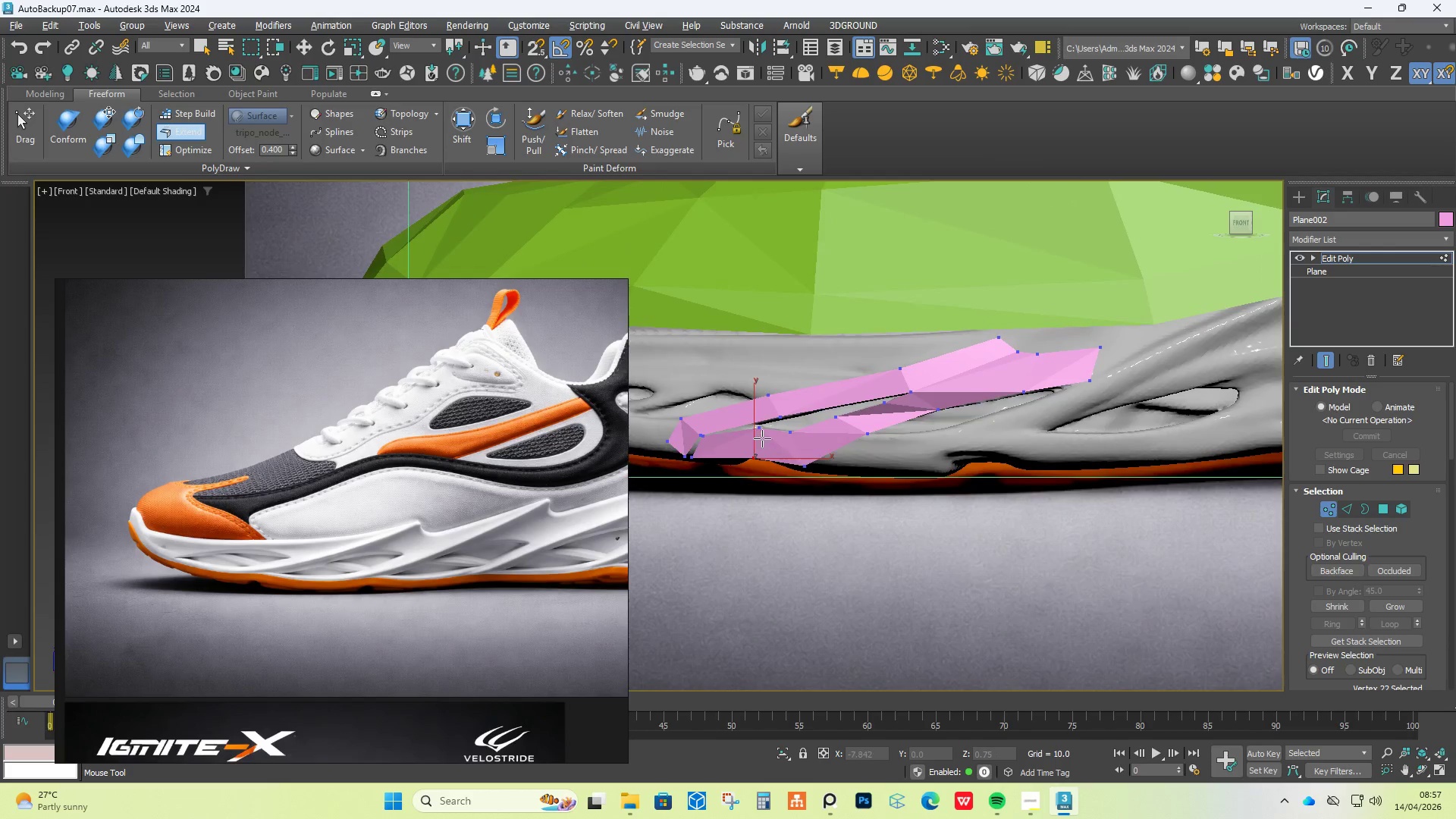 
hold_key(key=ShiftLeft, duration=1.14)
 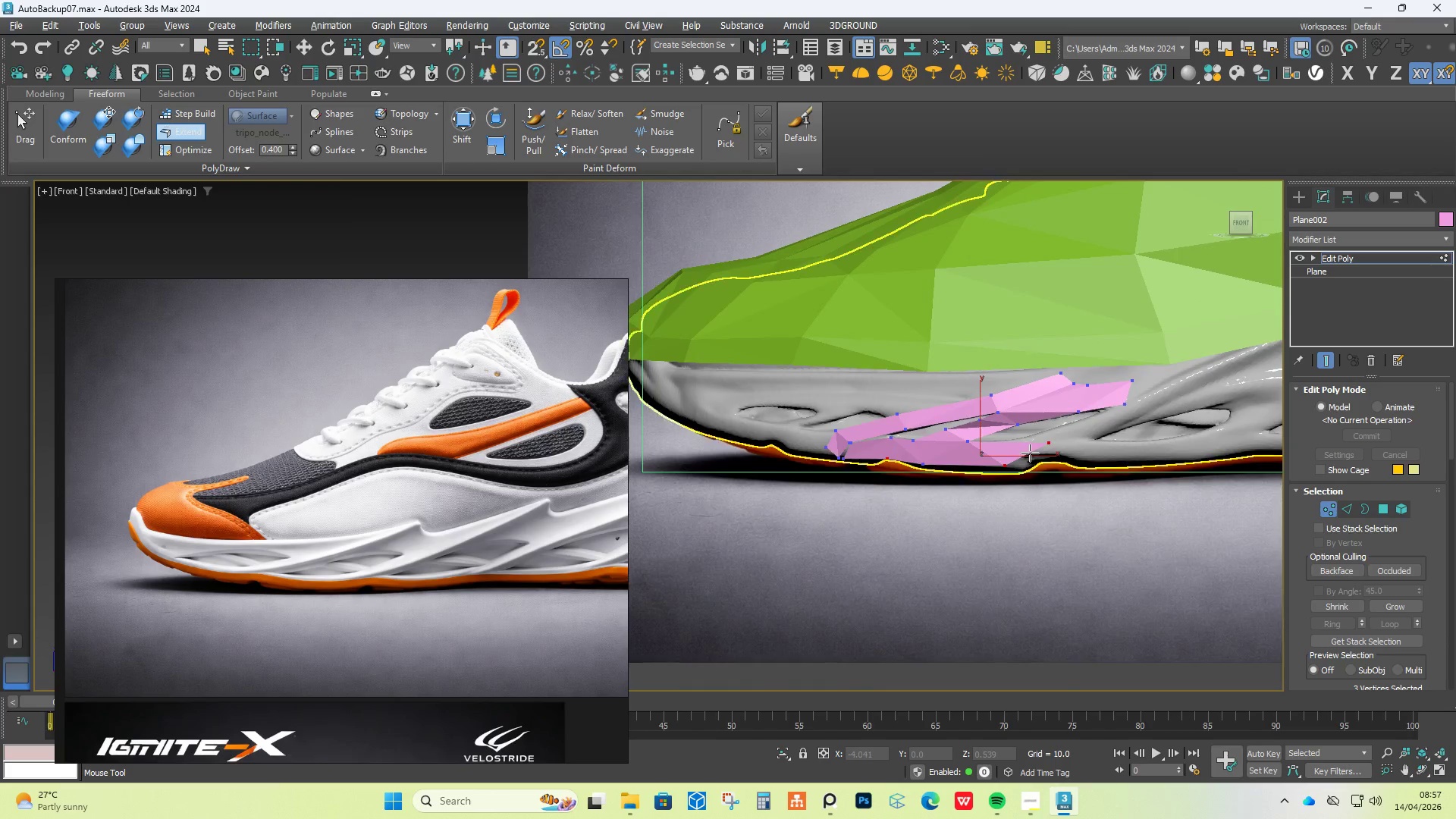 
scroll: coordinate [881, 447], scroll_direction: up, amount: 2.0
 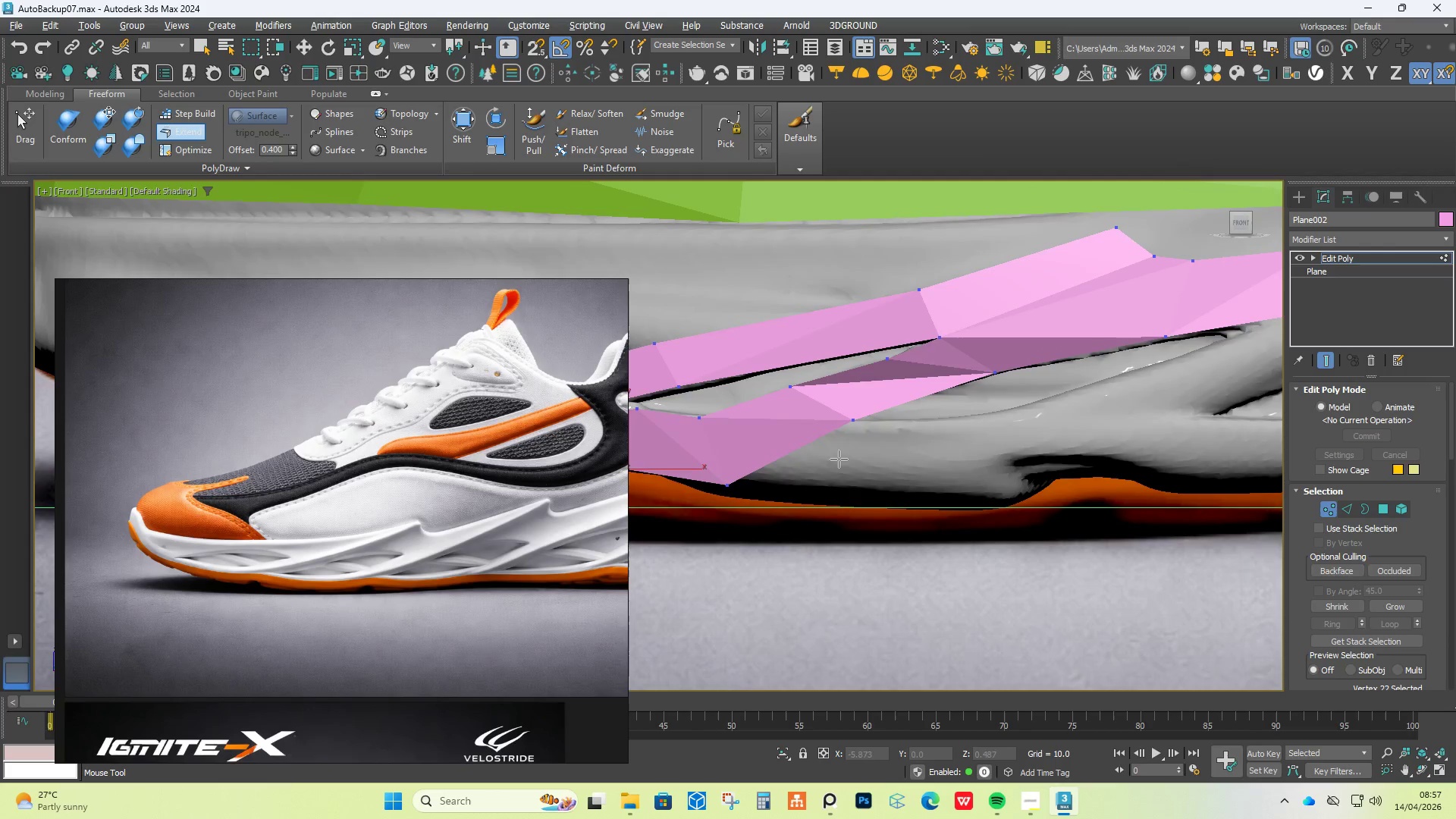 
left_click_drag(start_coordinate=[795, 448], to_coordinate=[1021, 457])
 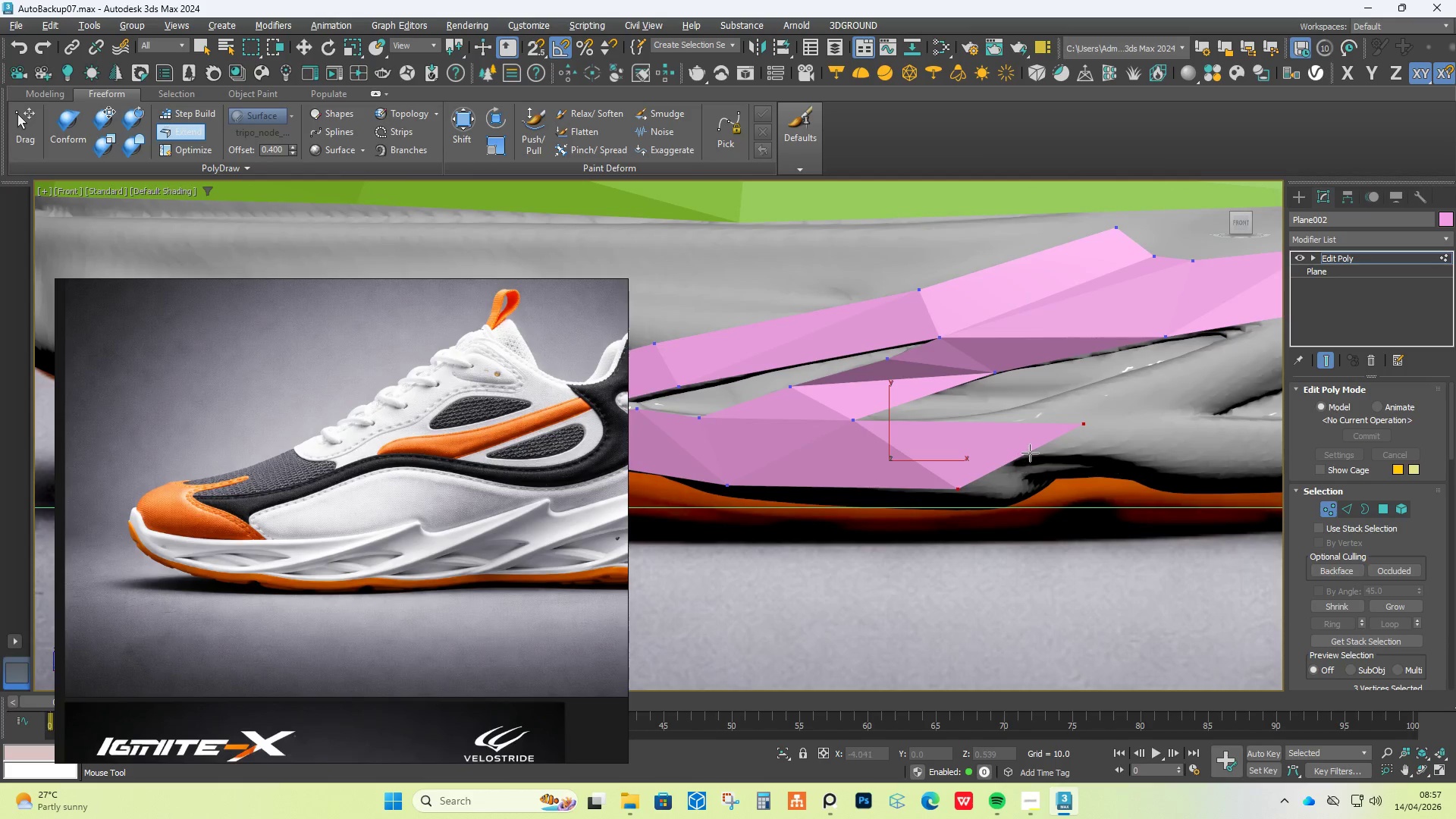 
scroll: coordinate [1030, 453], scroll_direction: down, amount: 3.0
 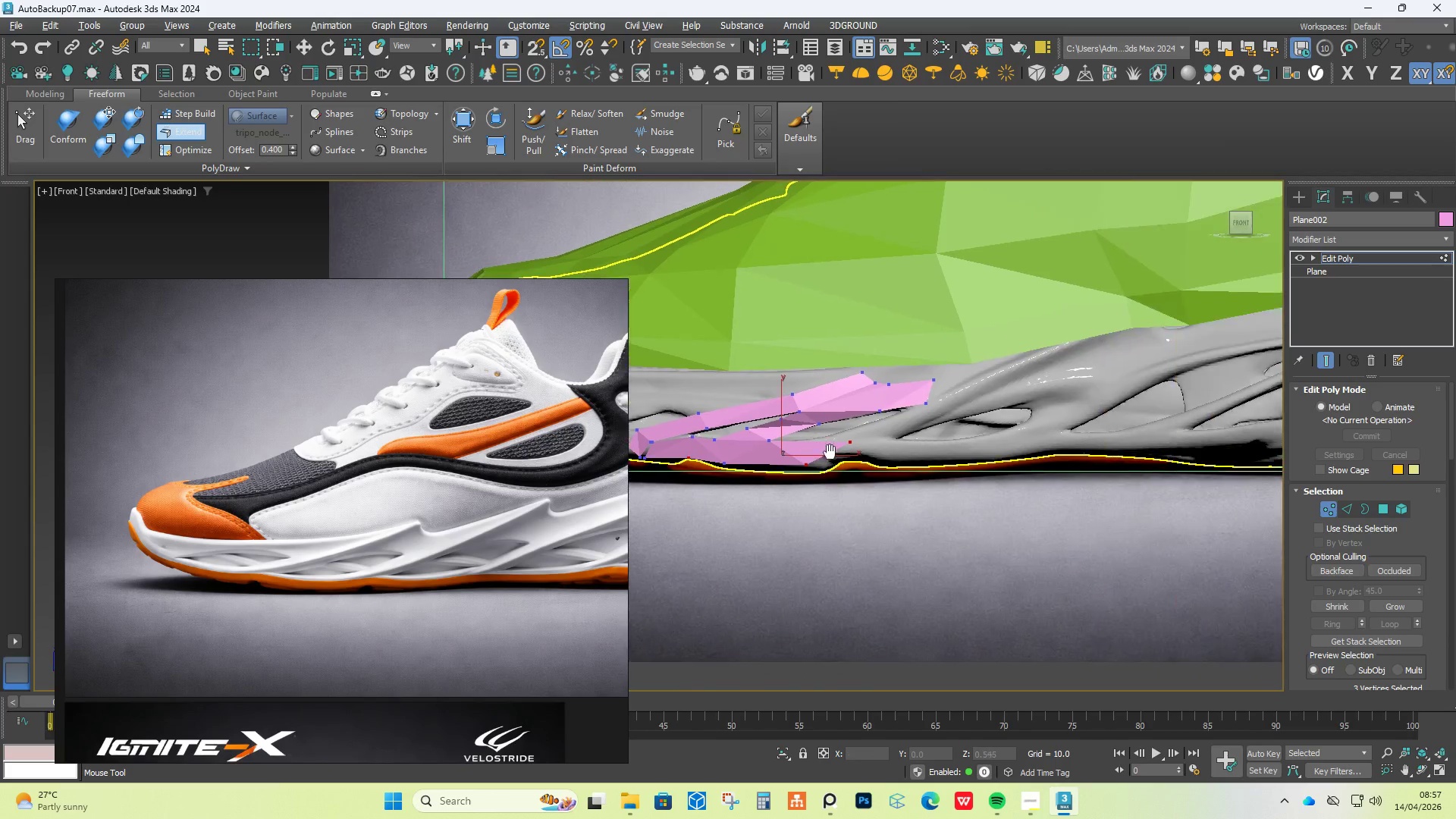 
scroll: coordinate [843, 447], scroll_direction: up, amount: 3.0
 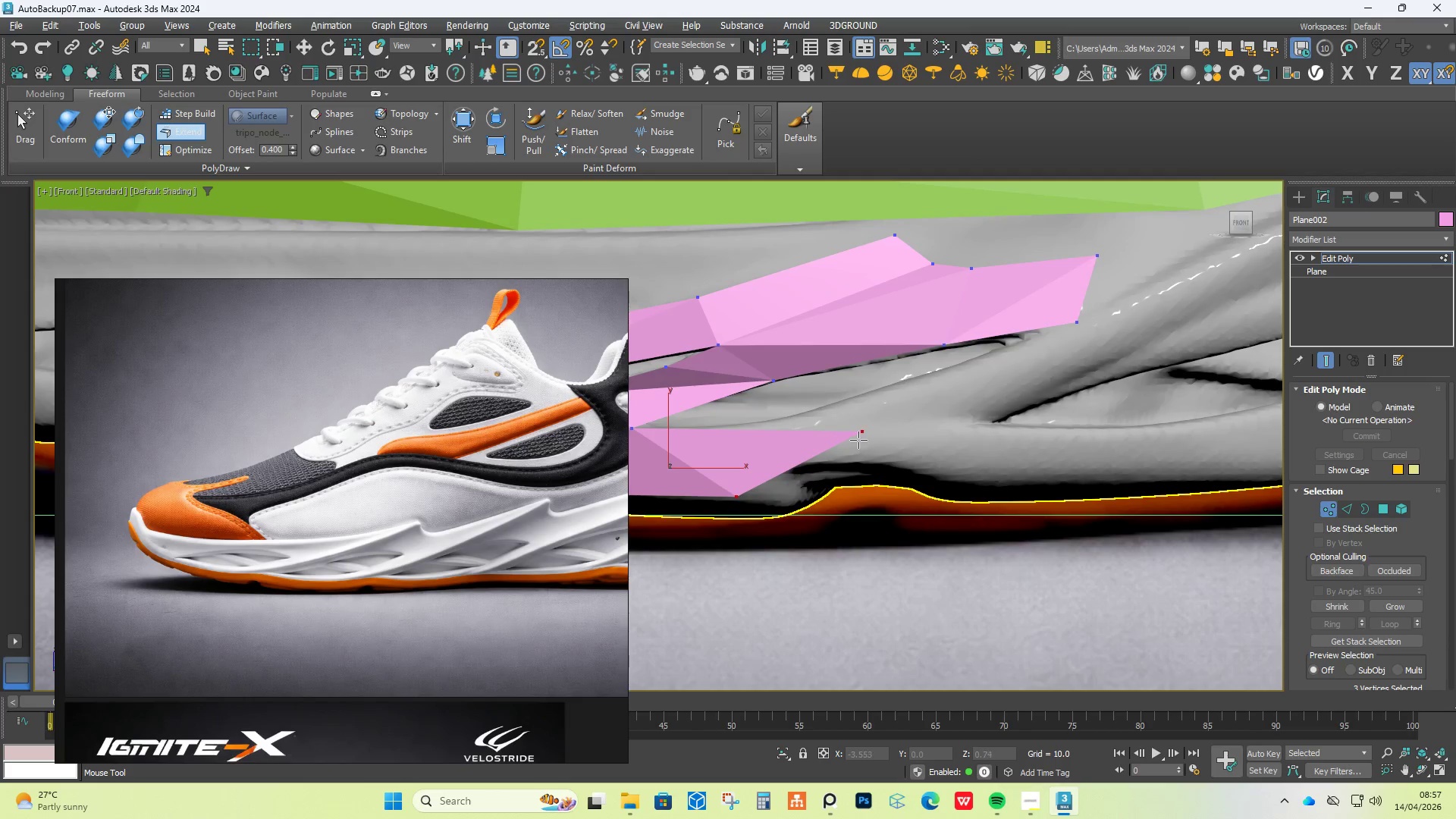 
hold_key(key=ShiftLeft, duration=1.5)
hold_key(key=ControlLeft, duration=1.5)
hold_key(key=AltLeft, duration=1.5)
left_click_drag(start_coordinate=[859, 433], to_coordinate=[785, 418])
 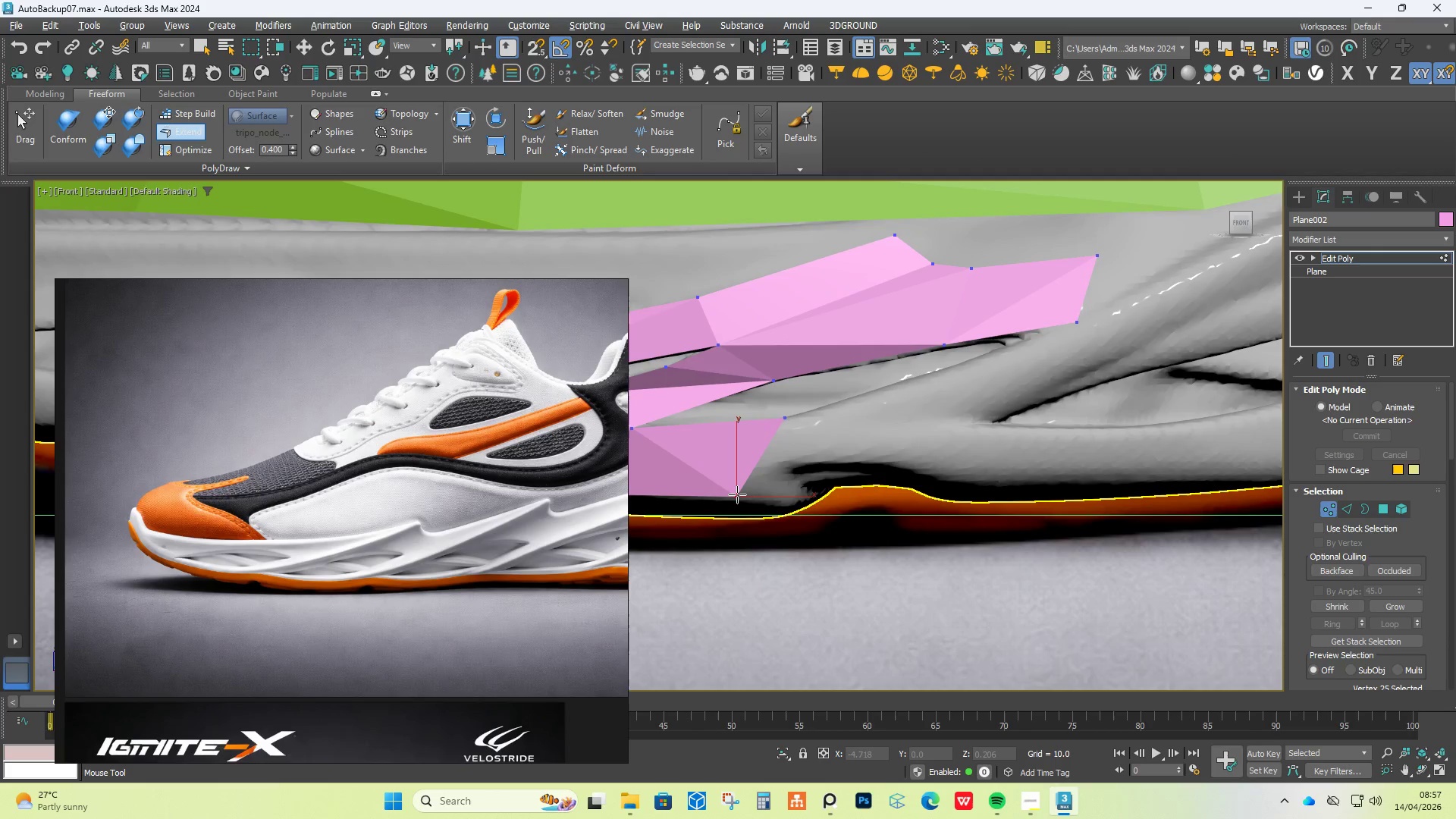 
hold_key(key=ControlLeft, duration=1.26)
hold_key(key=ShiftLeft, duration=1.3)
hold_key(key=AltLeft, duration=1.28)
left_click_drag(start_coordinate=[736, 494], to_coordinate=[742, 500])
 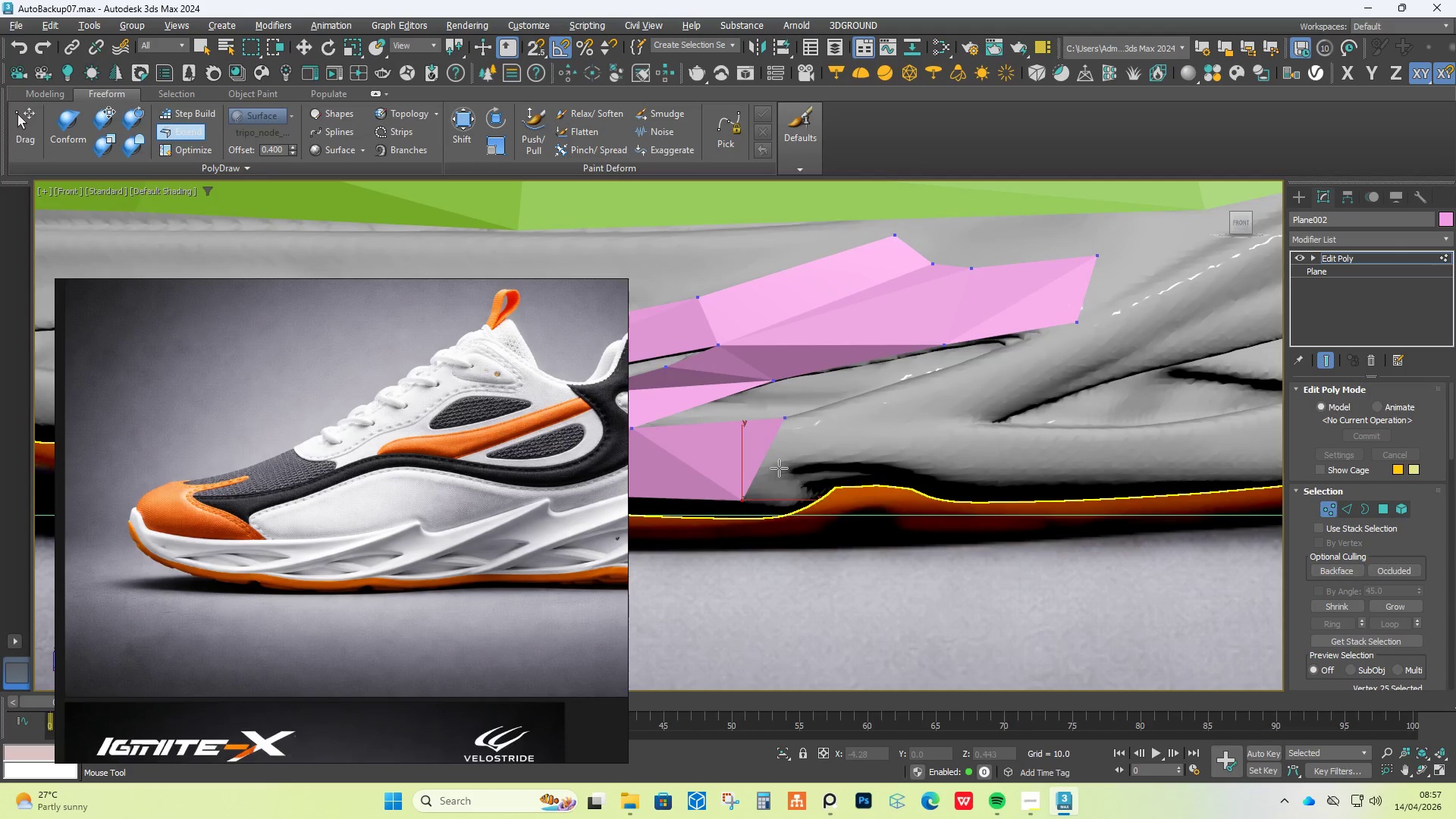 
hold_key(key=ShiftLeft, duration=1.5)
left_click_drag(start_coordinate=[766, 463], to_coordinate=[971, 466])
 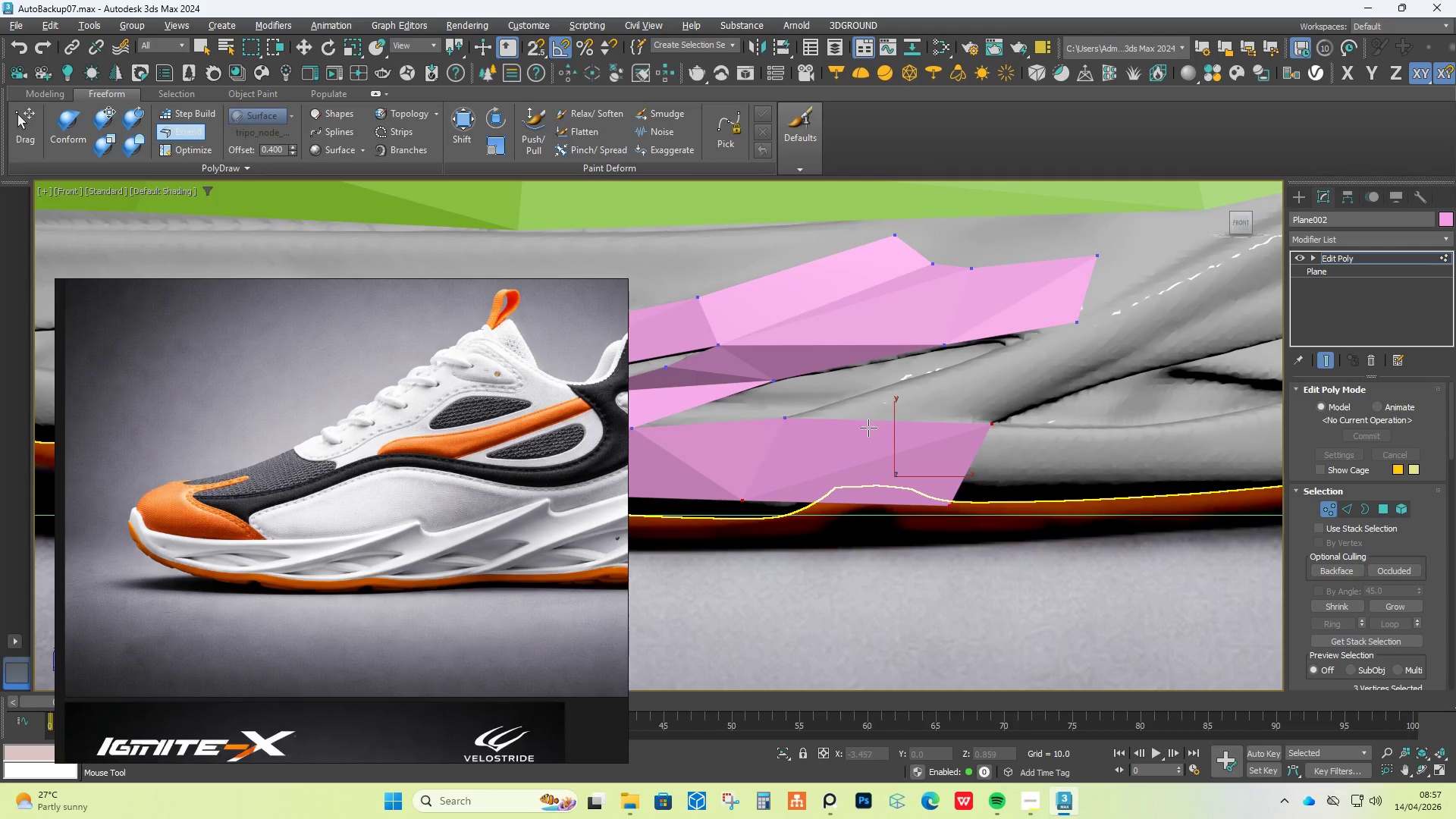 
hold_key(key=ShiftLeft, duration=1.36)
 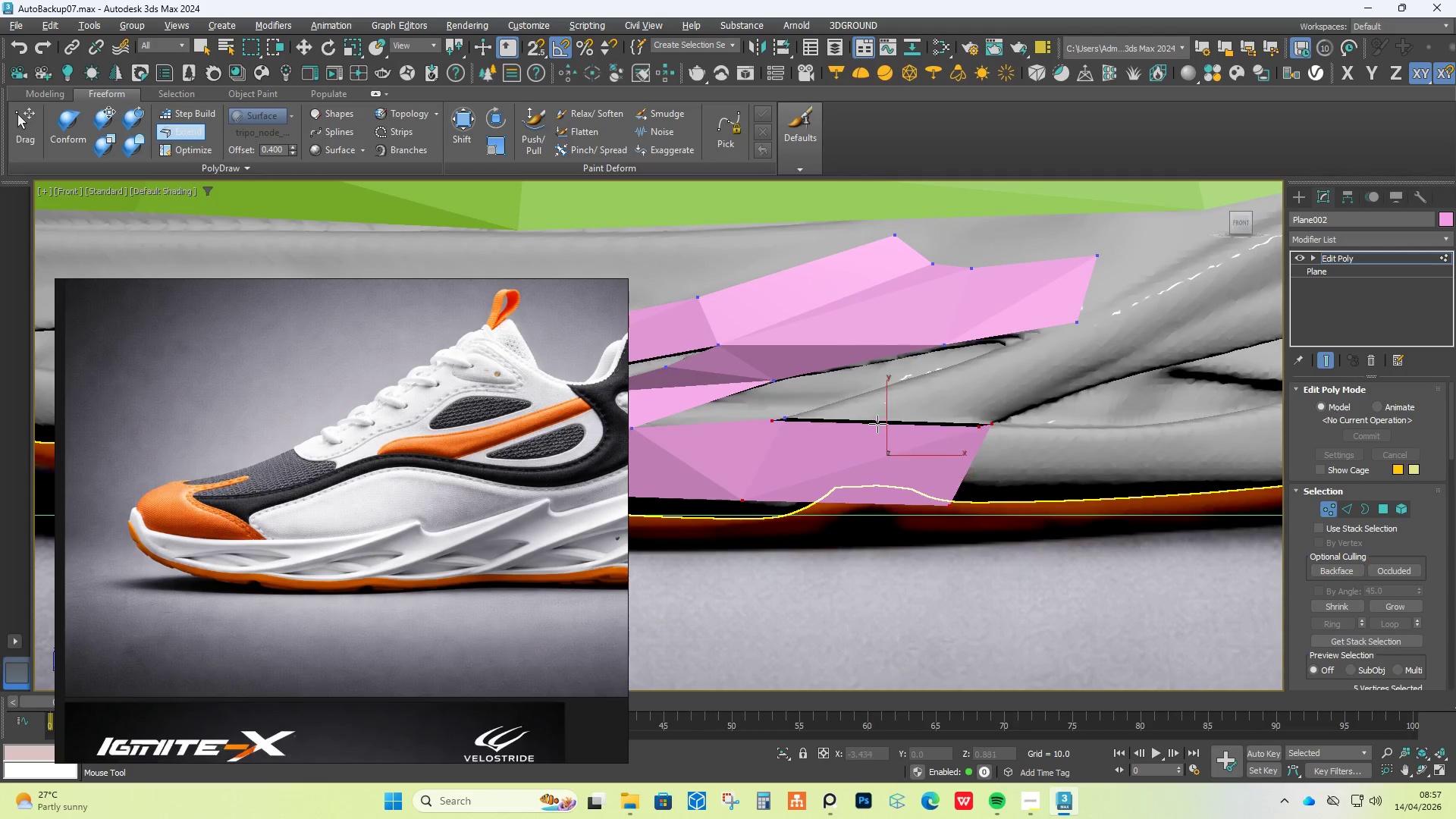 
hold_key(key=ShiftLeft, duration=1.01)
left_click_drag(start_coordinate=[871, 425], to_coordinate=[1028, 391])
 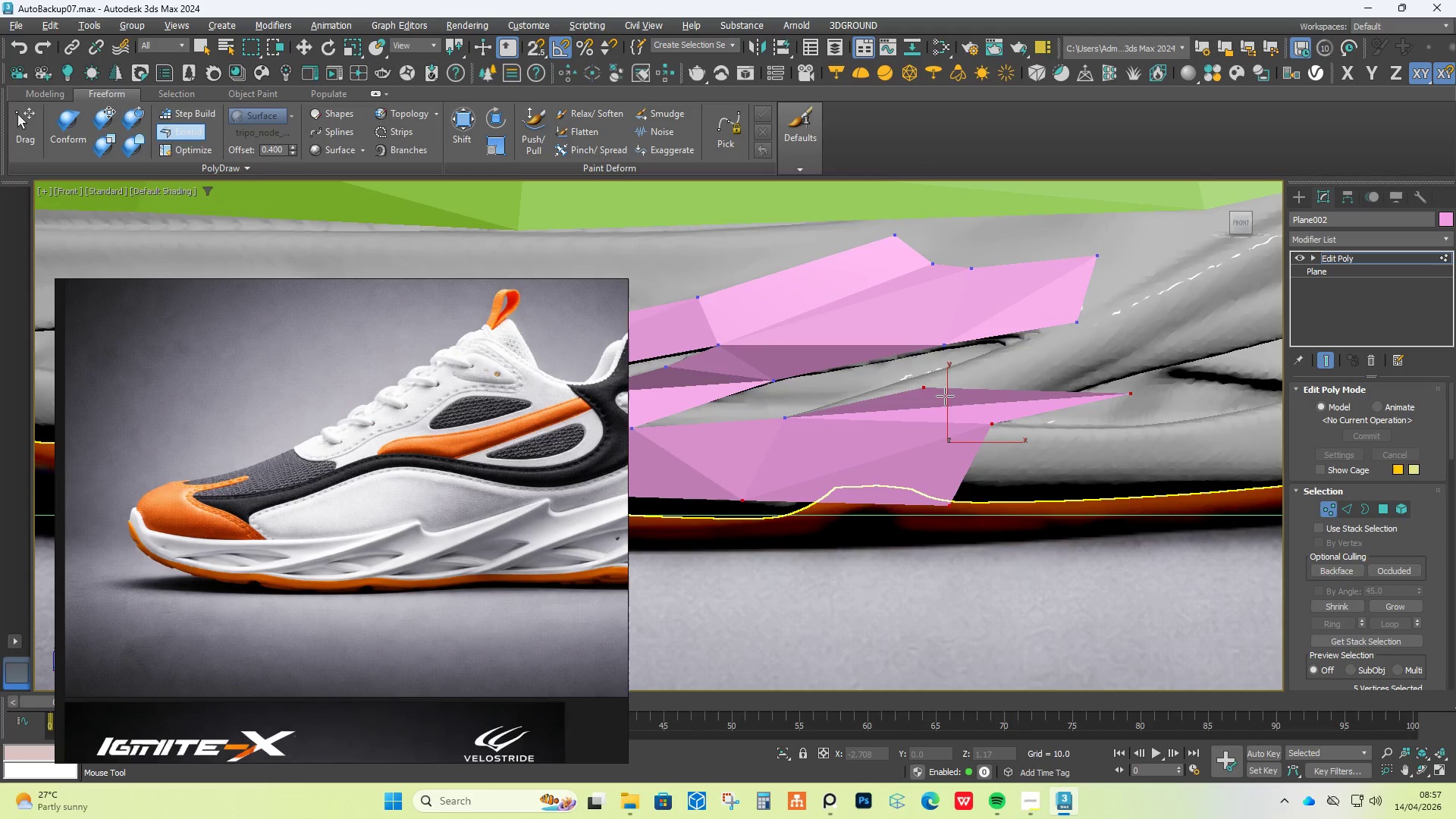 
hold_key(key=ShiftLeft, duration=5.16)
hold_key(key=AltLeft, duration=1.5)
hold_key(key=ControlLeft, duration=1.5)
left_click_drag(start_coordinate=[927, 395], to_coordinate=[926, 370])
 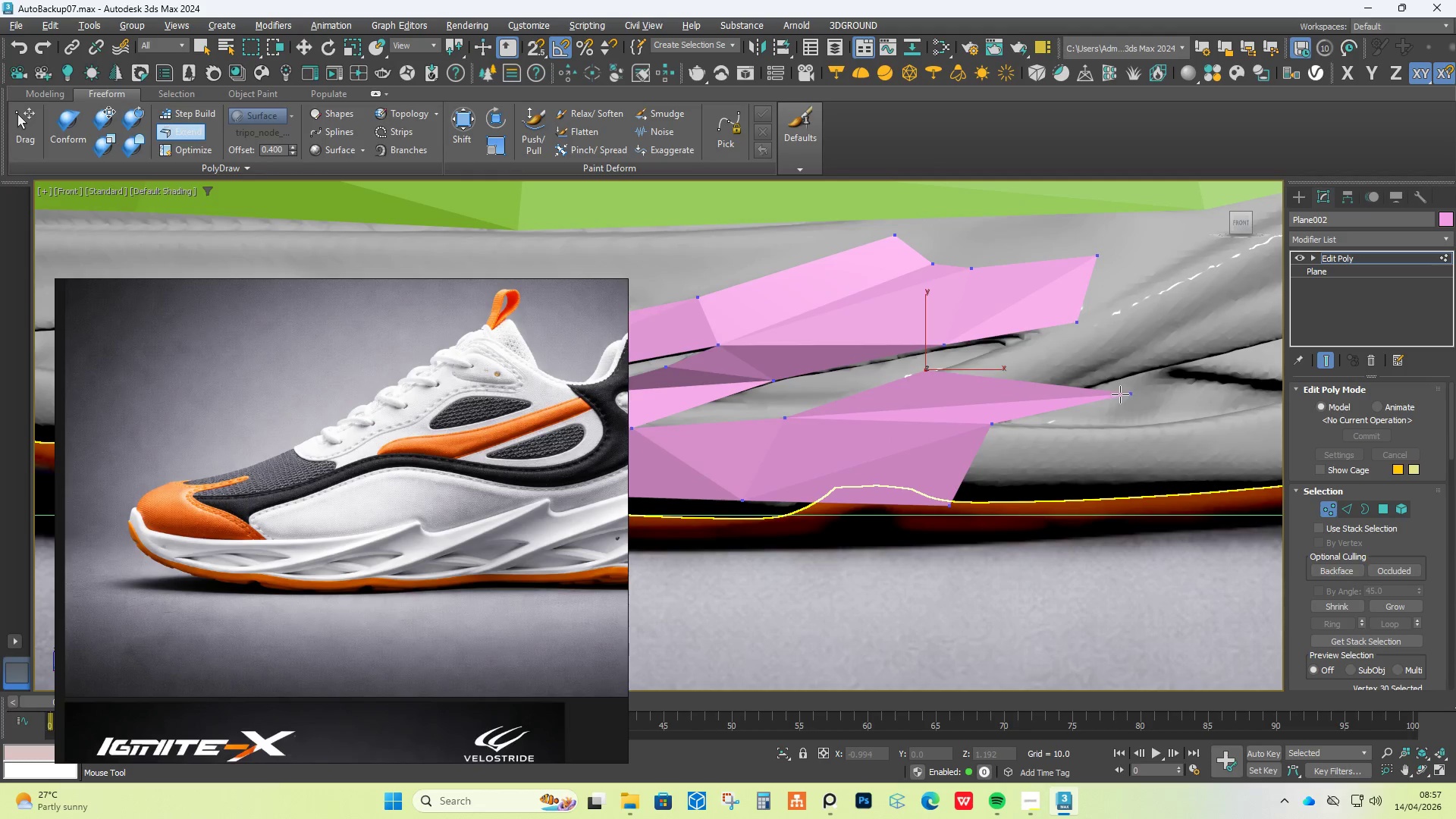 
hold_key(key=ControlLeft, duration=1.51)
hold_key(key=AltLeft, duration=1.51)
left_click_drag(start_coordinate=[1126, 397], to_coordinate=[1076, 391])
 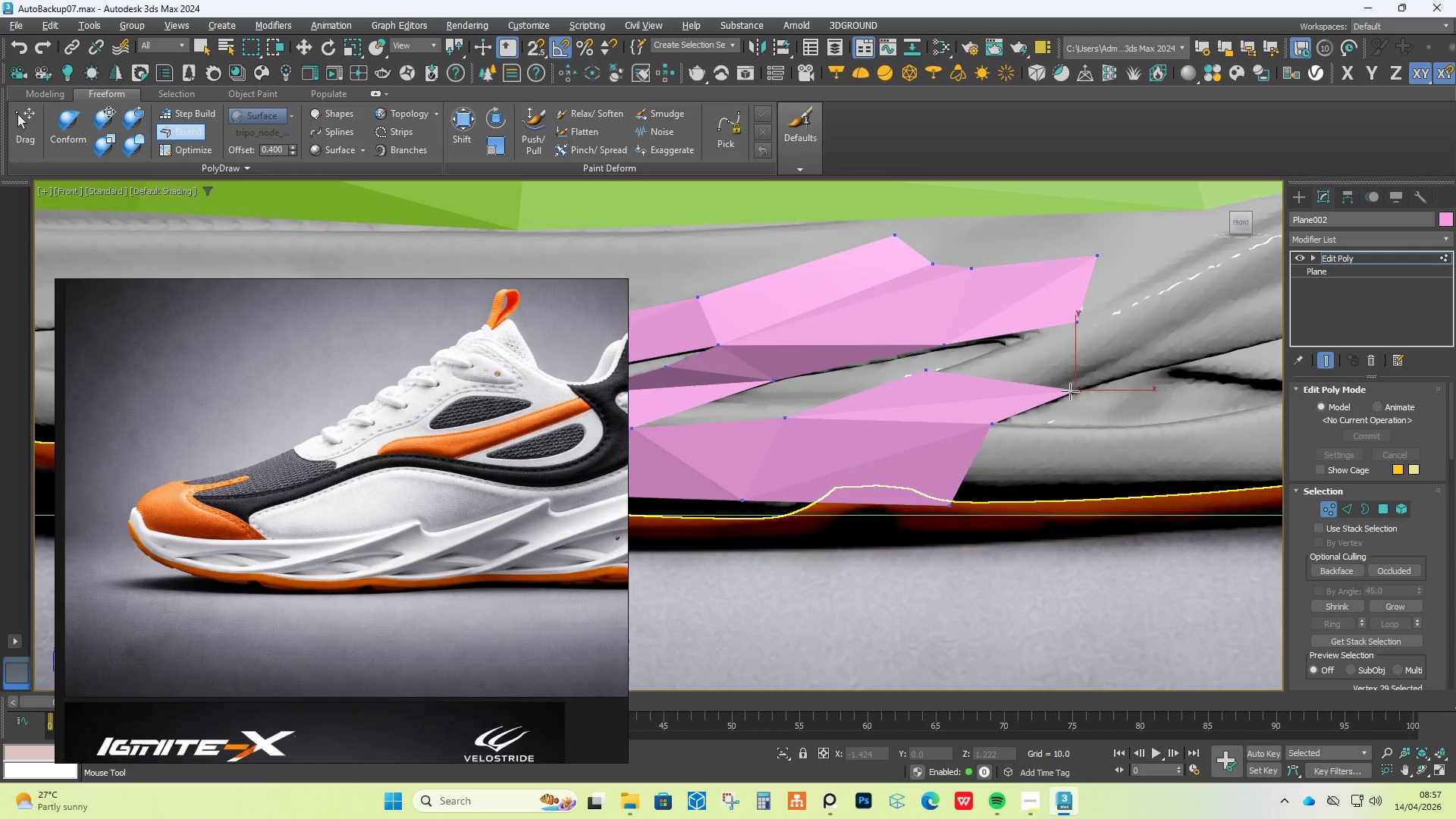 
hold_key(key=ControlLeft, duration=1.52)
hold_key(key=AltLeft, duration=1.52)
left_click_drag(start_coordinate=[924, 369], to_coordinate=[965, 359])
 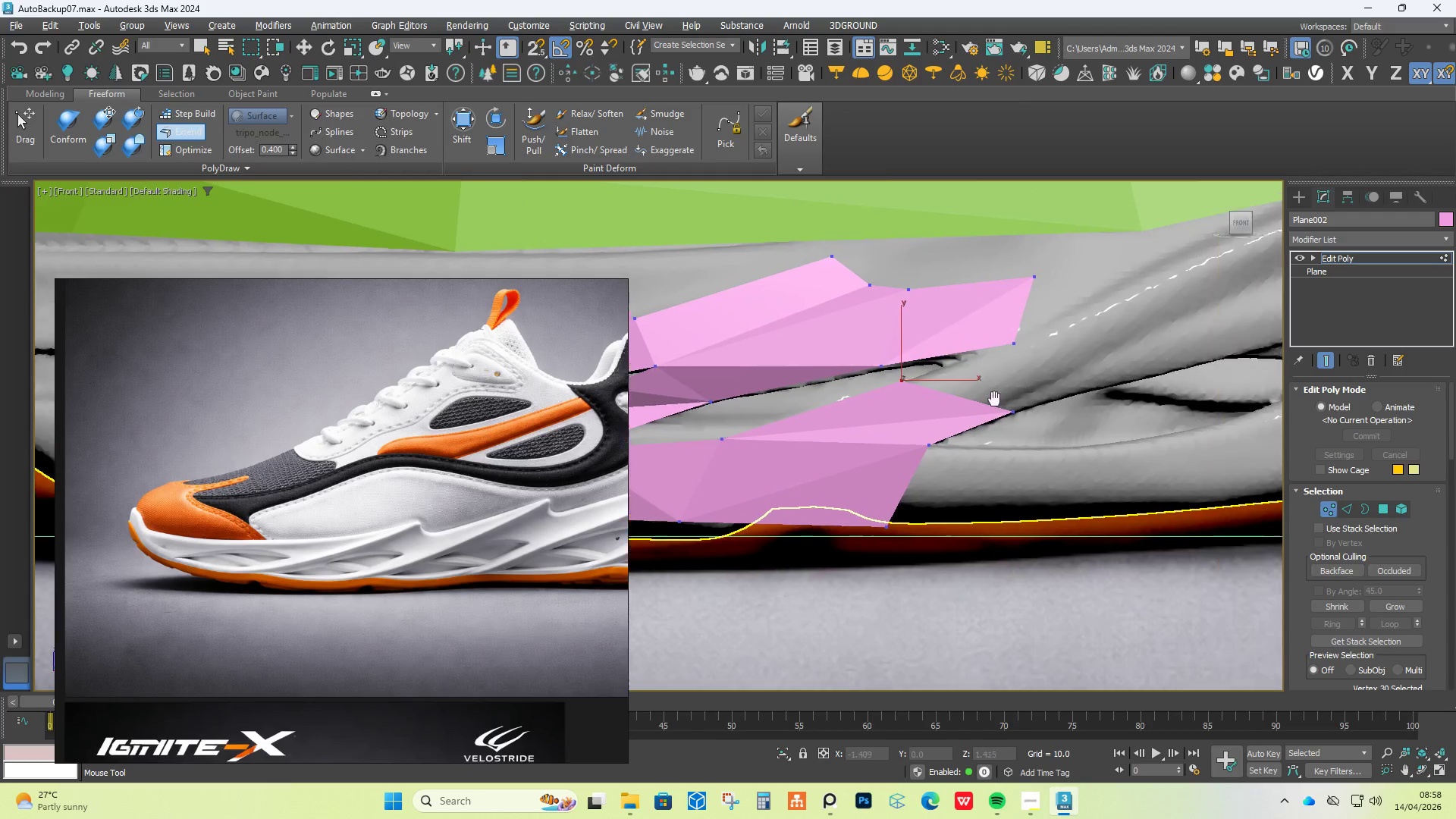 
hold_key(key=ControlLeft, duration=0.48)
 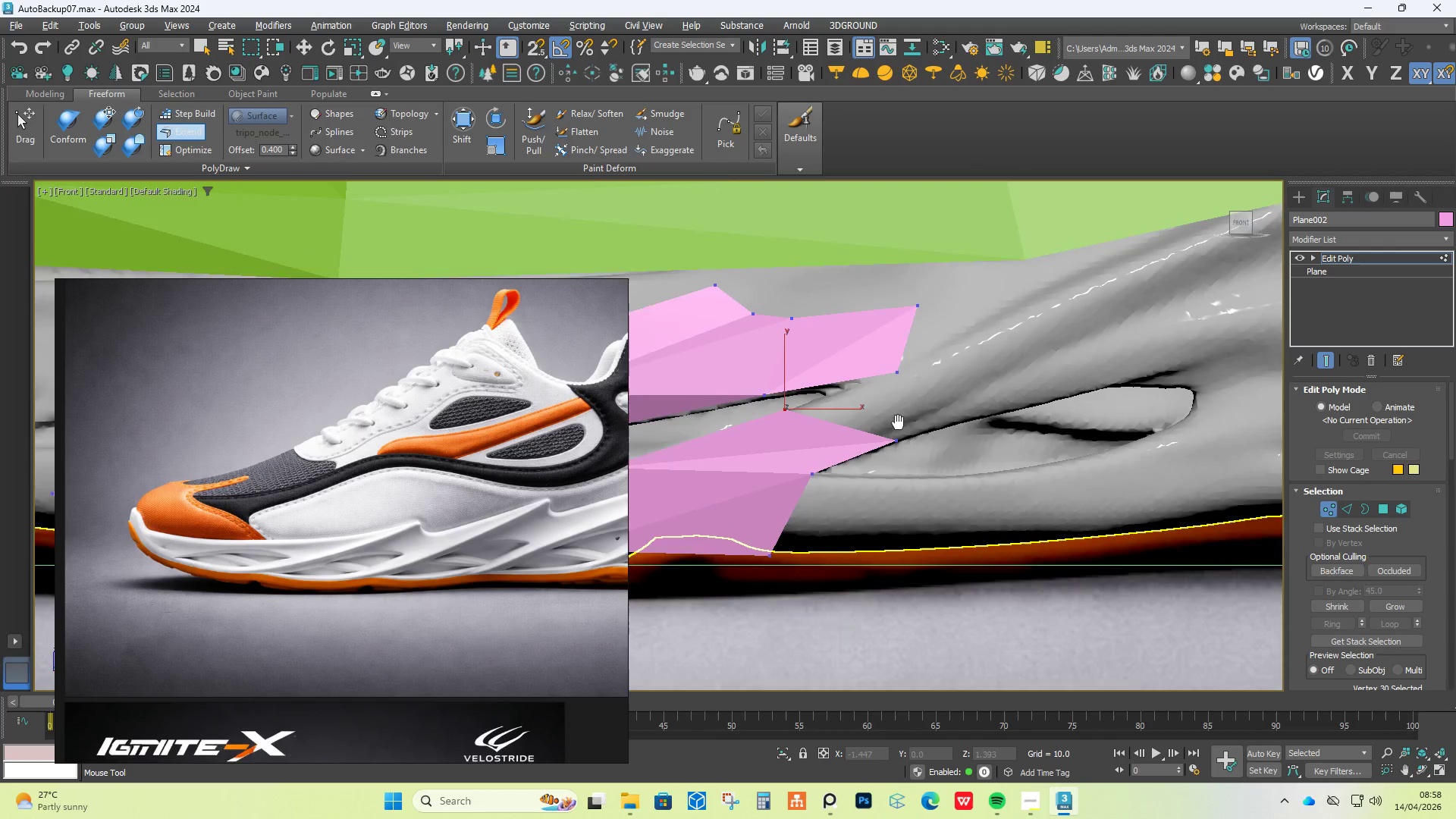 
hold_key(key=AltLeft, duration=0.55)
 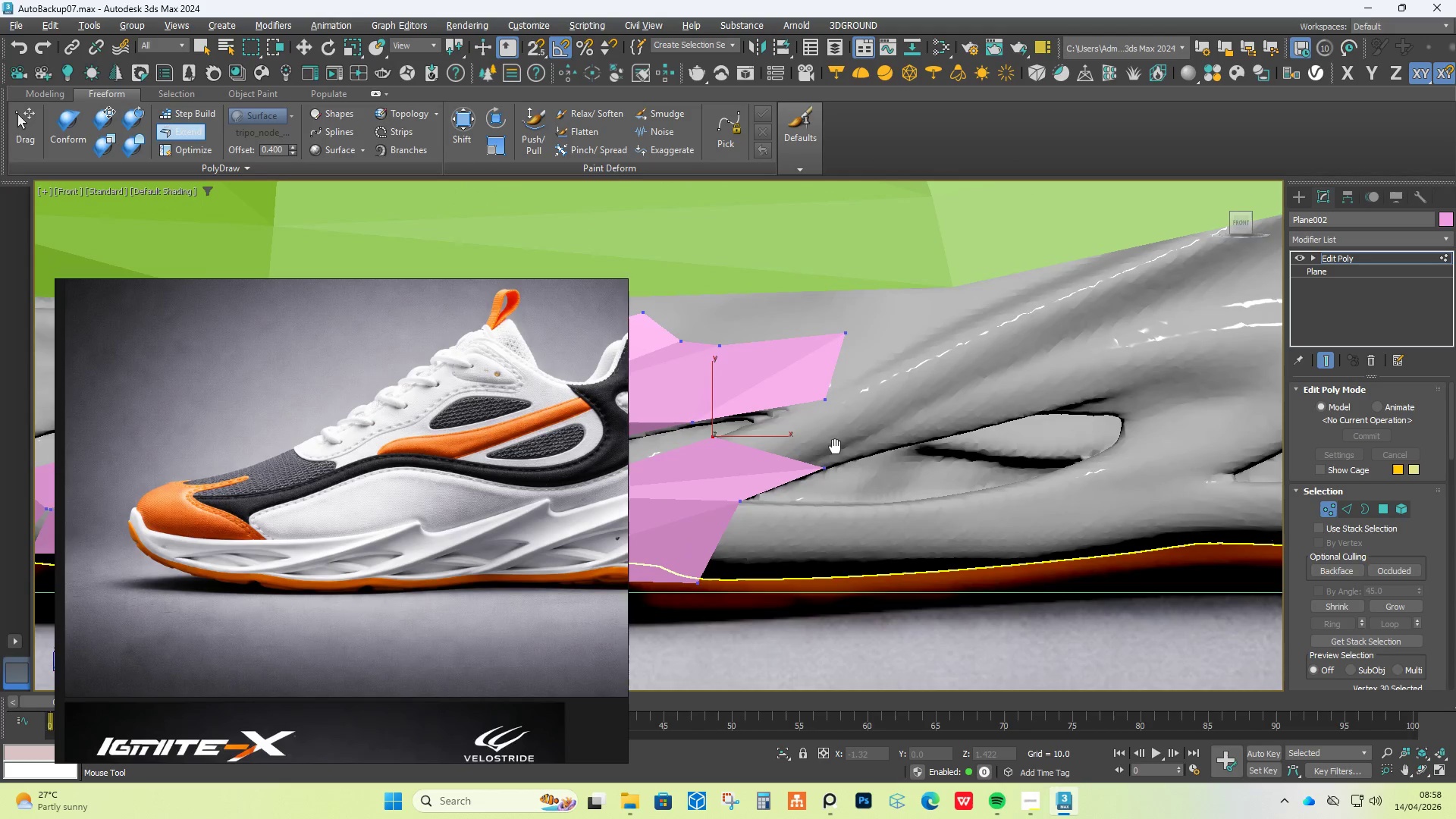 
hold_key(key=ShiftLeft, duration=0.98)
left_click_drag(start_coordinate=[752, 446], to_coordinate=[974, 381])
 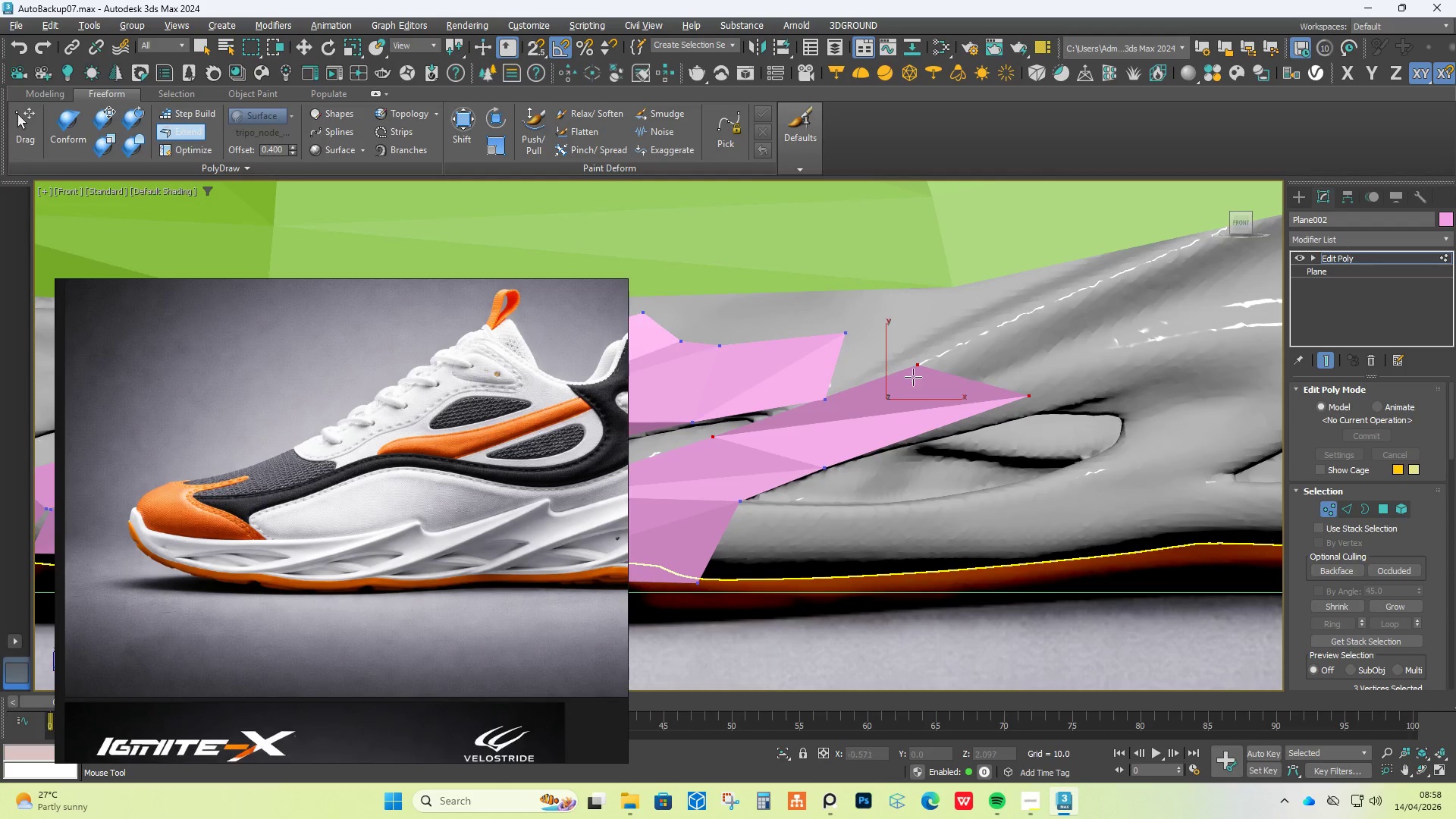 
hold_key(key=ControlLeft, duration=3.61)
hold_key(key=AltLeft, duration=3.62)
hold_key(key=ShiftLeft, duration=1.53)
left_click_drag(start_coordinate=[926, 363], to_coordinate=[861, 385])
 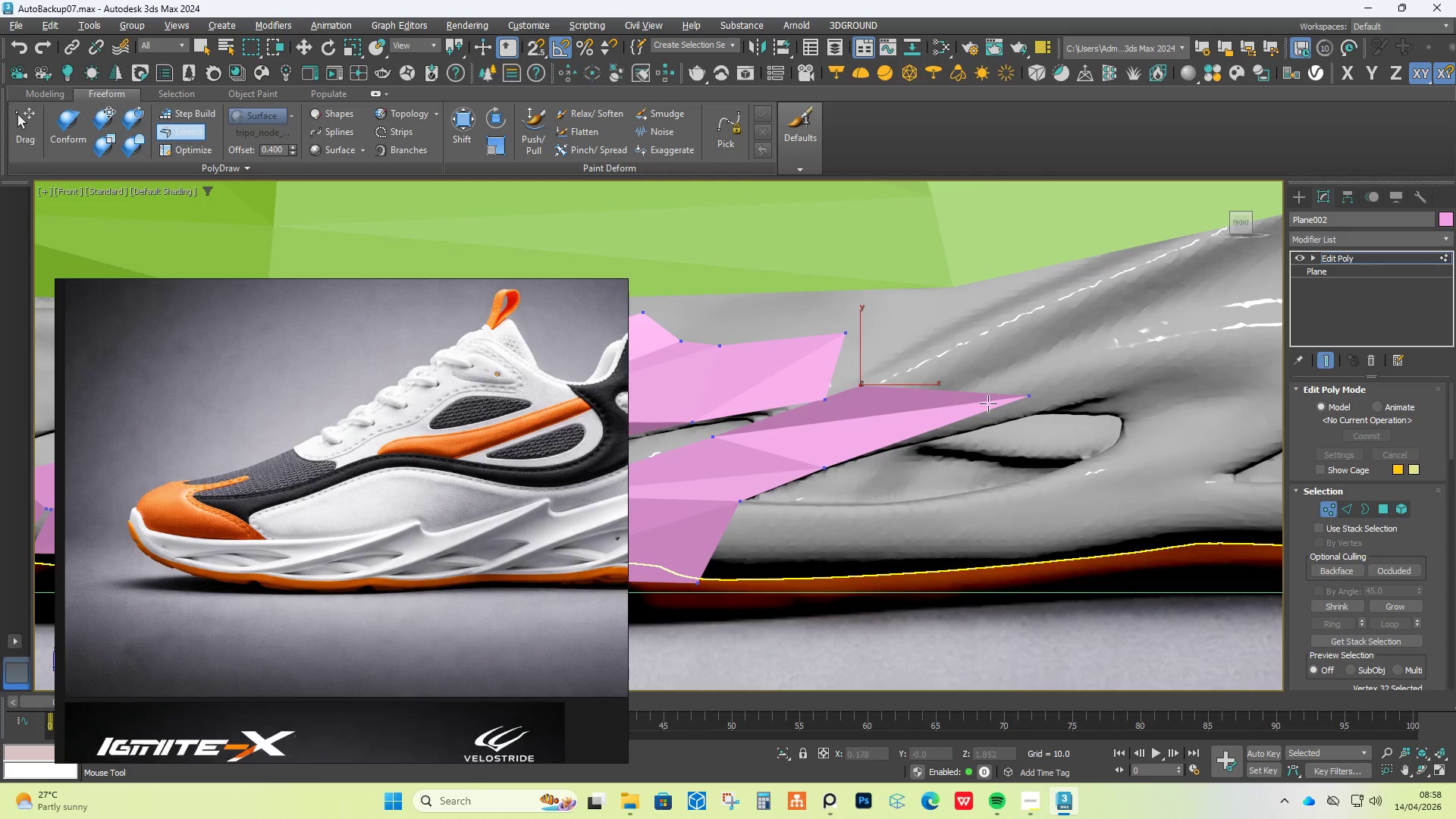 
hold_key(key=ShiftLeft, duration=1.52)
left_click_drag(start_coordinate=[1025, 398], to_coordinate=[956, 434])
 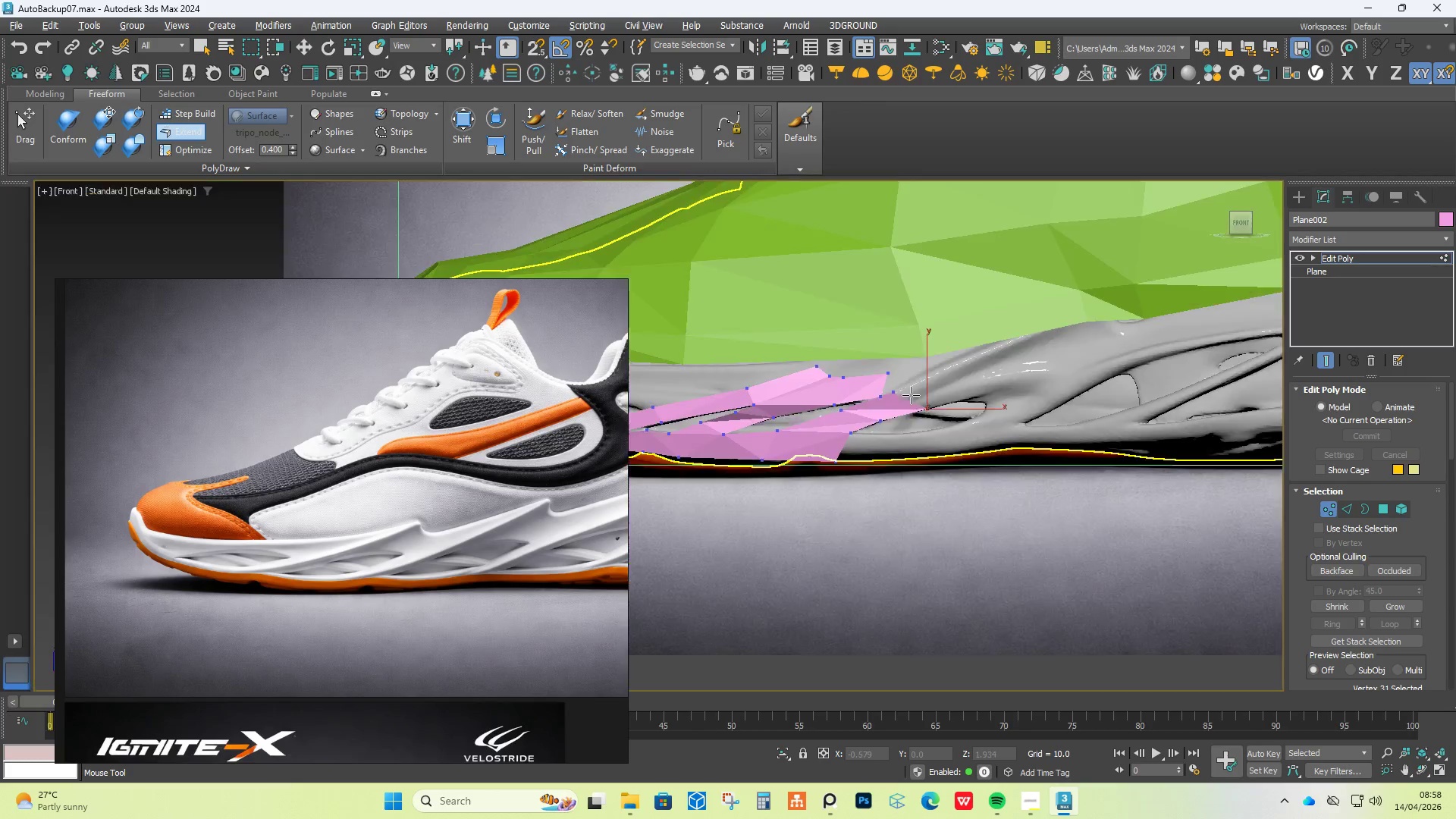 
hold_key(key=ShiftLeft, duration=0.56)
 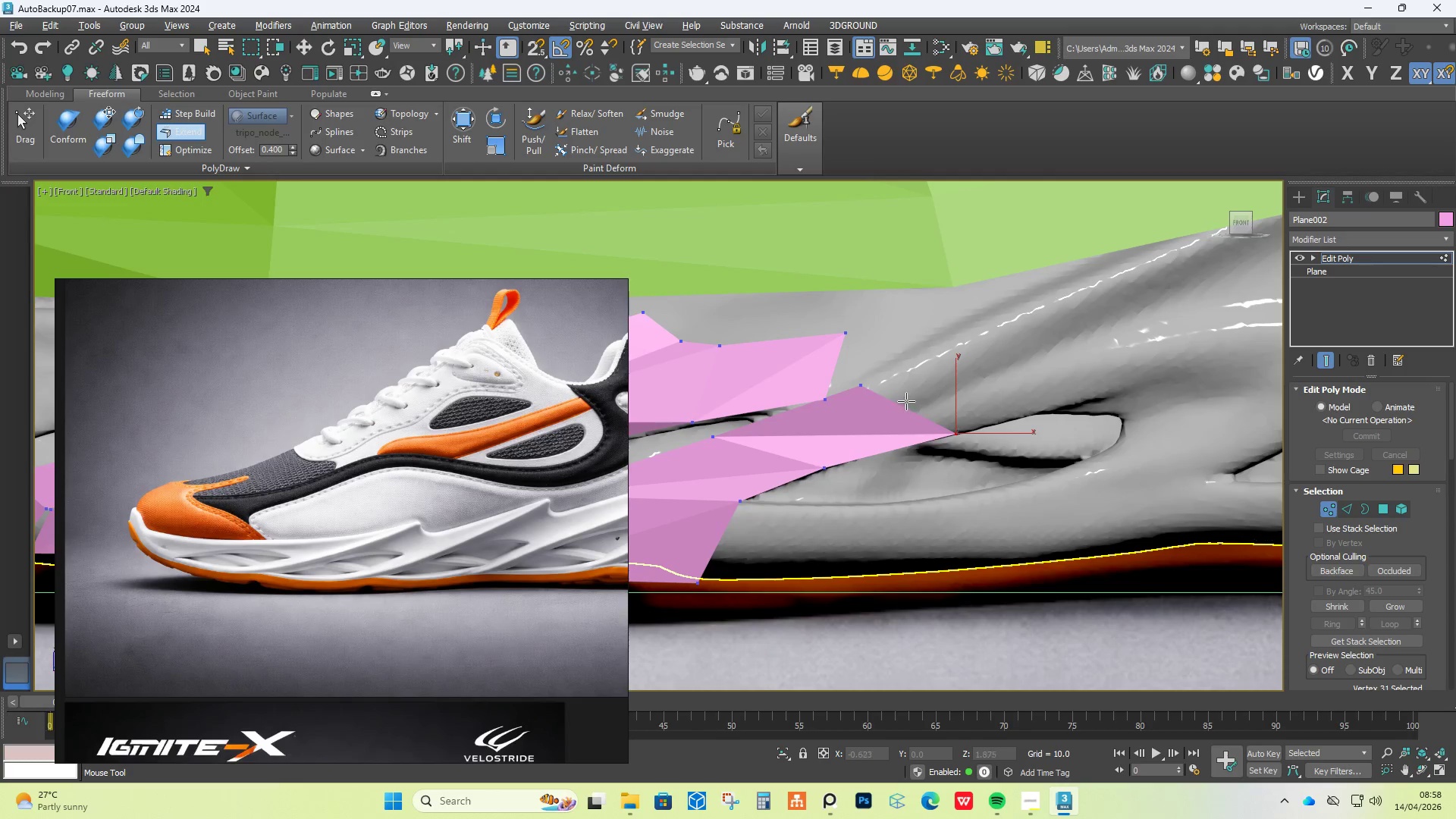 
scroll: coordinate [911, 395], scroll_direction: down, amount: 3.0
 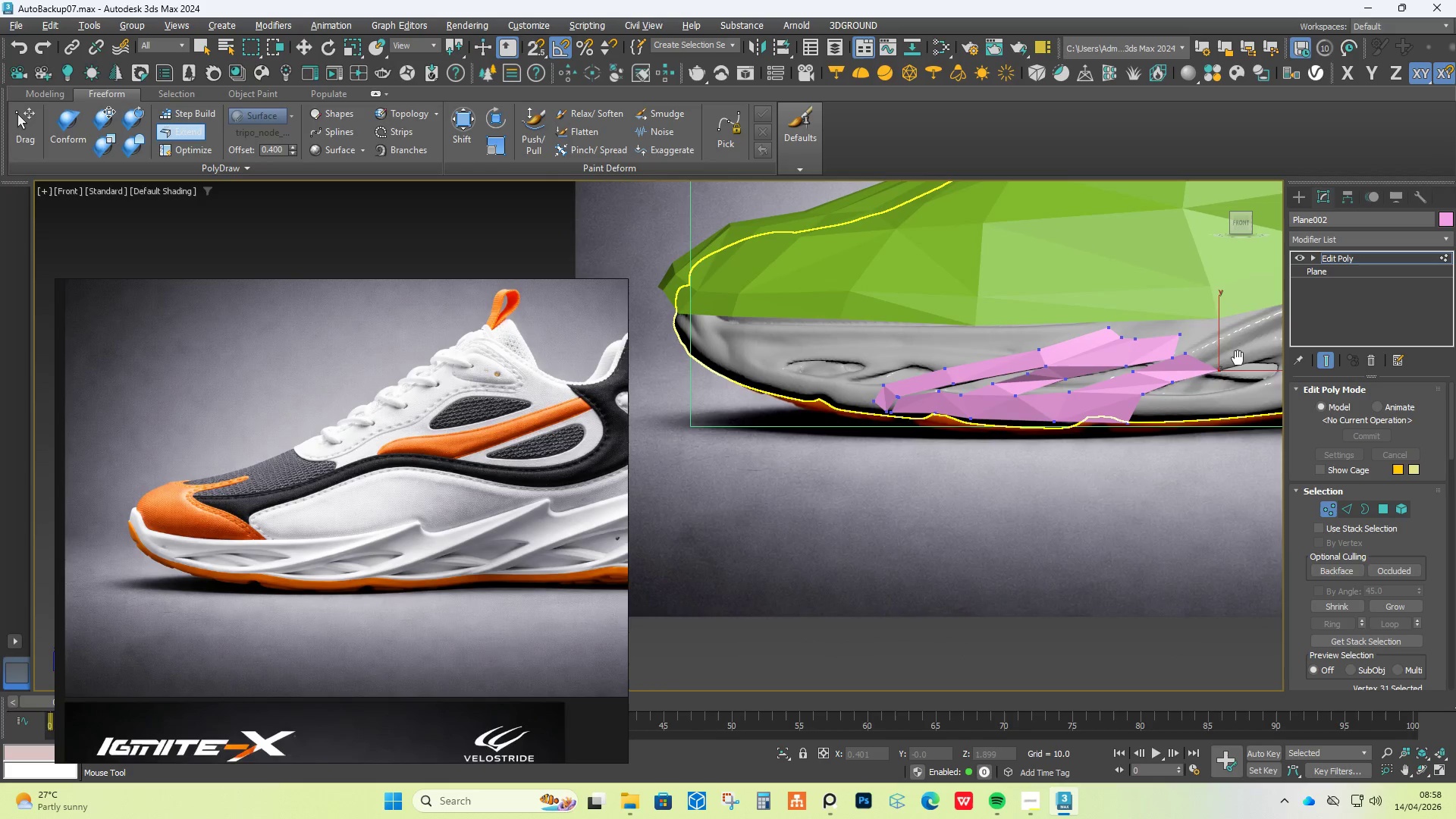 
hold_key(key=AltLeft, duration=1.16)
 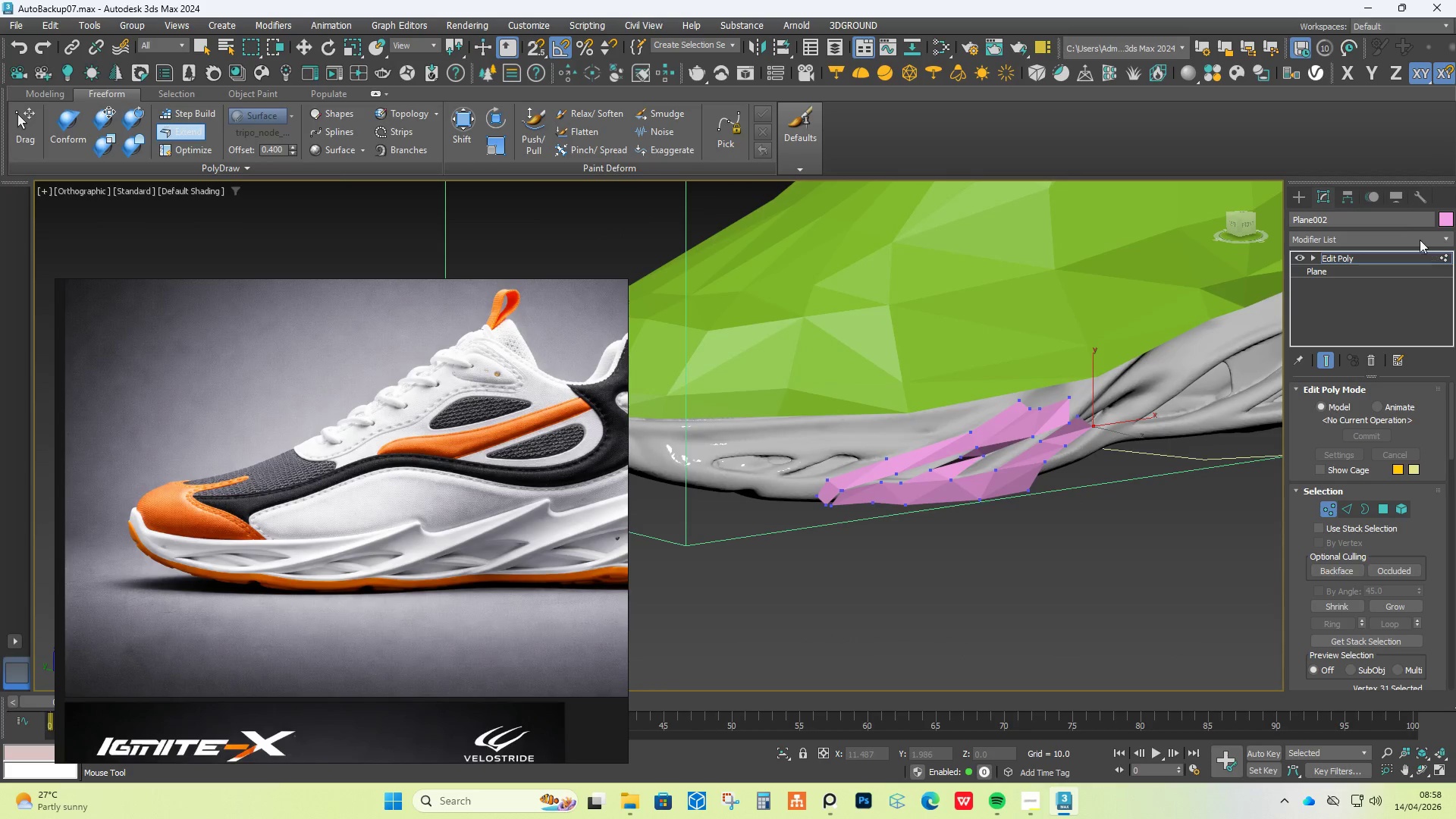 
left_click([1410, 231])
 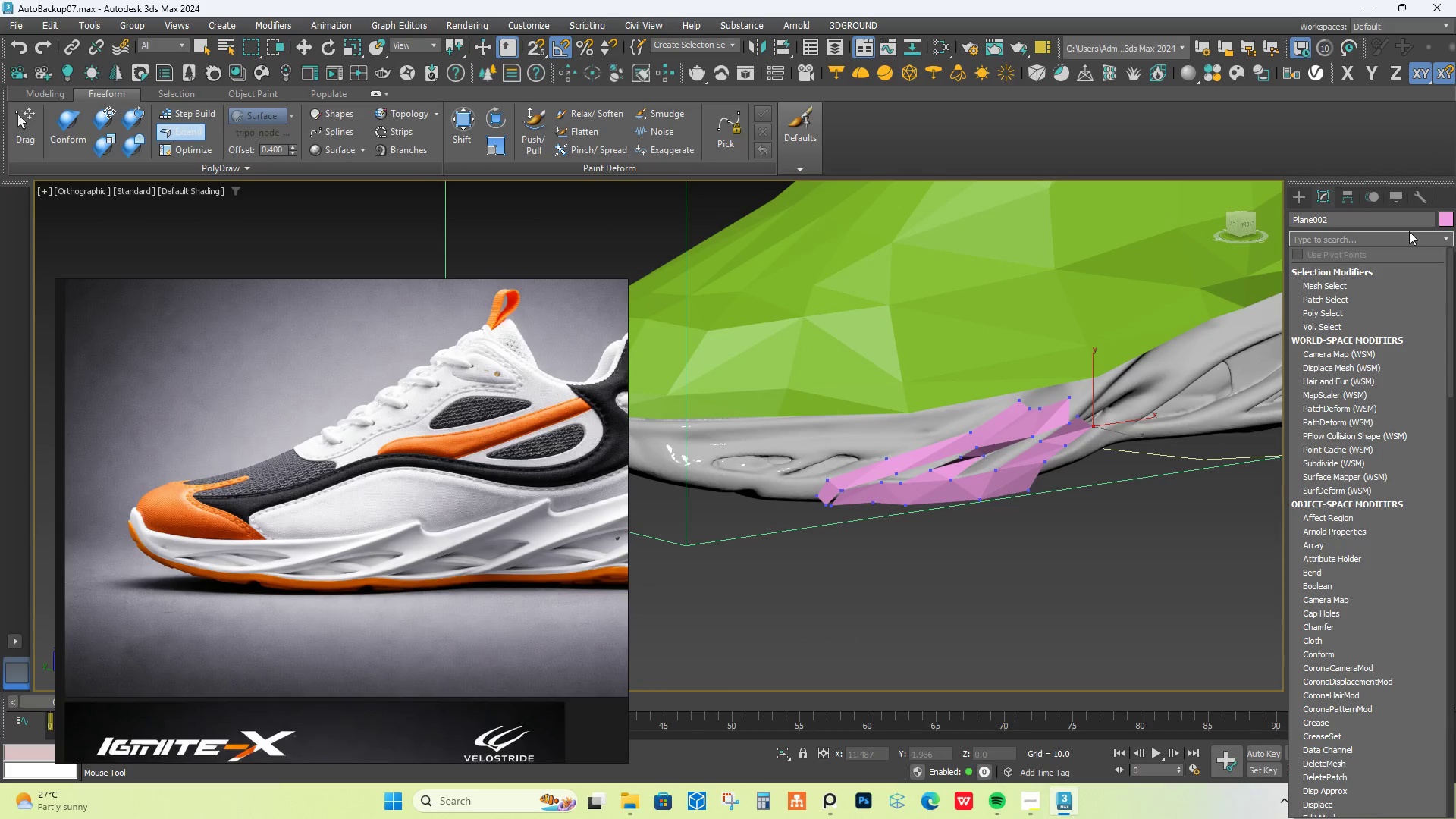 
type(tu)
 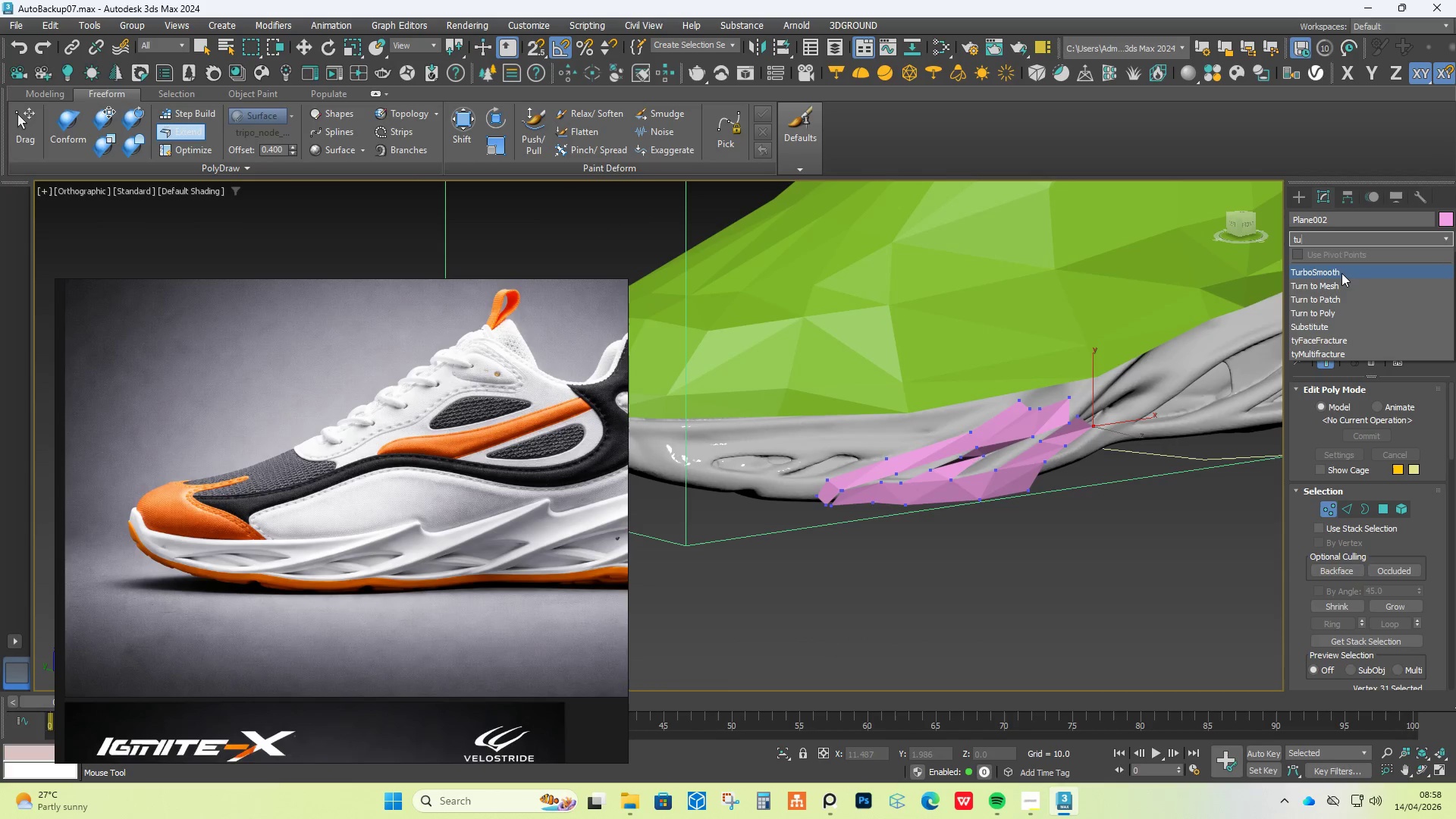 
left_click([1340, 273])
 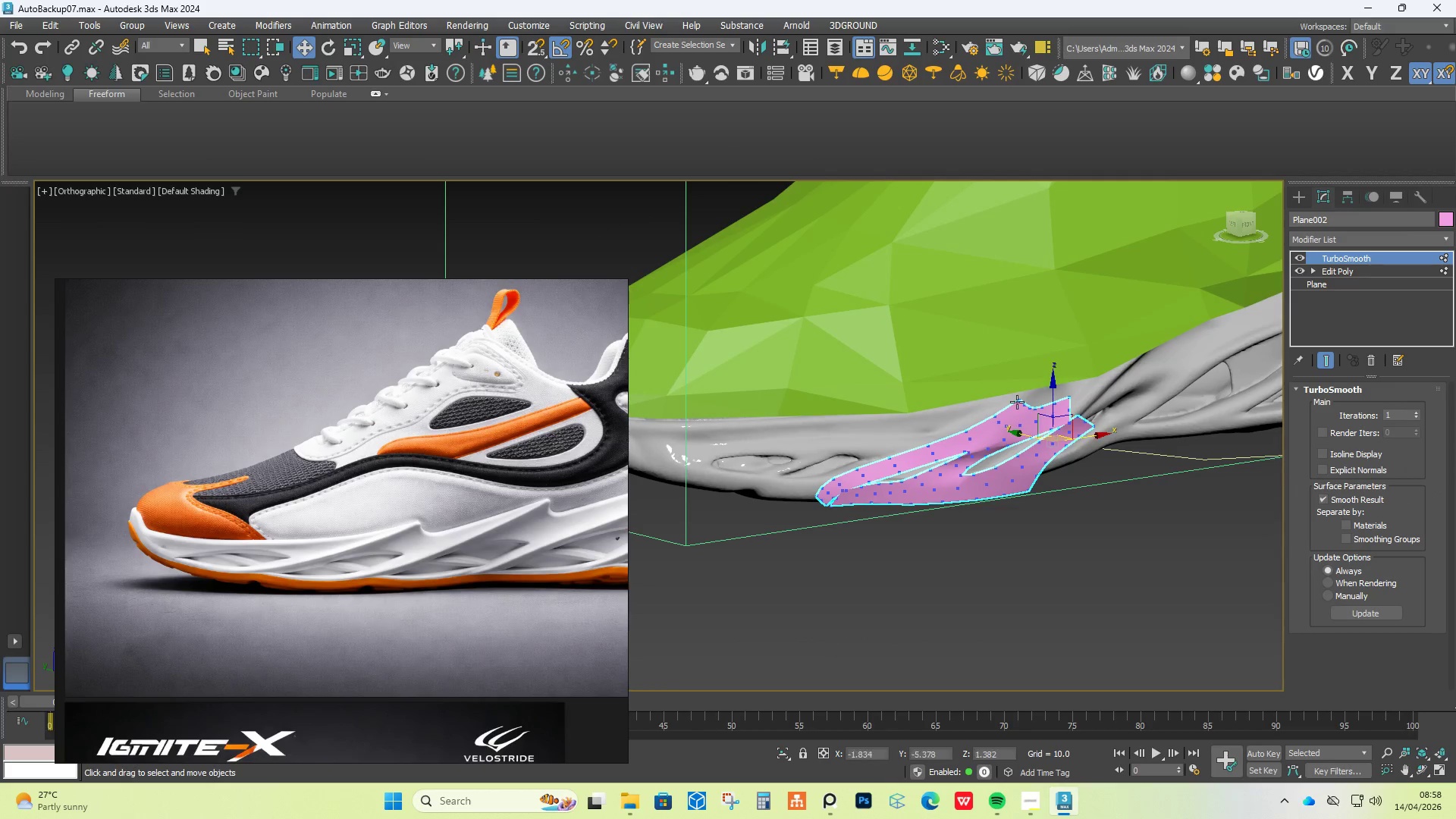 
hold_key(key=AltLeft, duration=1.52)
 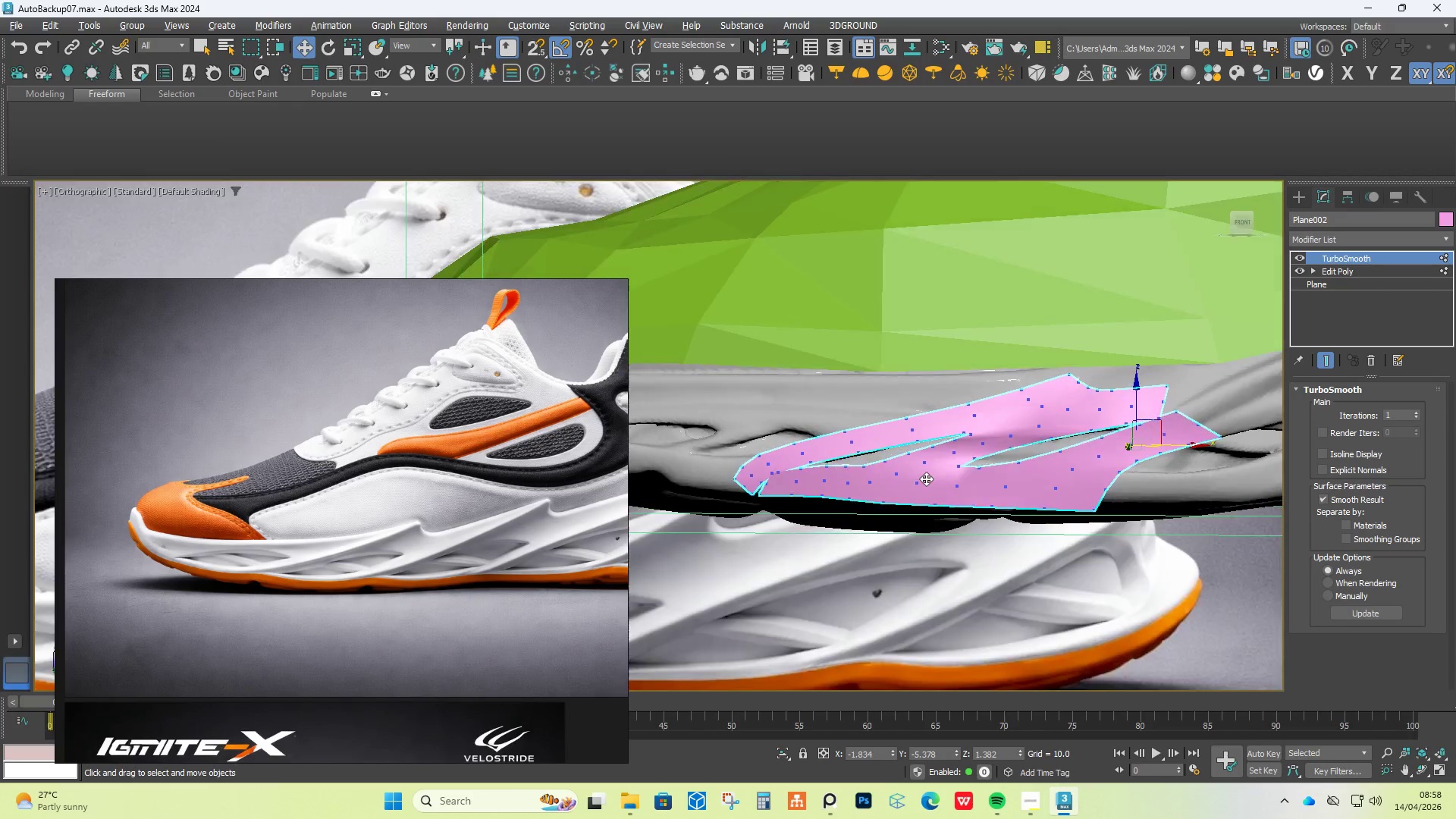 
scroll: coordinate [927, 482], scroll_direction: up, amount: 1.0
 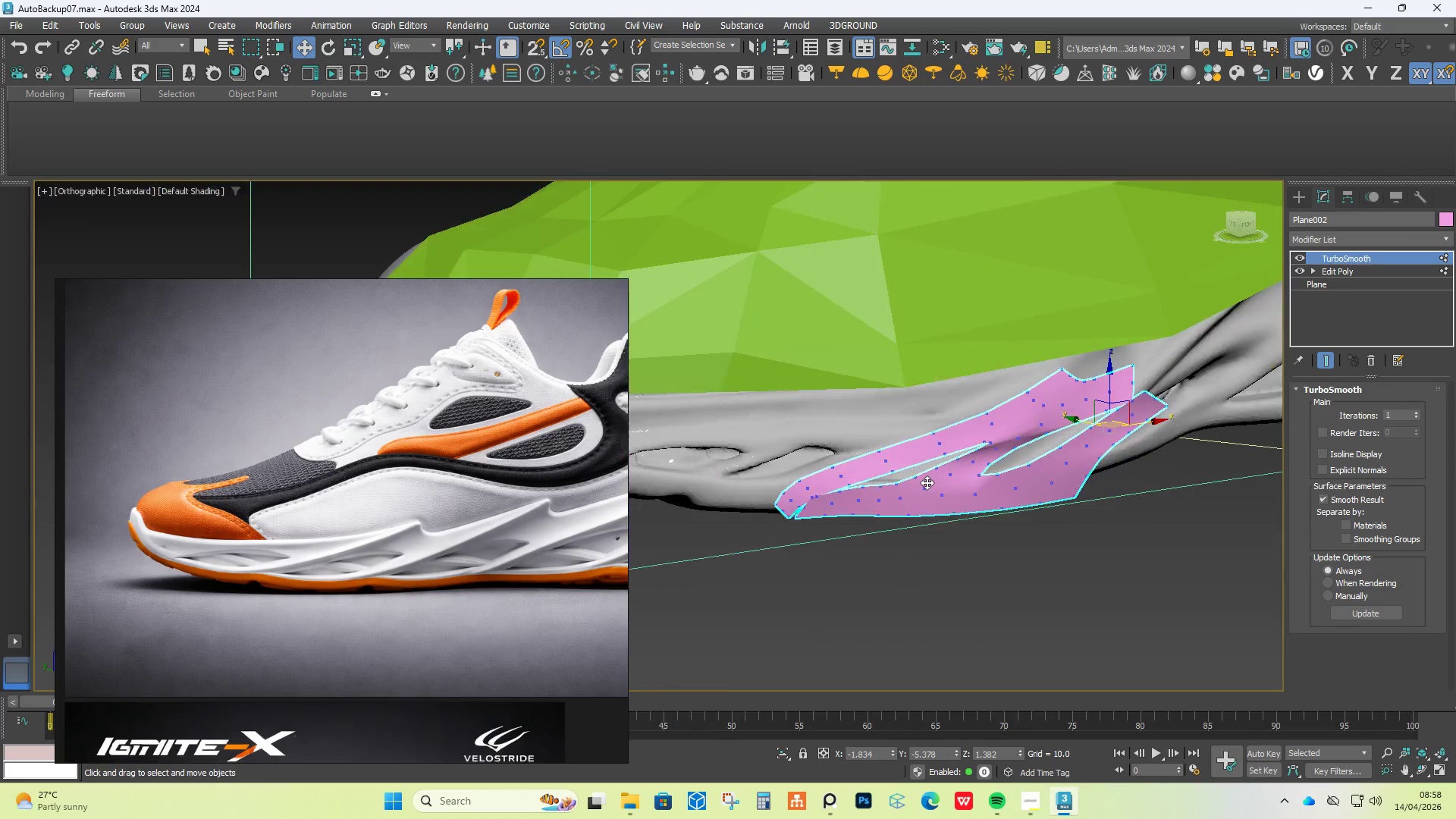 
key(Alt+AltLeft)
 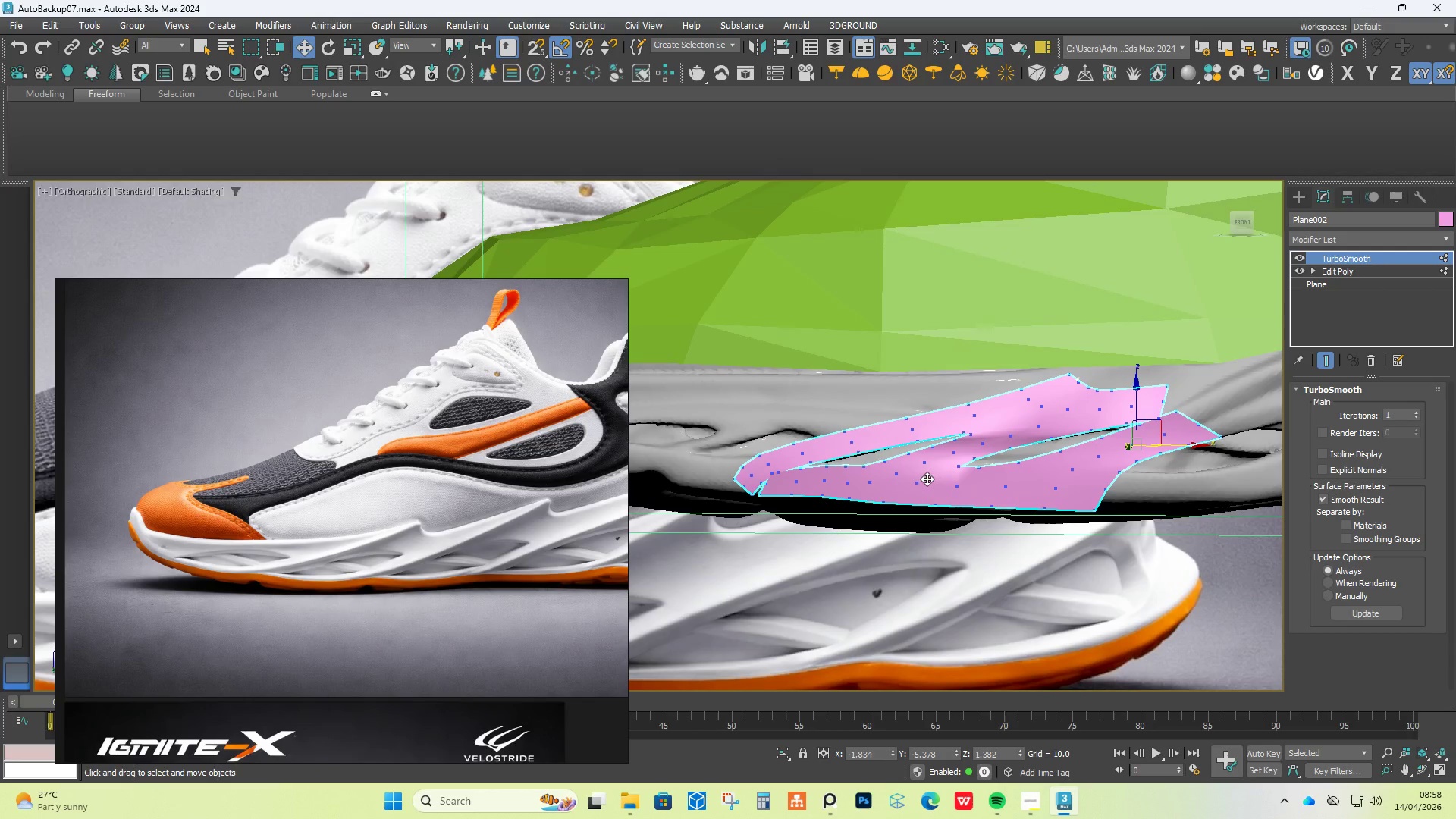 
key(Alt+AltLeft)
 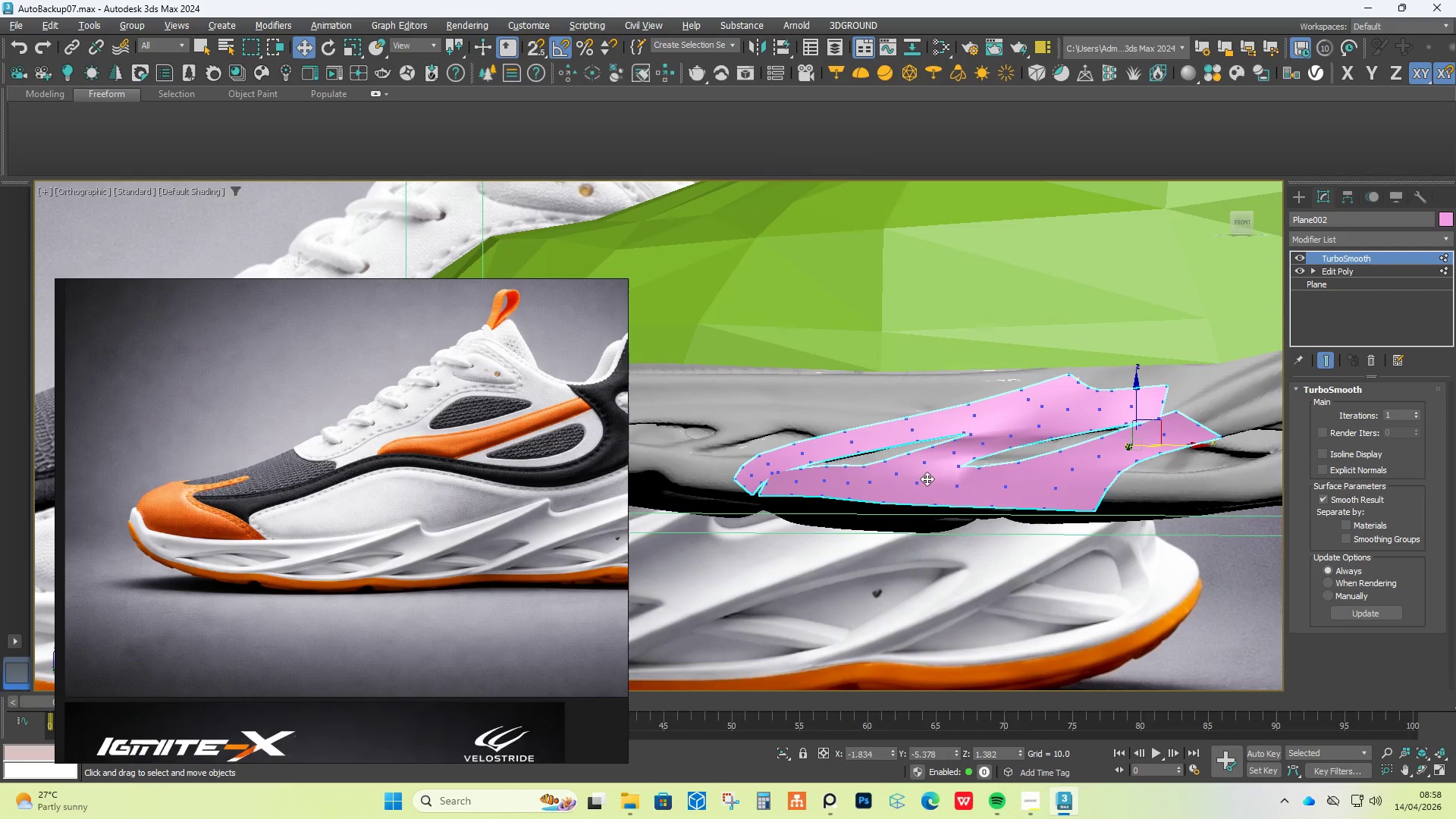 
key(Alt+AltLeft)
 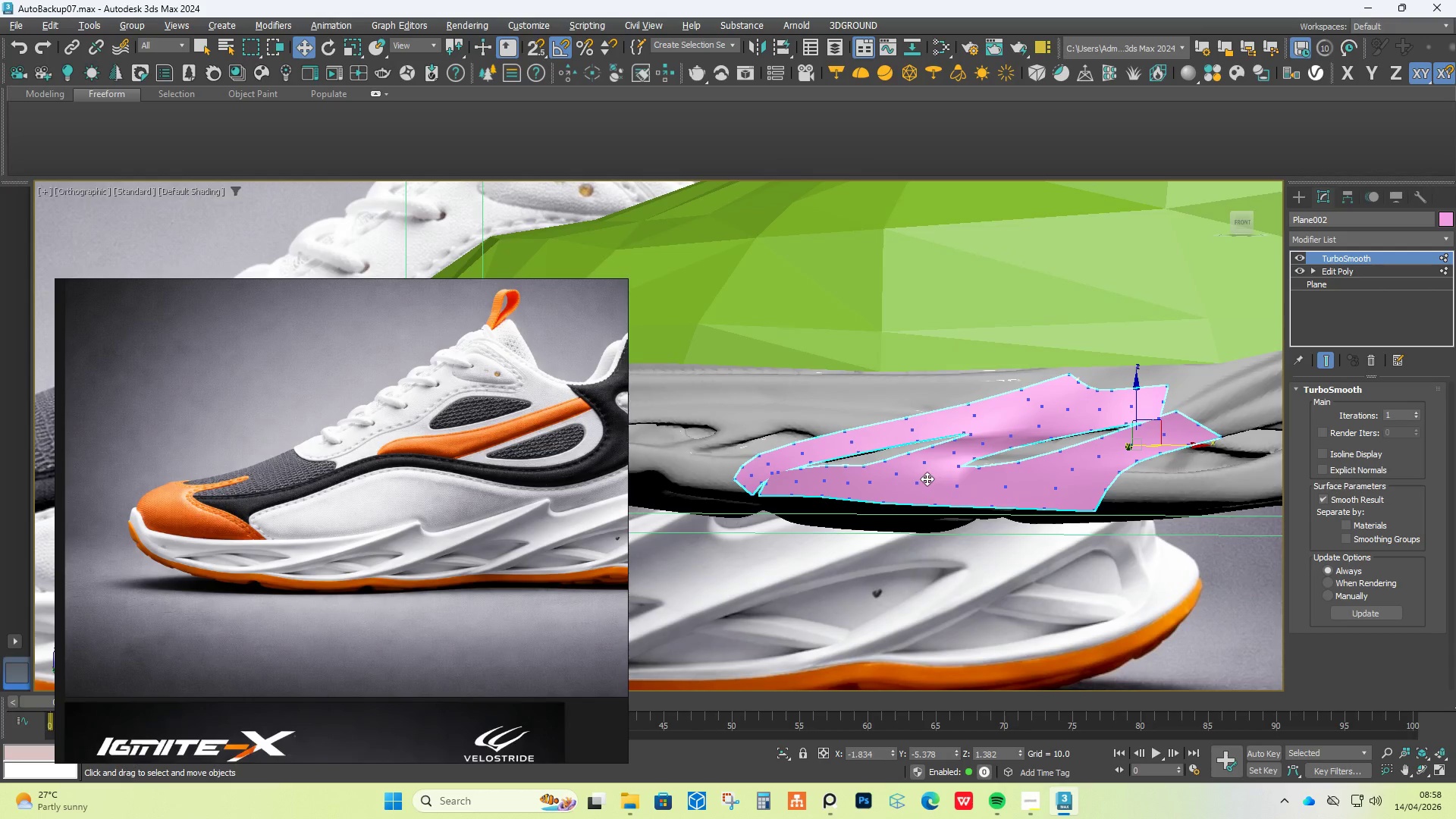 
key(Alt+AltLeft)
 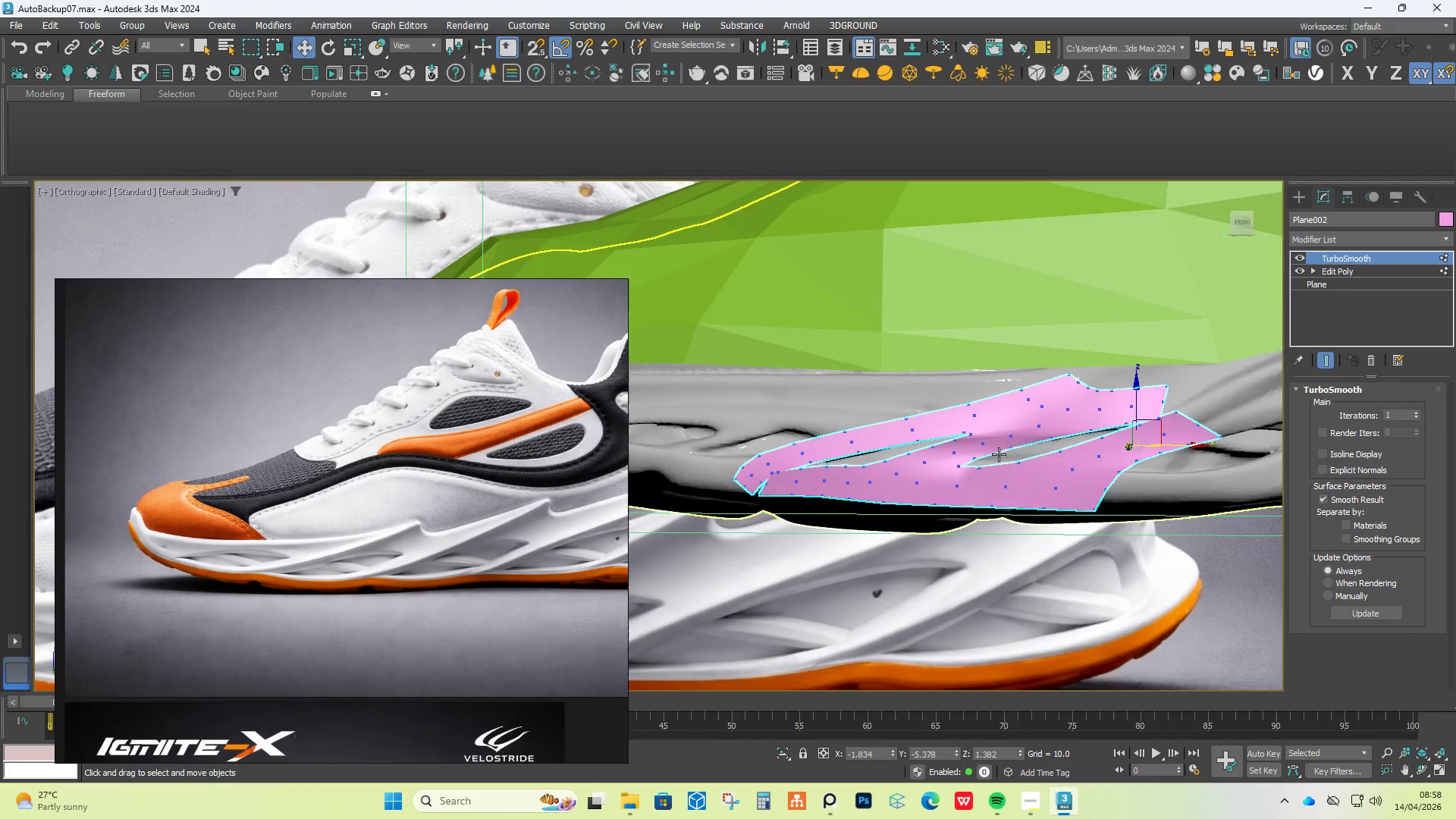 
scroll: coordinate [1025, 453], scroll_direction: down, amount: 1.0
 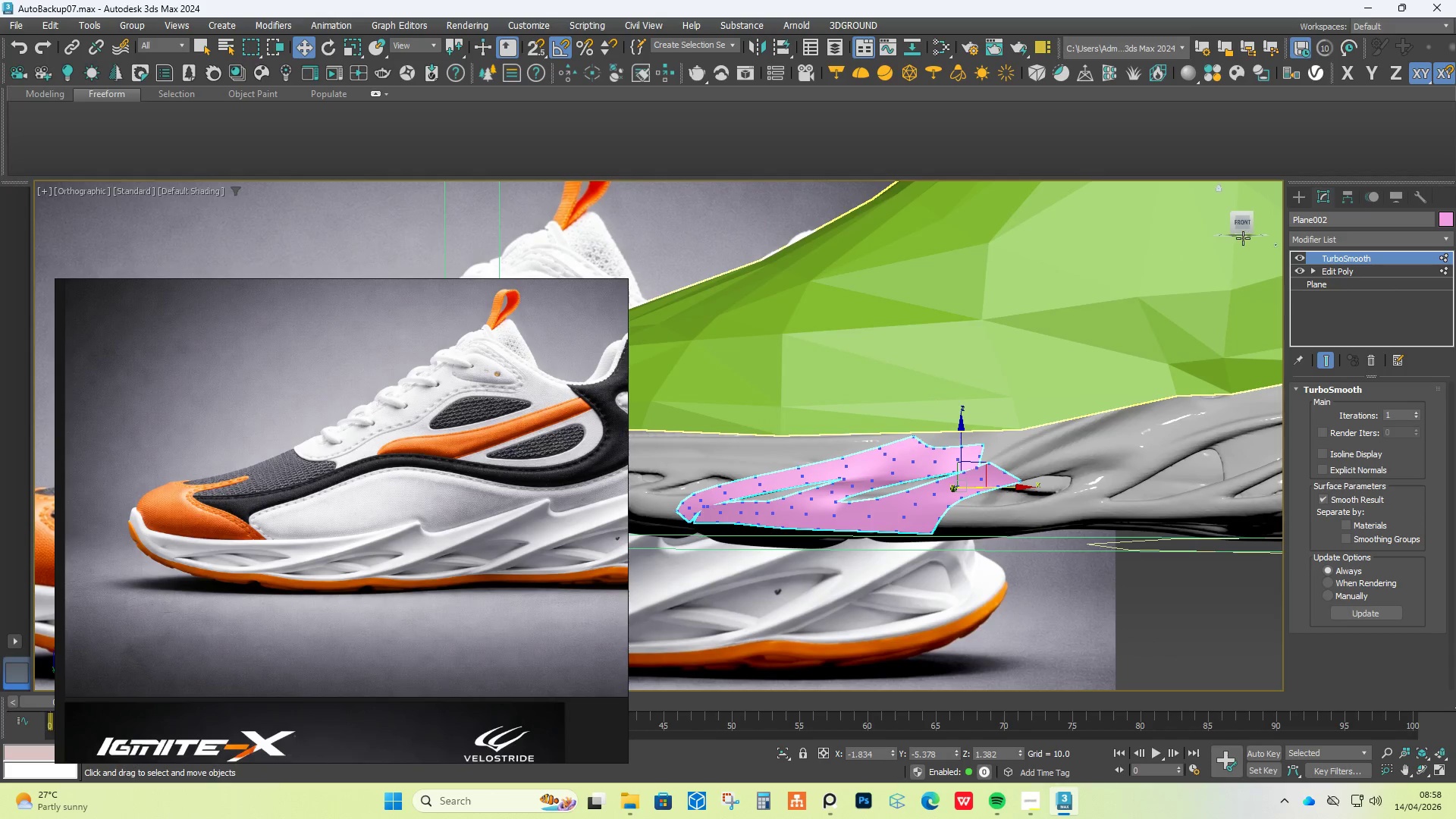 
left_click([1244, 223])
 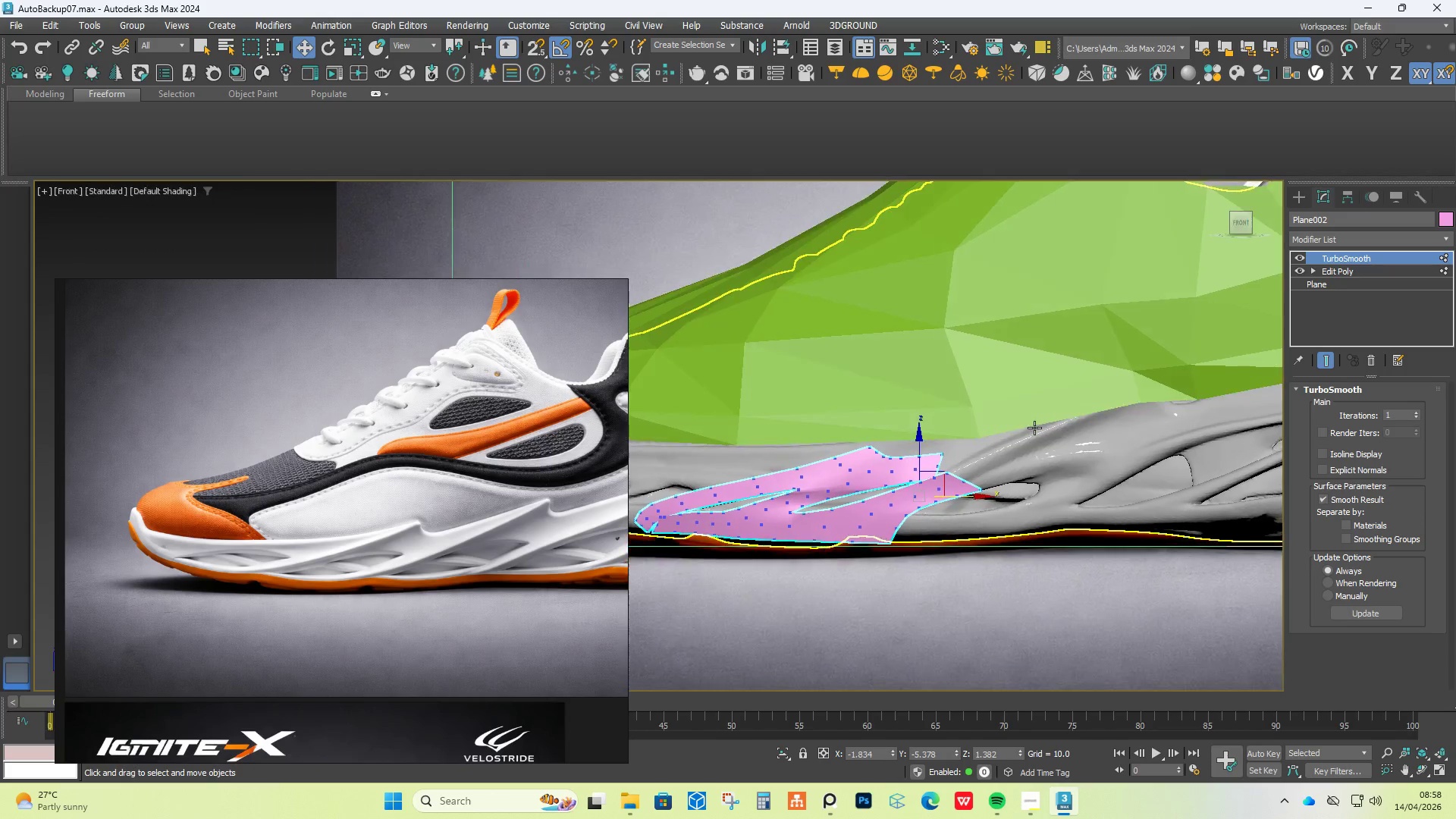 
scroll: coordinate [974, 469], scroll_direction: up, amount: 3.0
 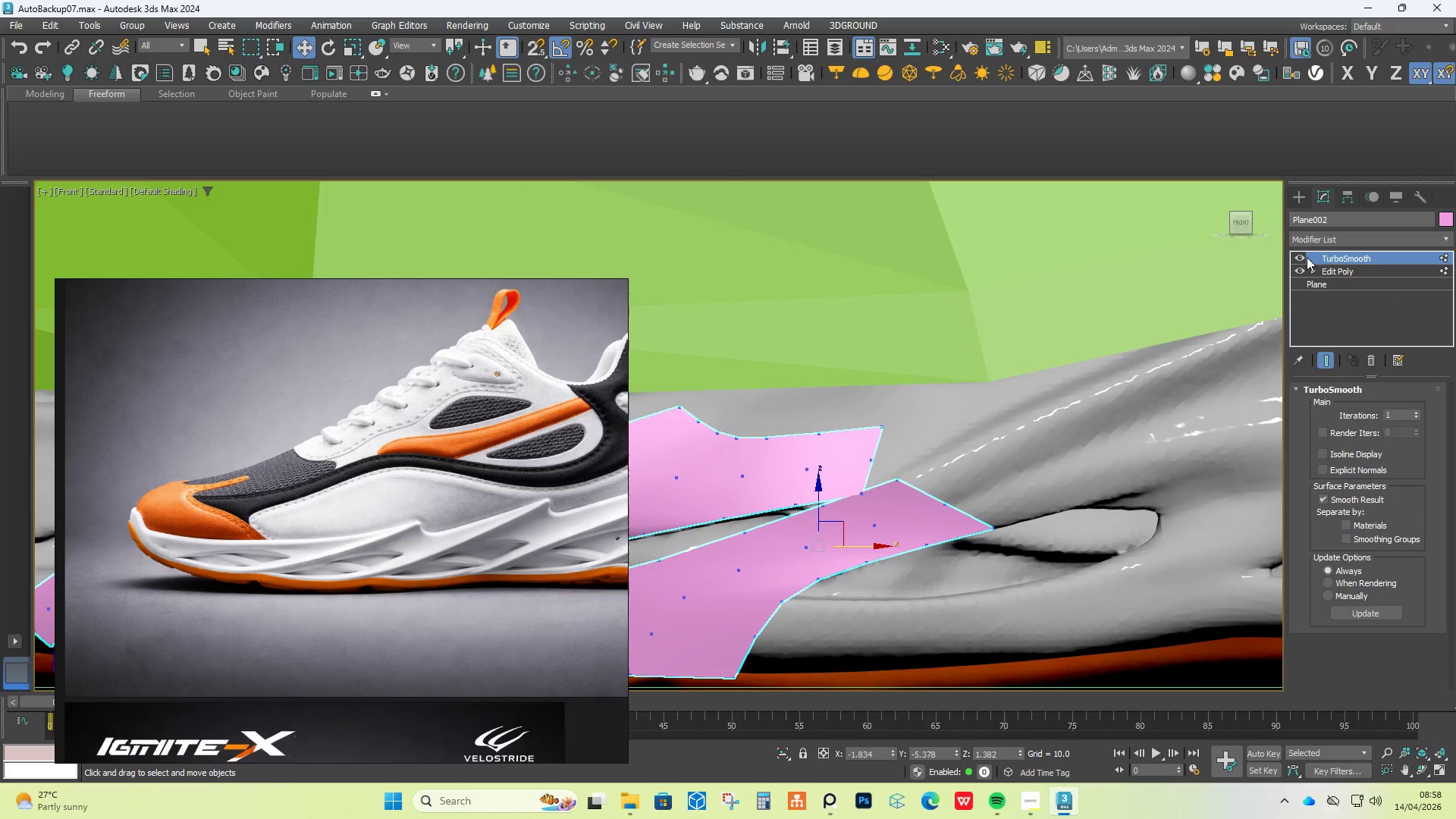 
left_click([1301, 258])
 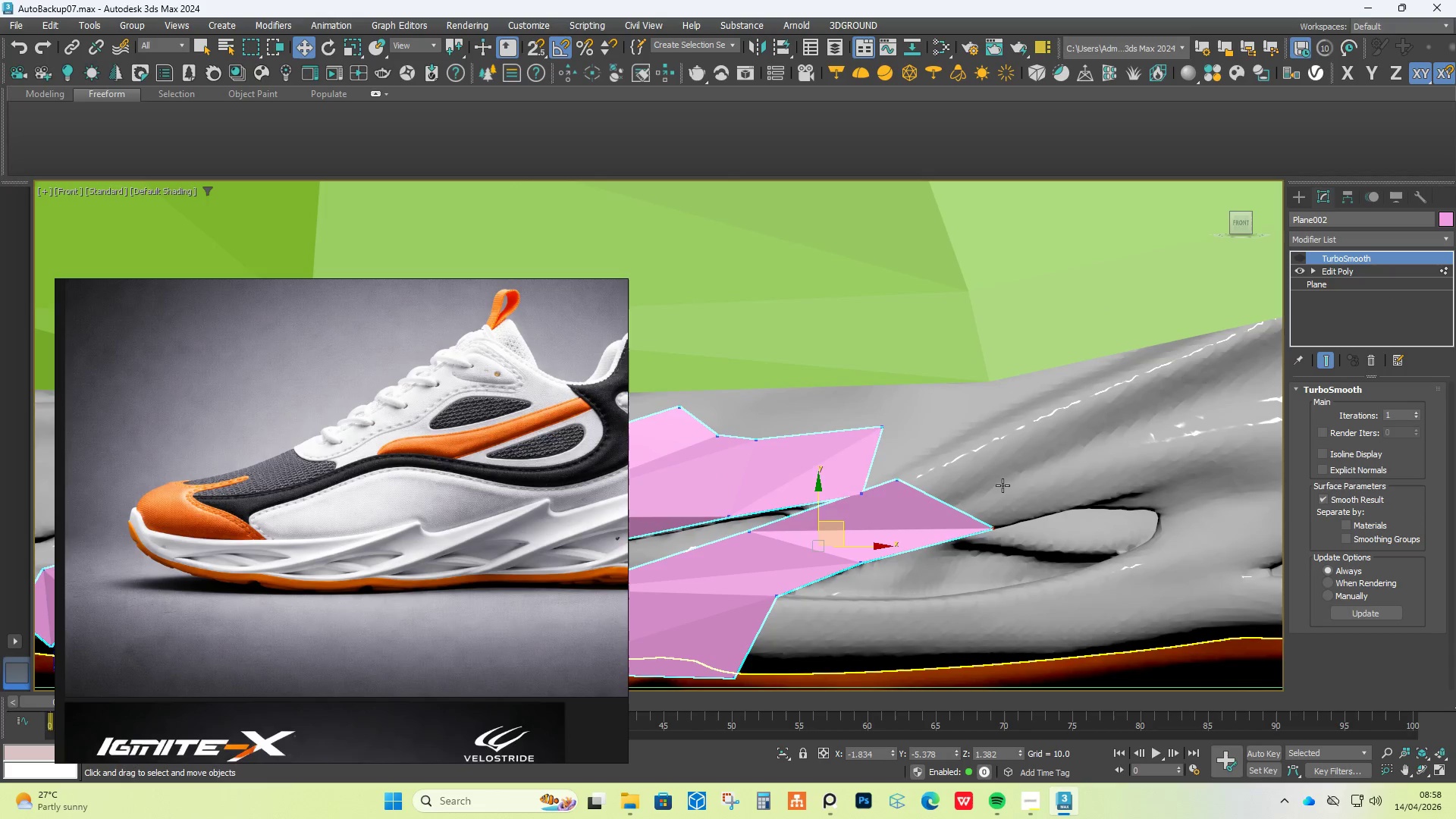 
hold_key(key=ShiftLeft, duration=0.81)
left_click_drag(start_coordinate=[928, 497], to_coordinate=[1163, 418])
 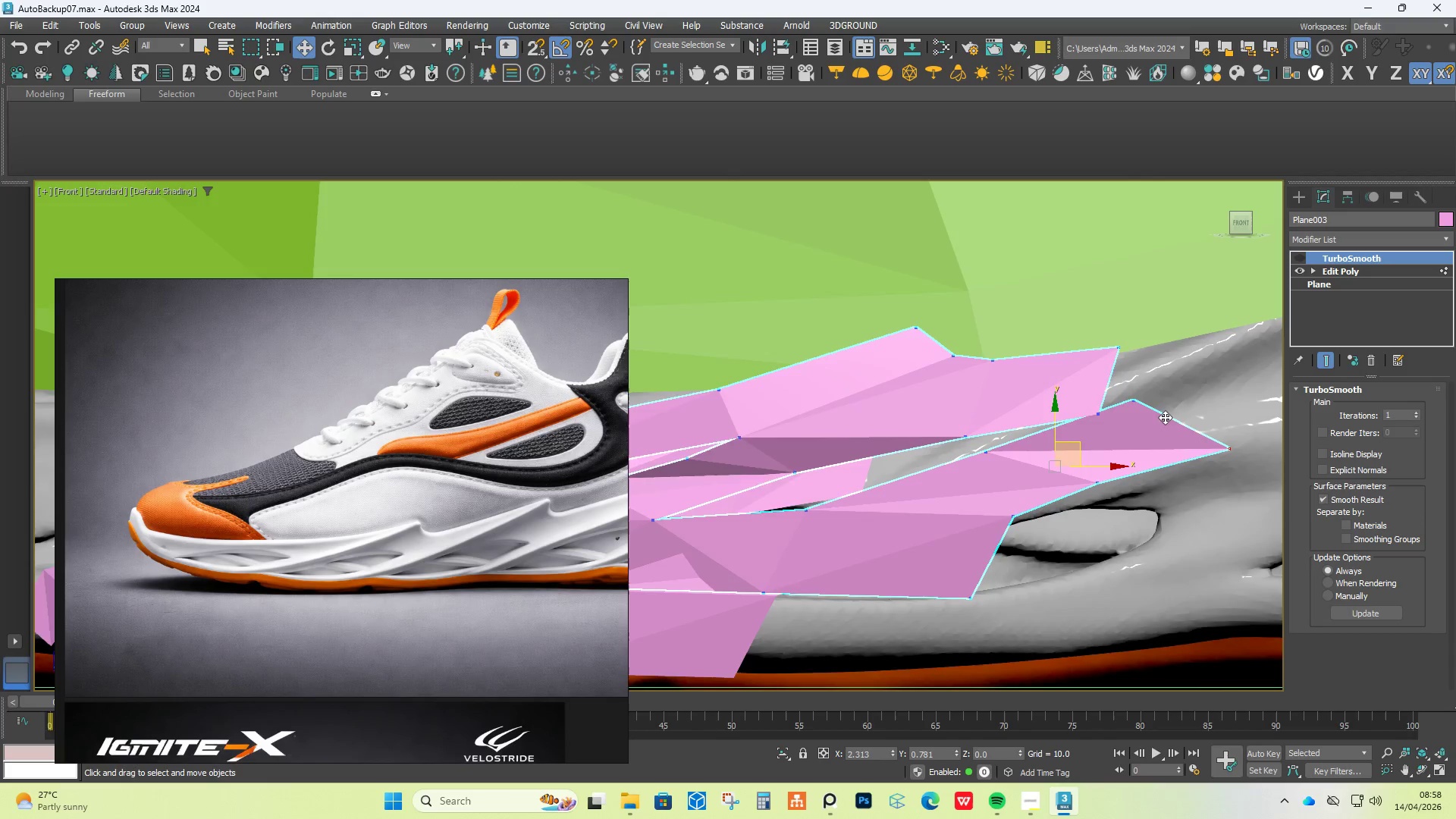 
hold_key(key=ShiftLeft, duration=4.84)
 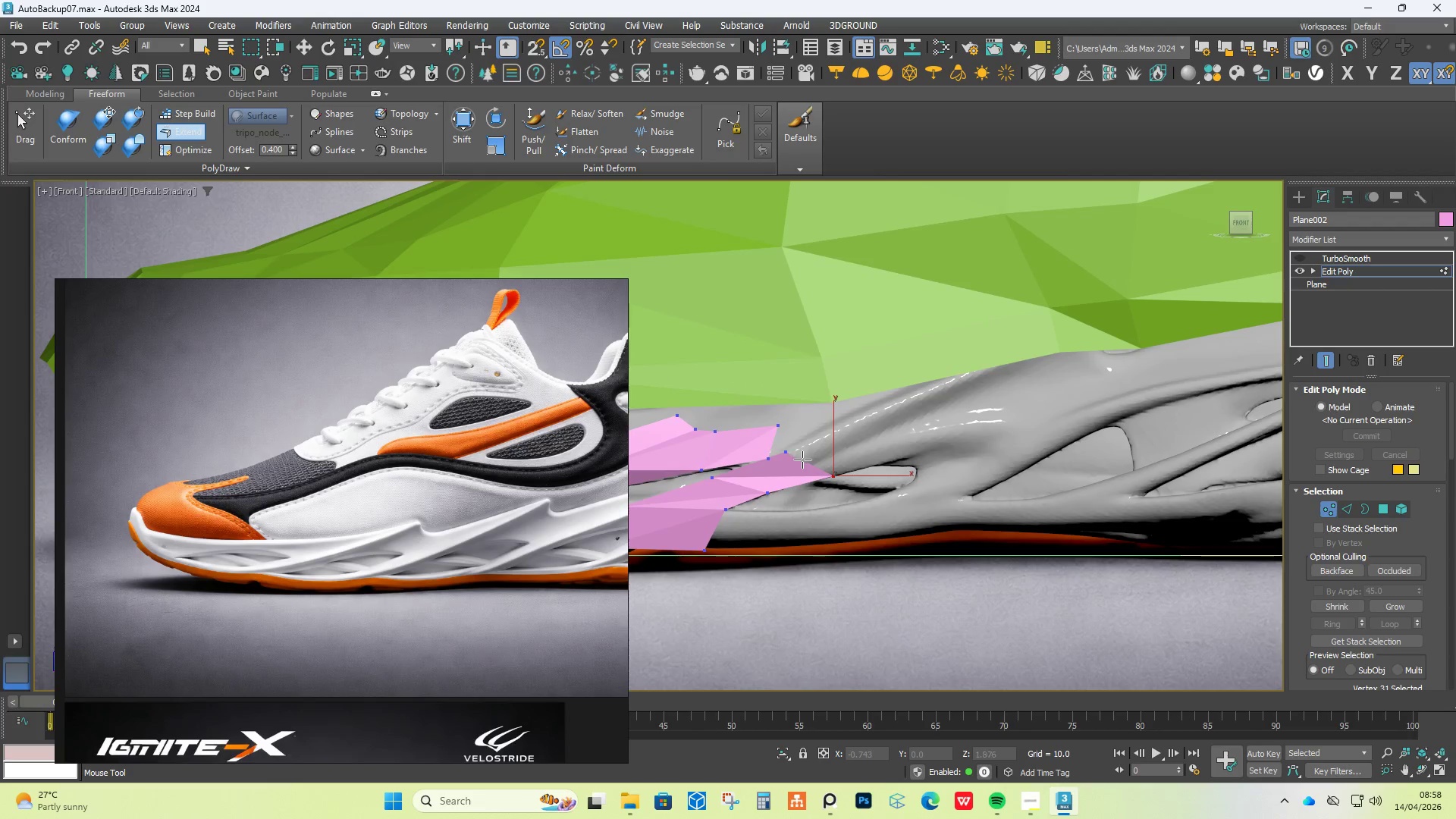 
hold_key(key=ControlLeft, duration=0.39)
 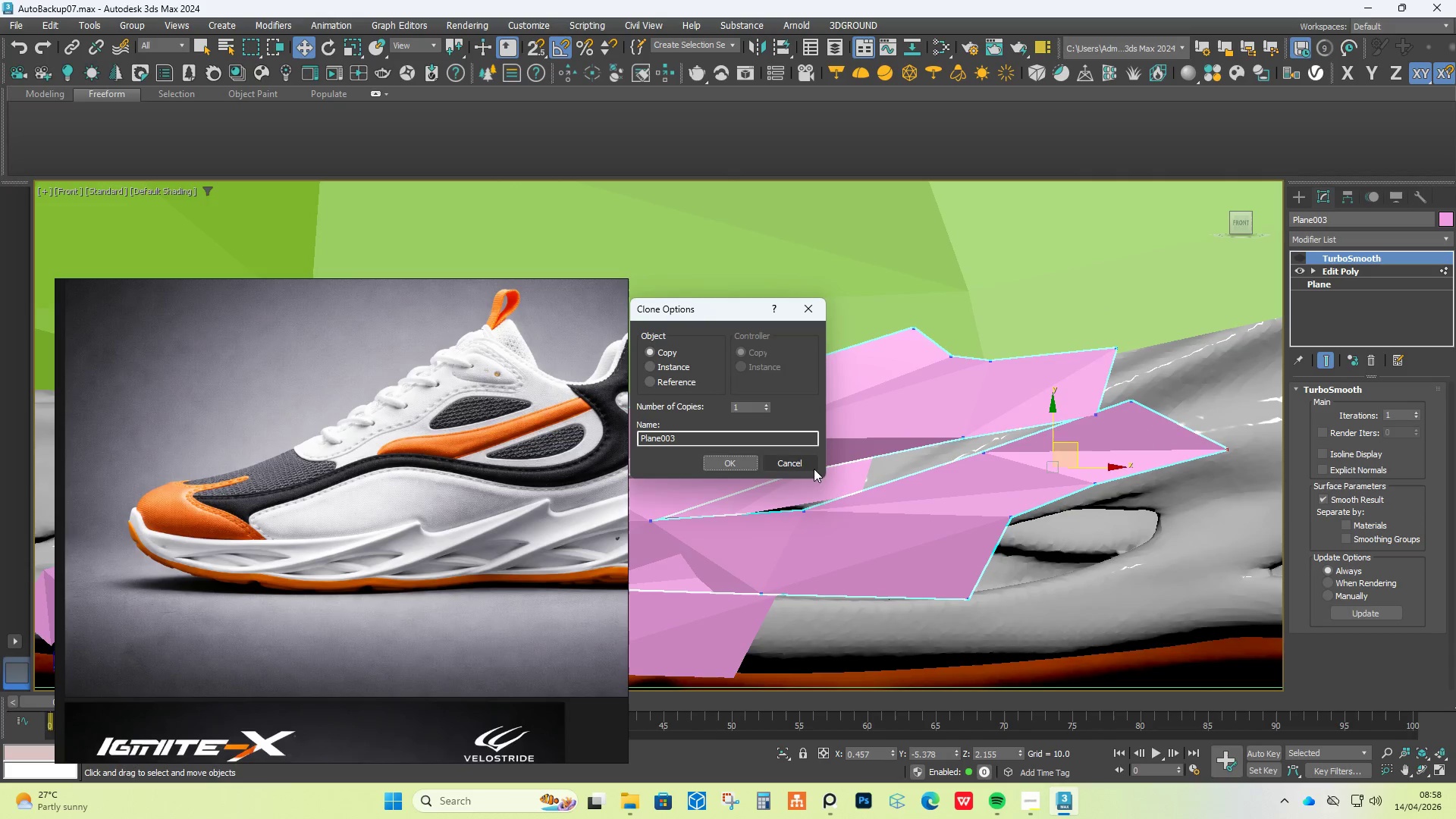 
left_click([811, 464])
 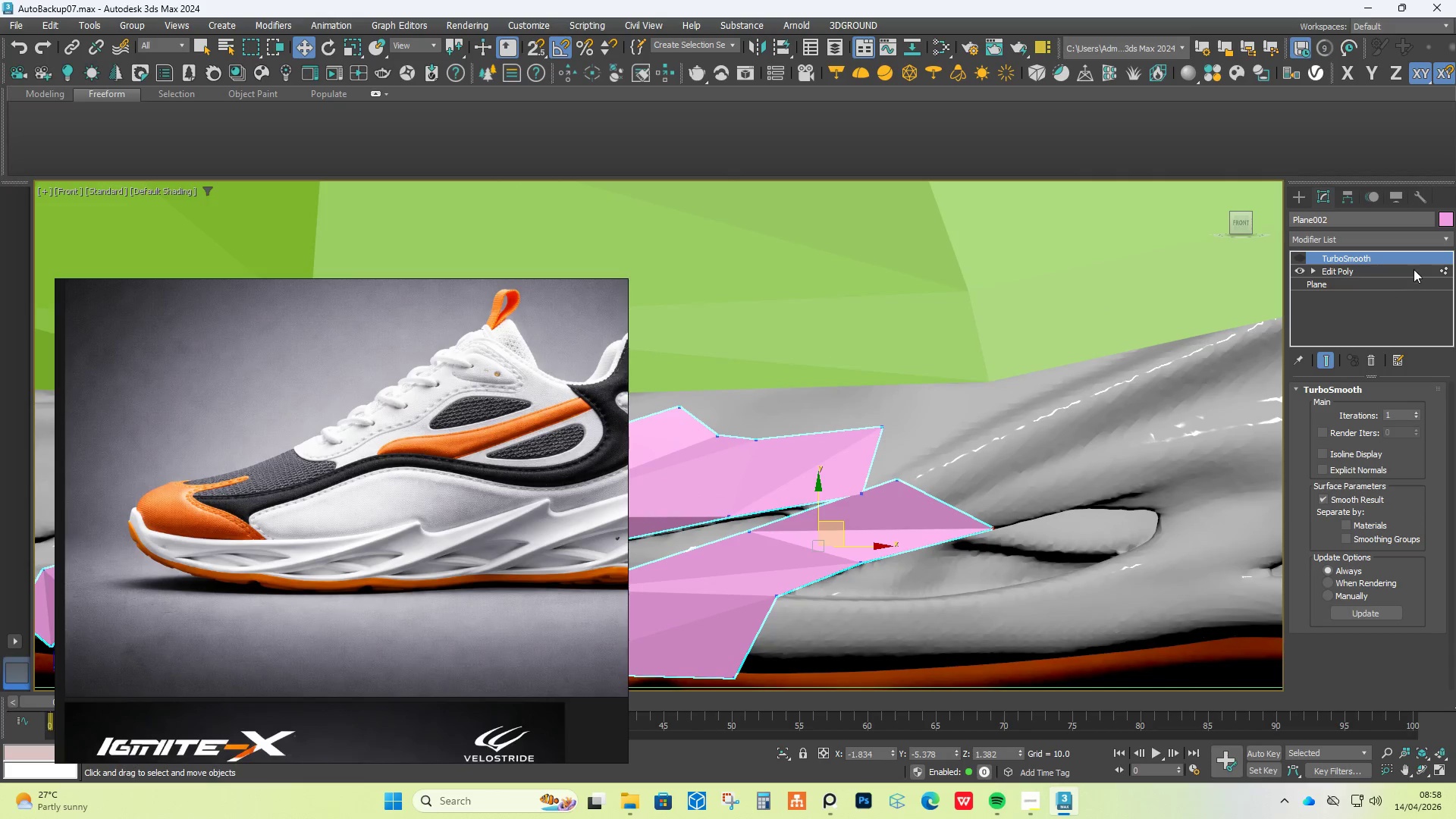 
left_click([1398, 266])
 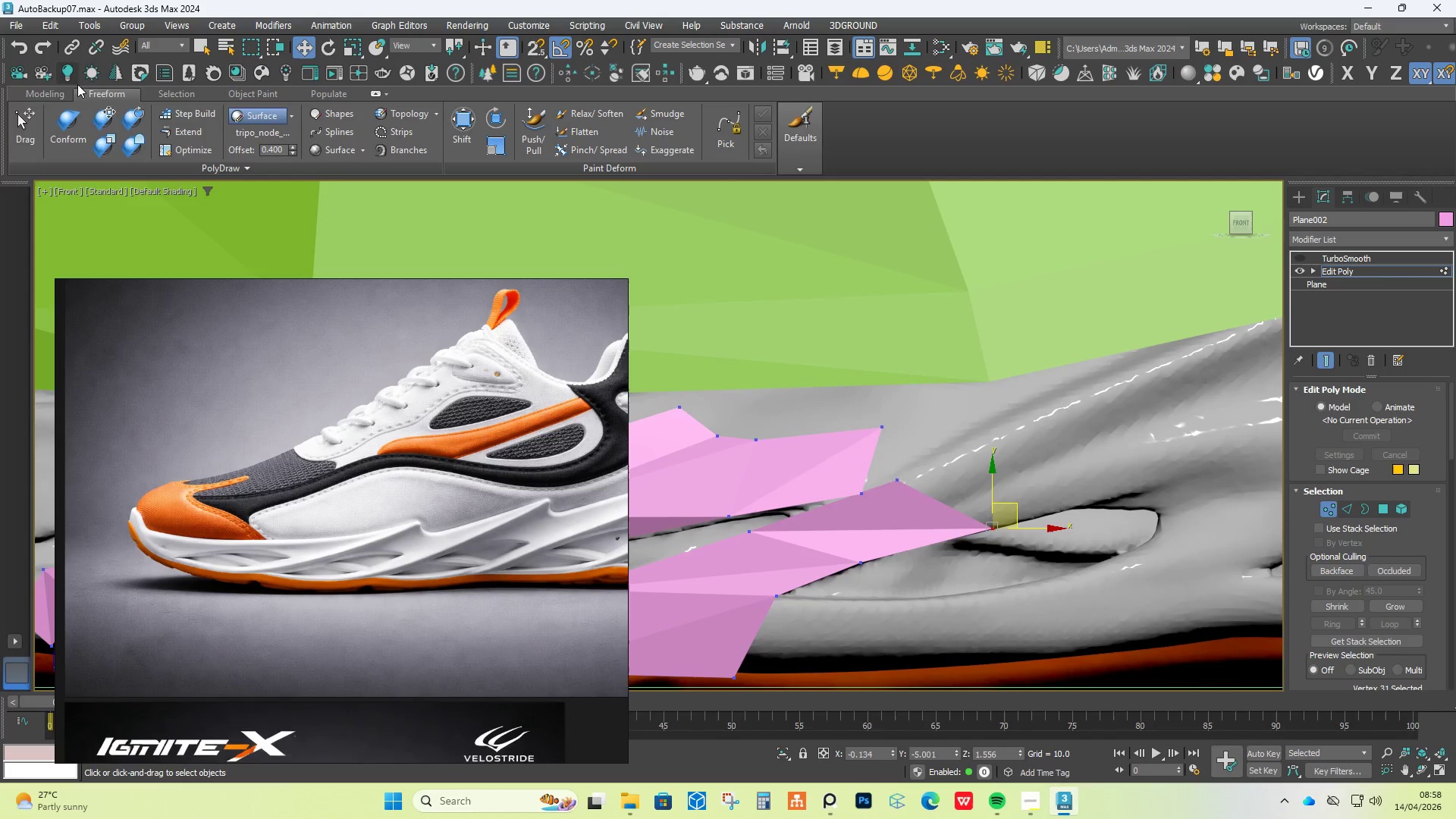 
left_click([175, 129])
 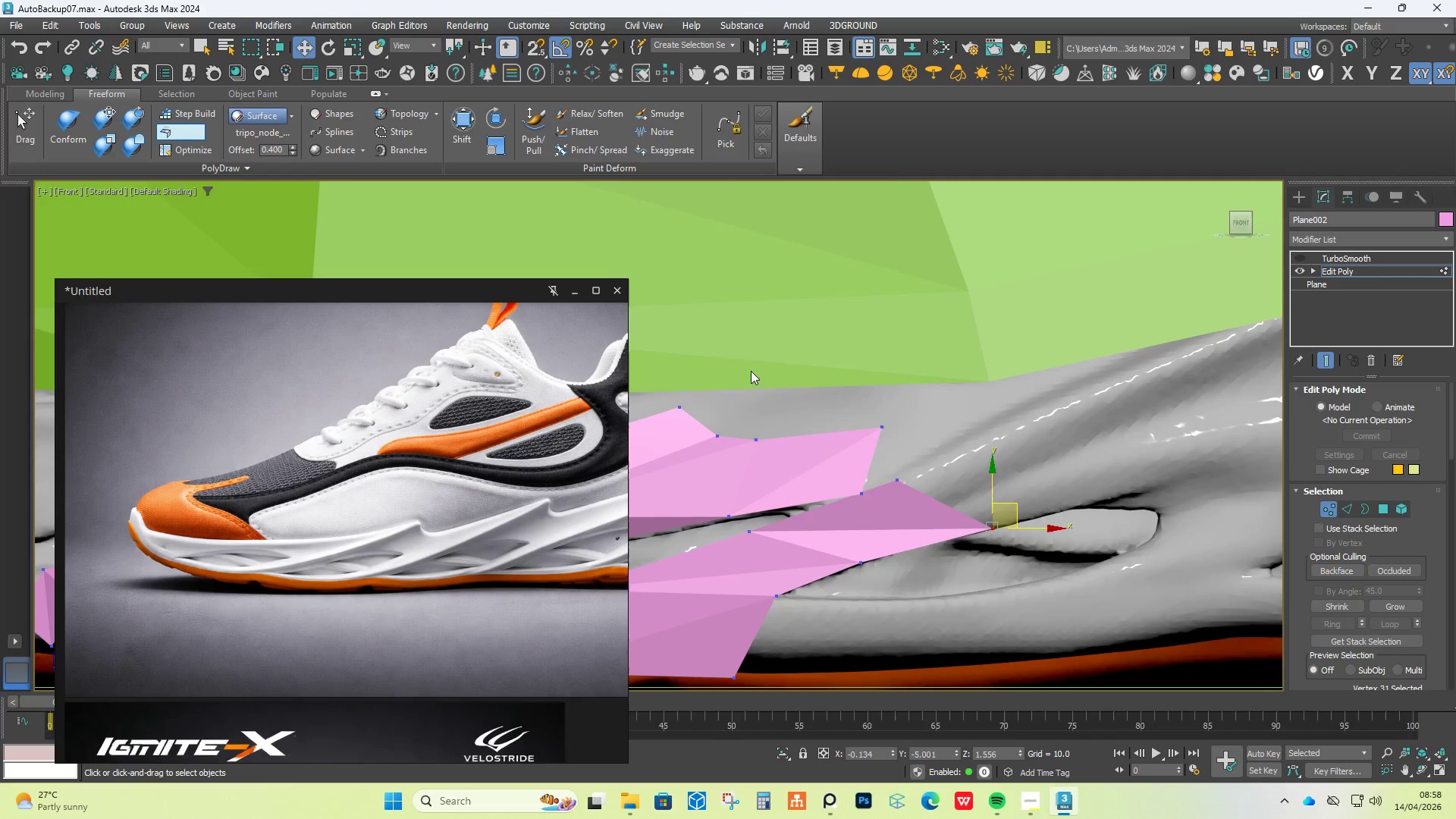 
scroll: coordinate [893, 400], scroll_direction: down, amount: 4.0
 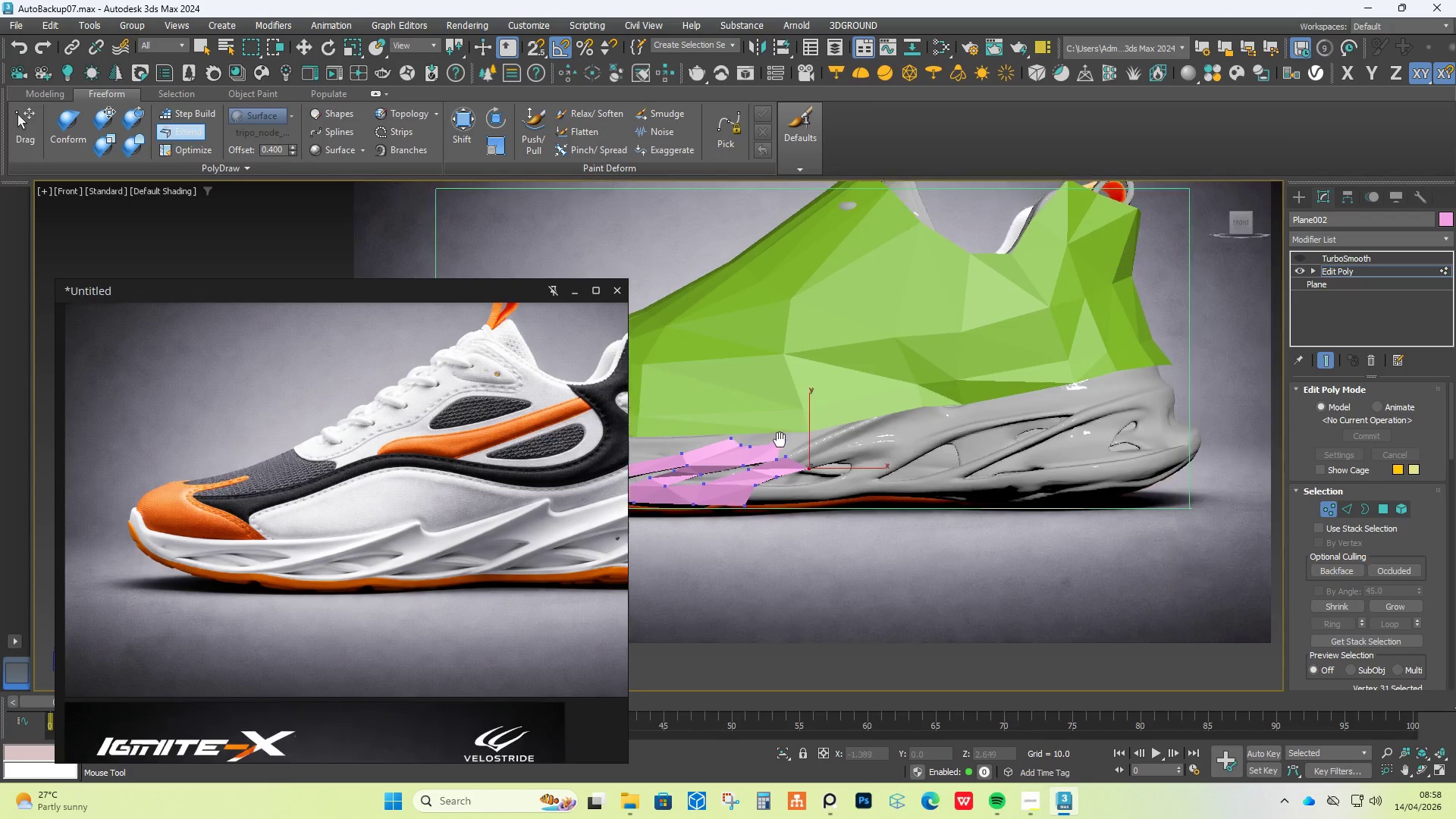 
hold_key(key=ShiftLeft, duration=1.5)
 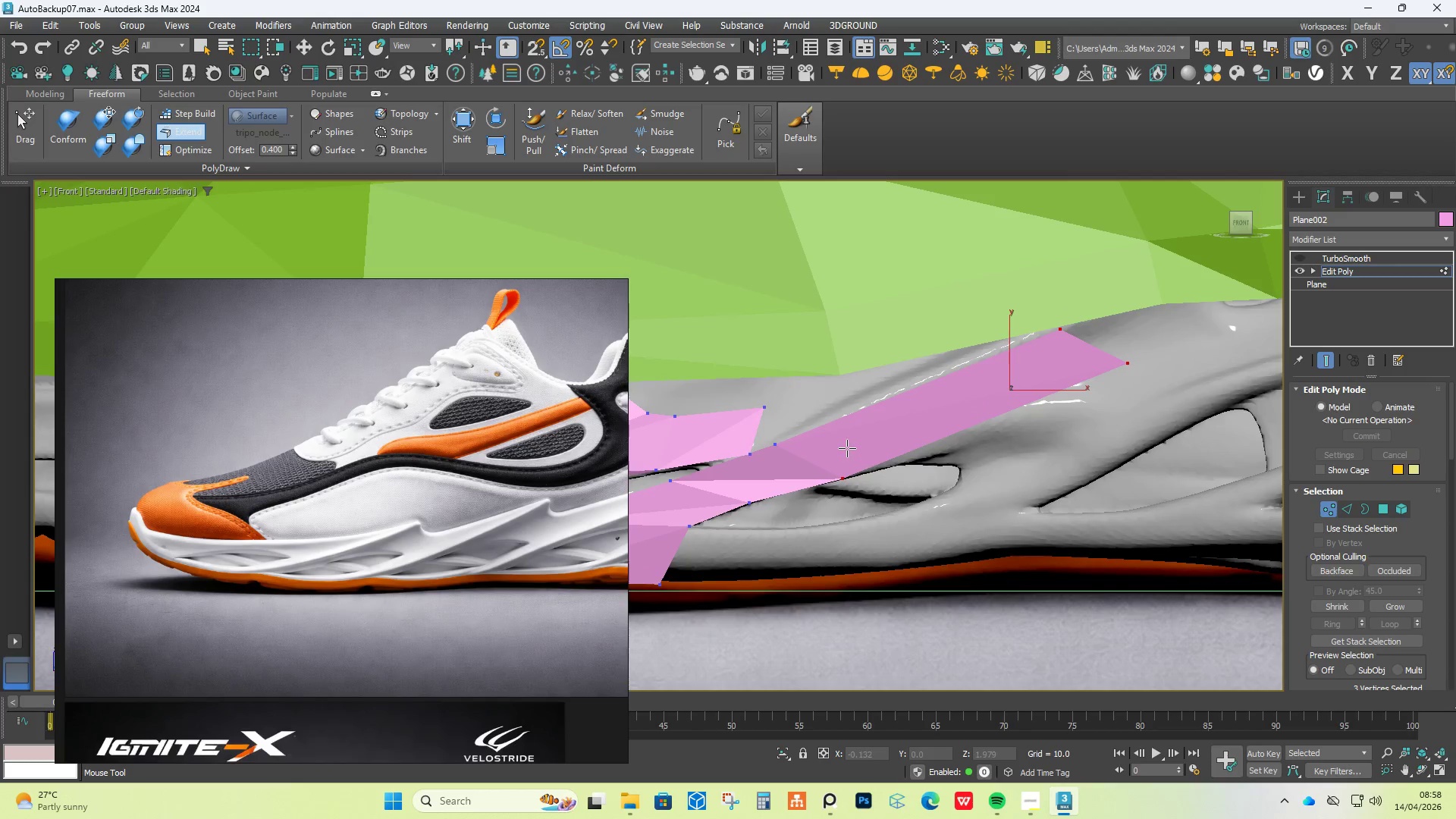 
scroll: coordinate [787, 466], scroll_direction: up, amount: 2.0
 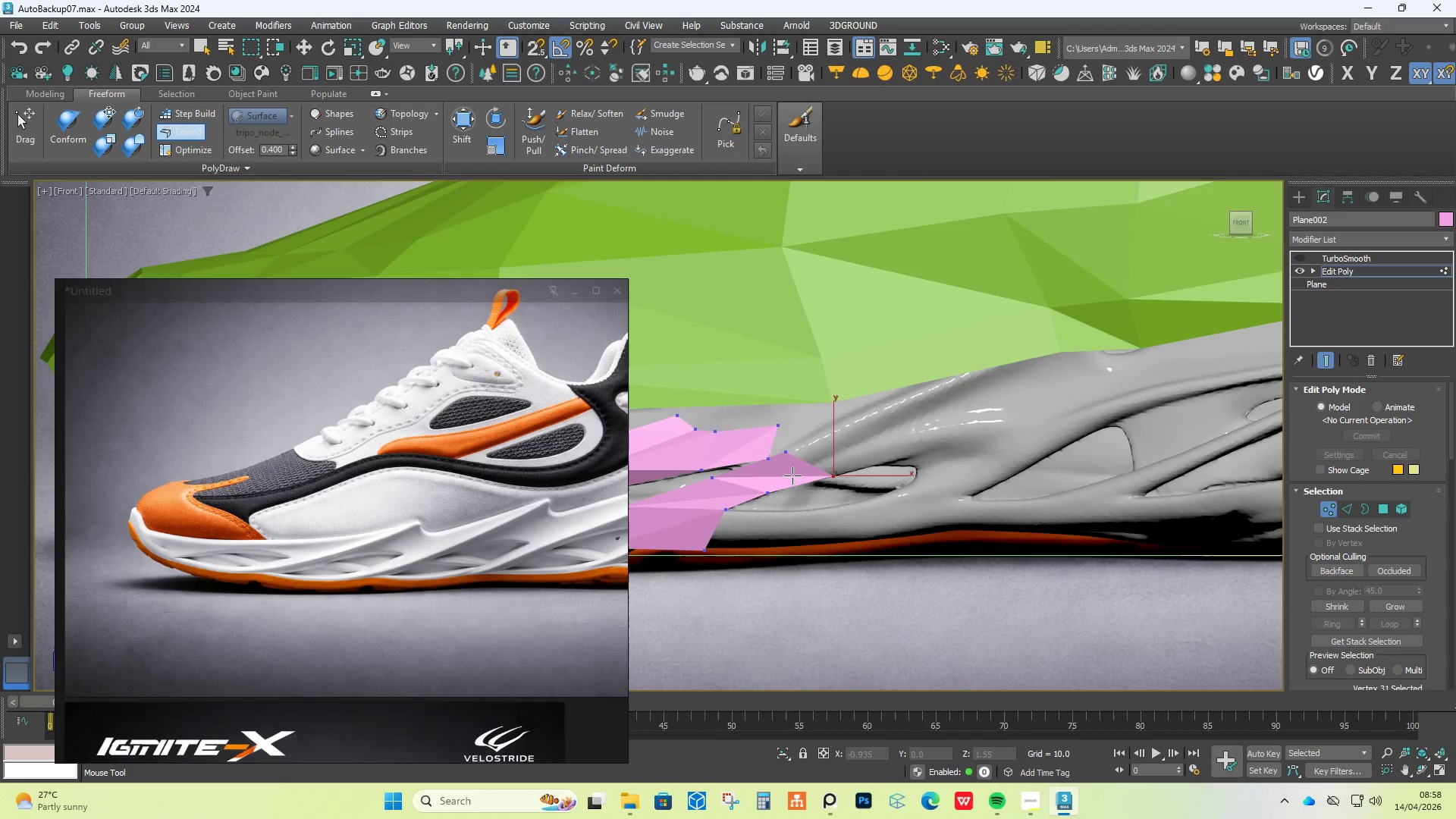 
left_click_drag(start_coordinate=[802, 460], to_coordinate=[1012, 383])
 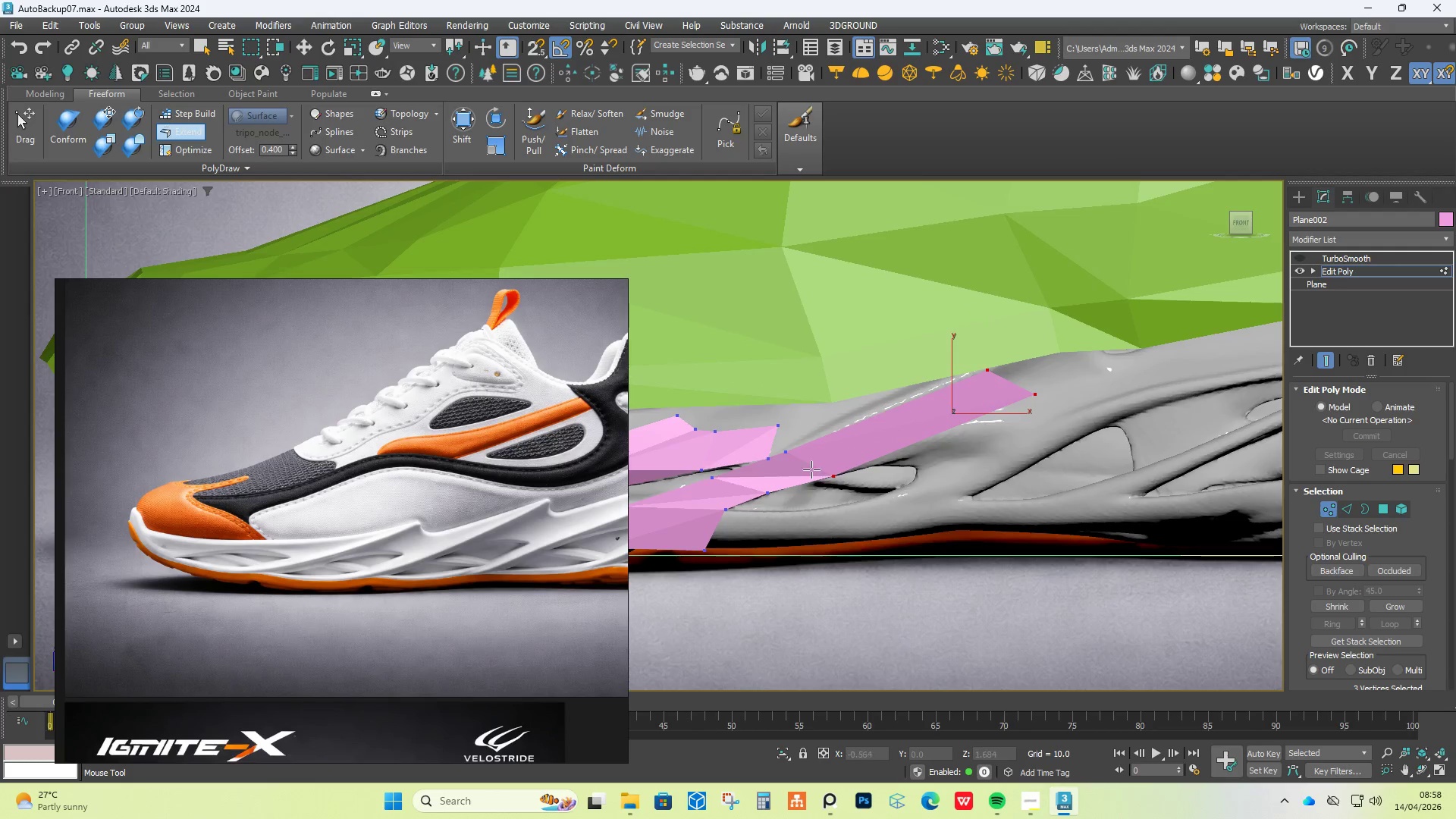 
scroll: coordinate [811, 469], scroll_direction: up, amount: 1.0
 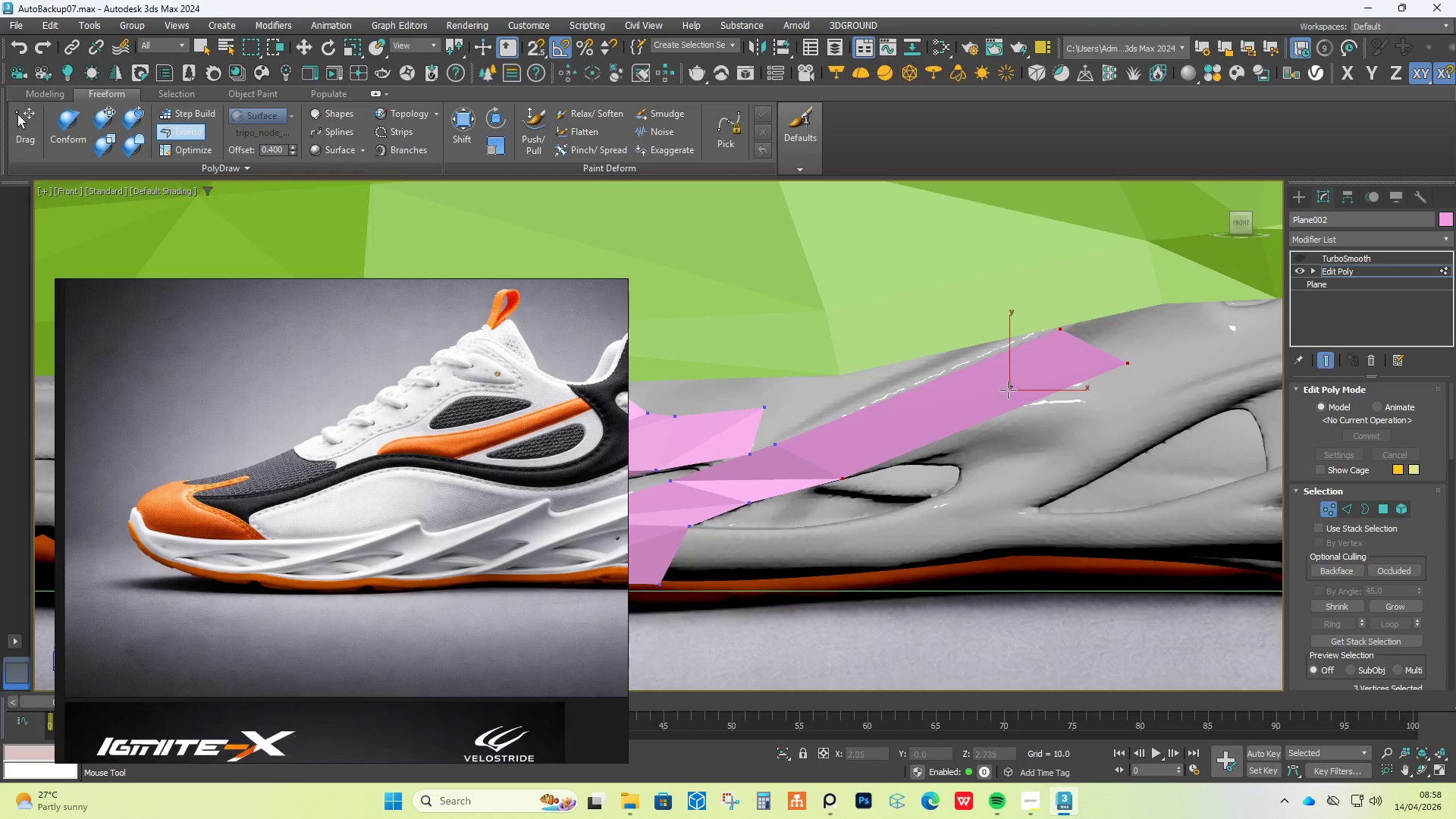 
hold_key(key=ControlLeft, duration=3.67)
hold_key(key=ShiftLeft, duration=5.56)
hold_key(key=AltLeft, duration=1.5)
left_click_drag(start_coordinate=[1059, 325], to_coordinate=[912, 378])
 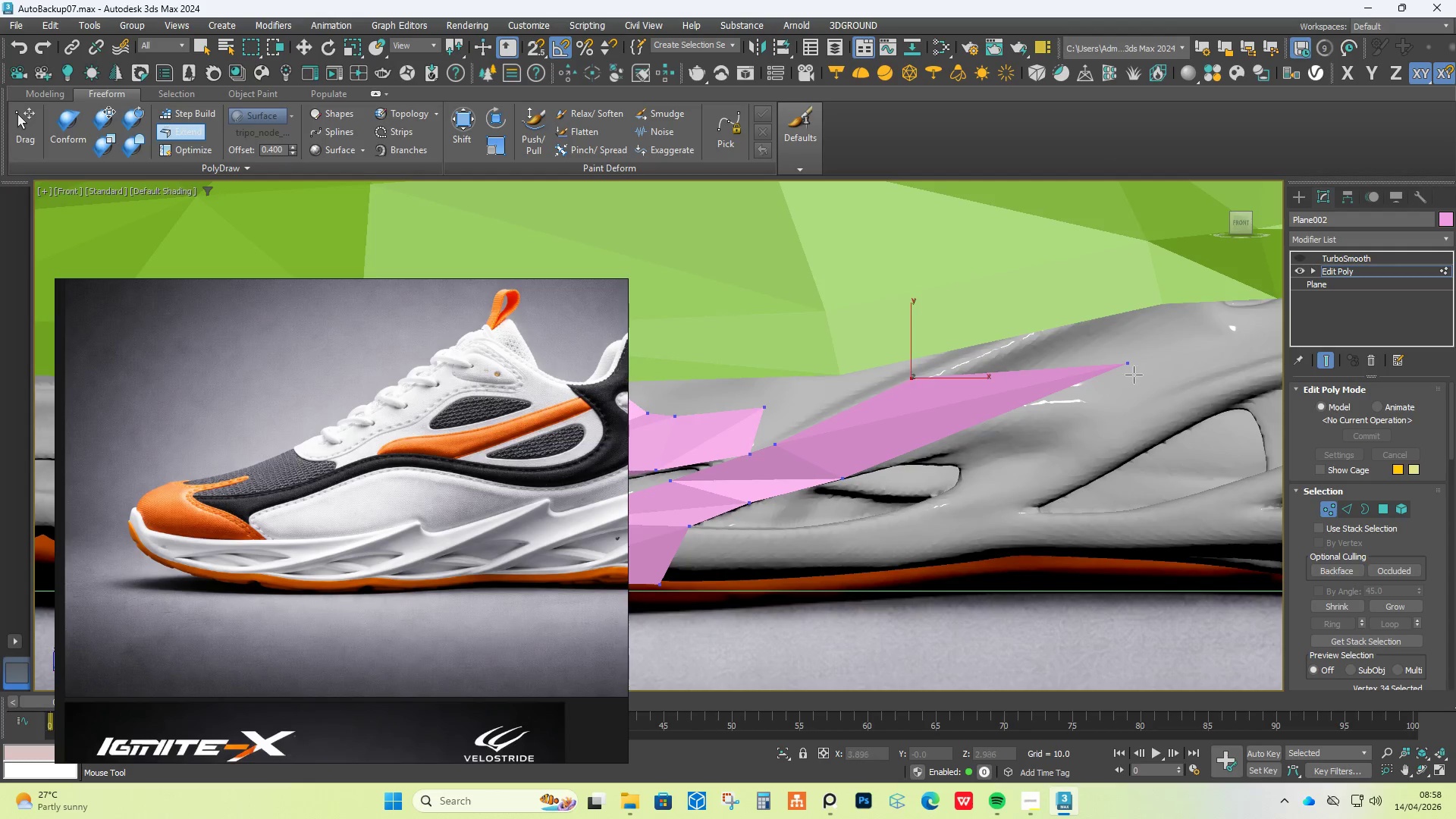 
hold_key(key=AltLeft, duration=1.52)
left_click_drag(start_coordinate=[1121, 366], to_coordinate=[930, 461])
 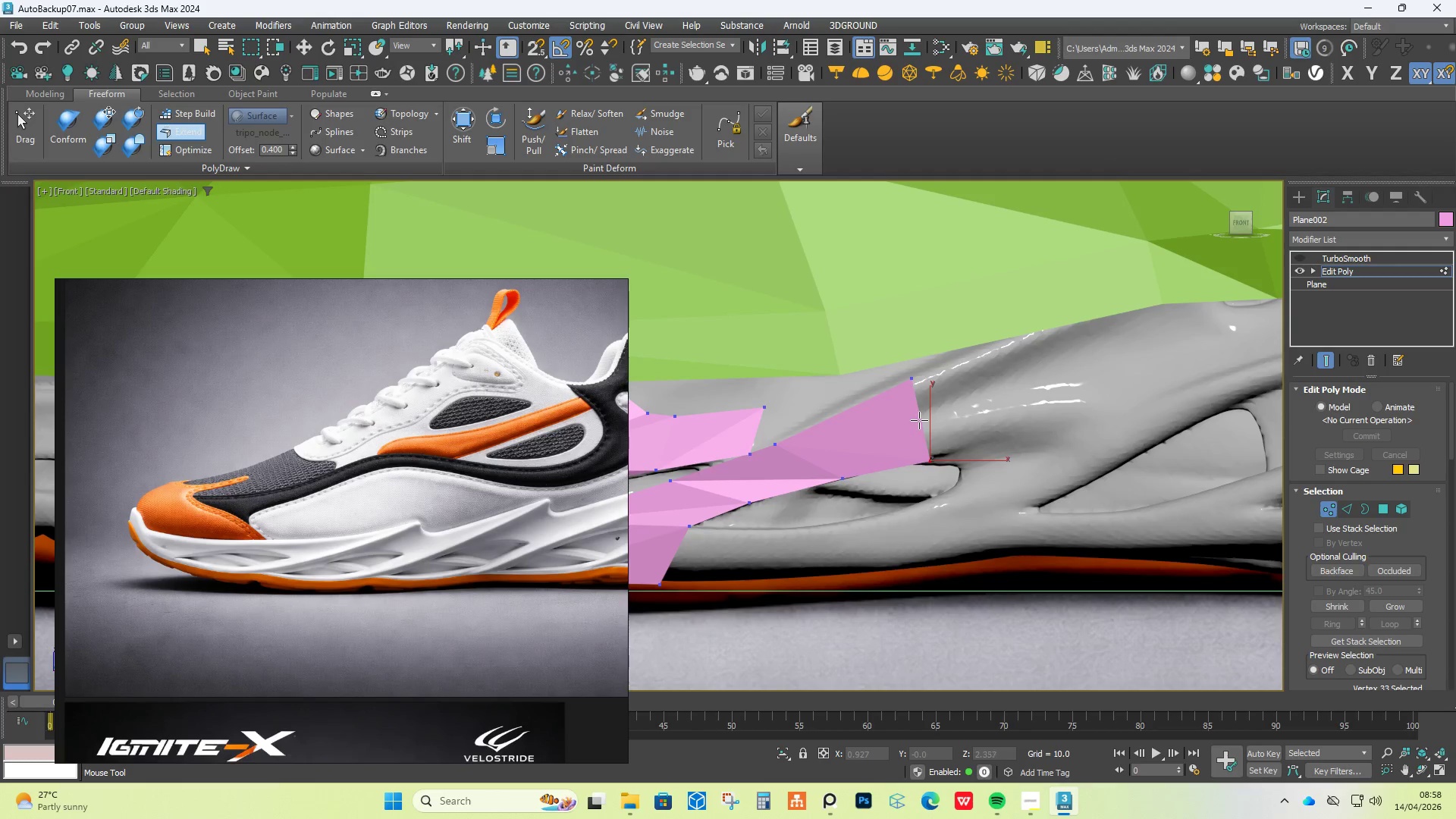 
hold_key(key=AltLeft, duration=0.56)
 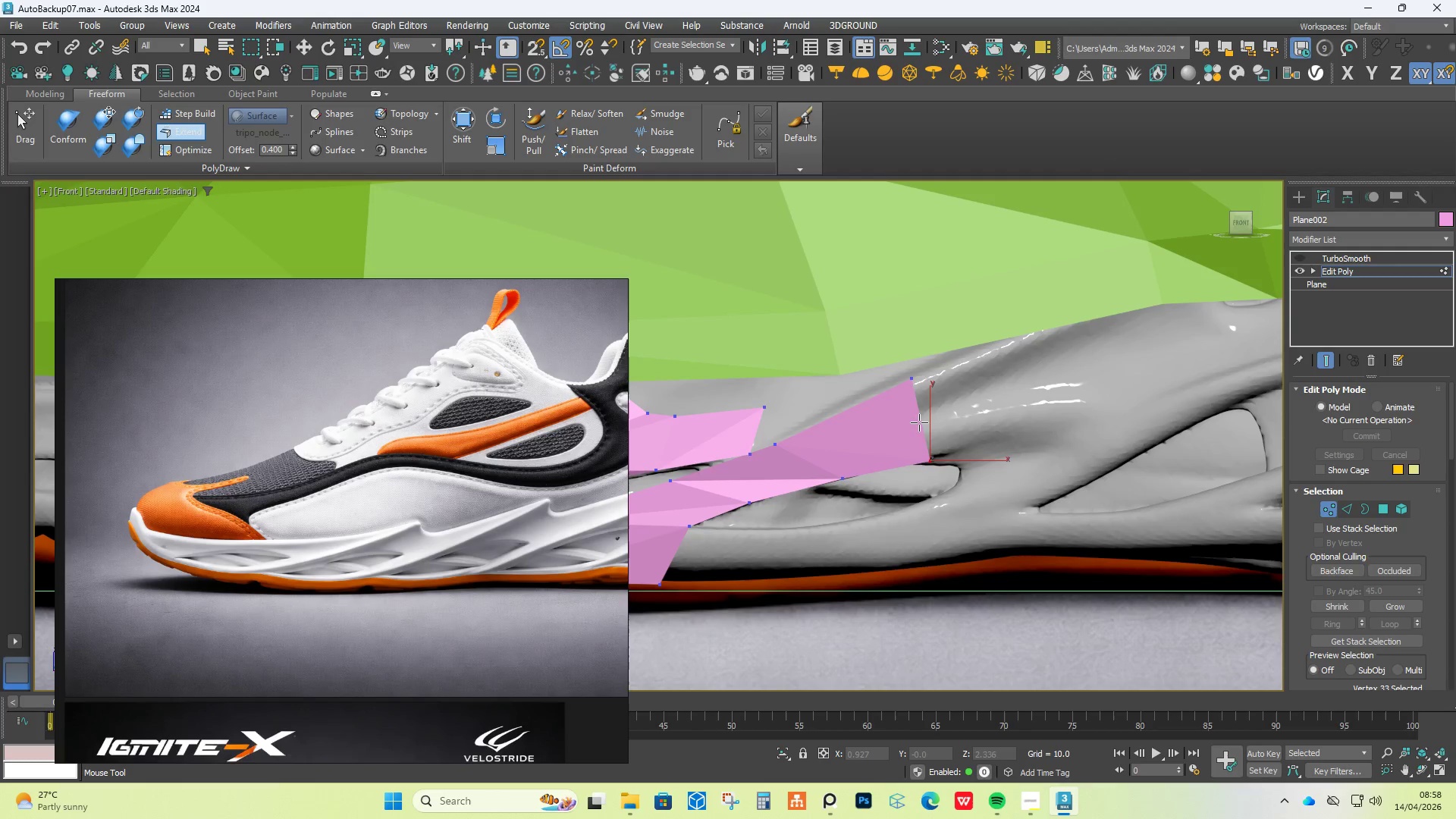 
left_click_drag(start_coordinate=[919, 420], to_coordinate=[1134, 339])
 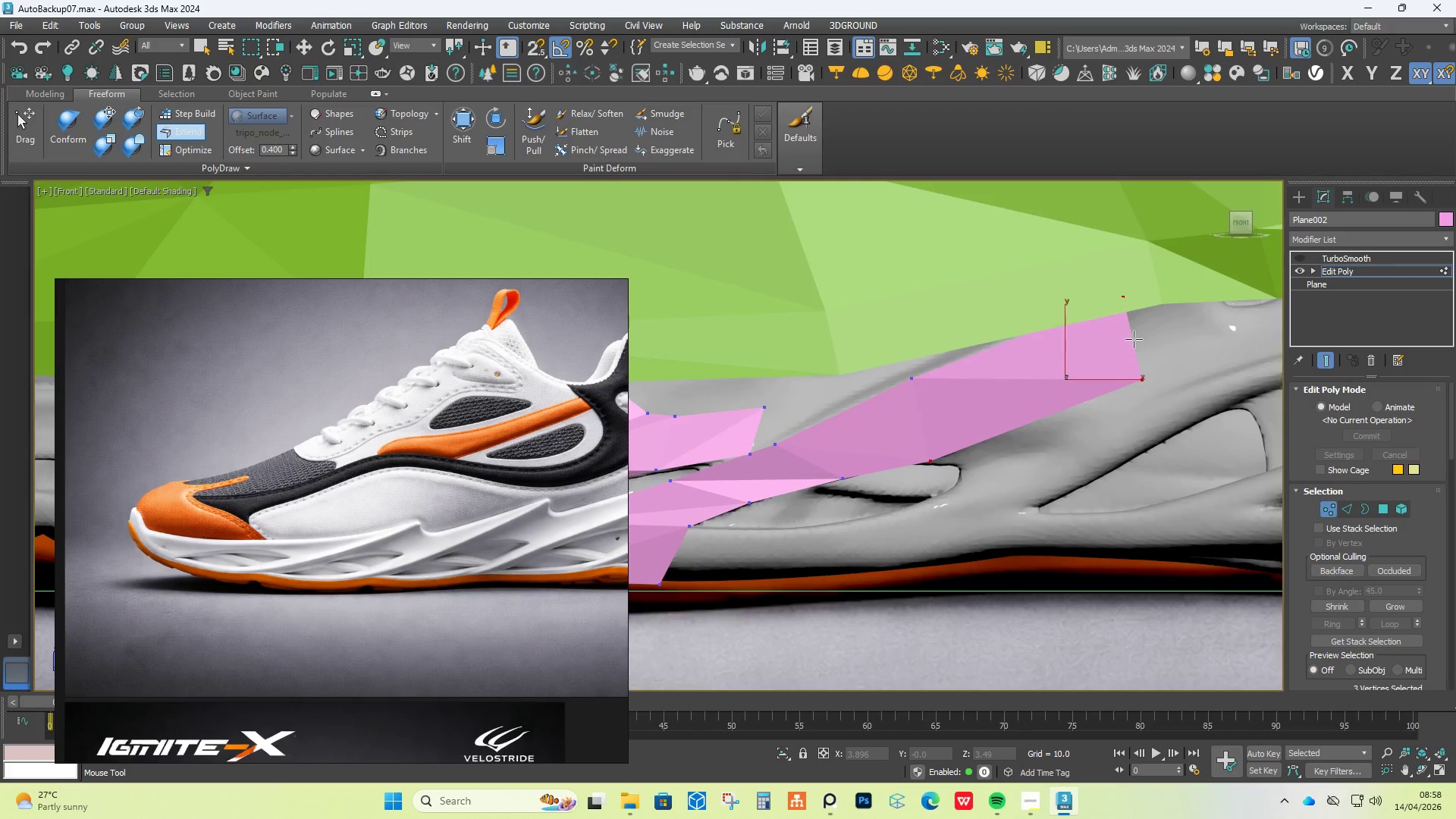 
scroll: coordinate [1134, 339], scroll_direction: down, amount: 3.0
 